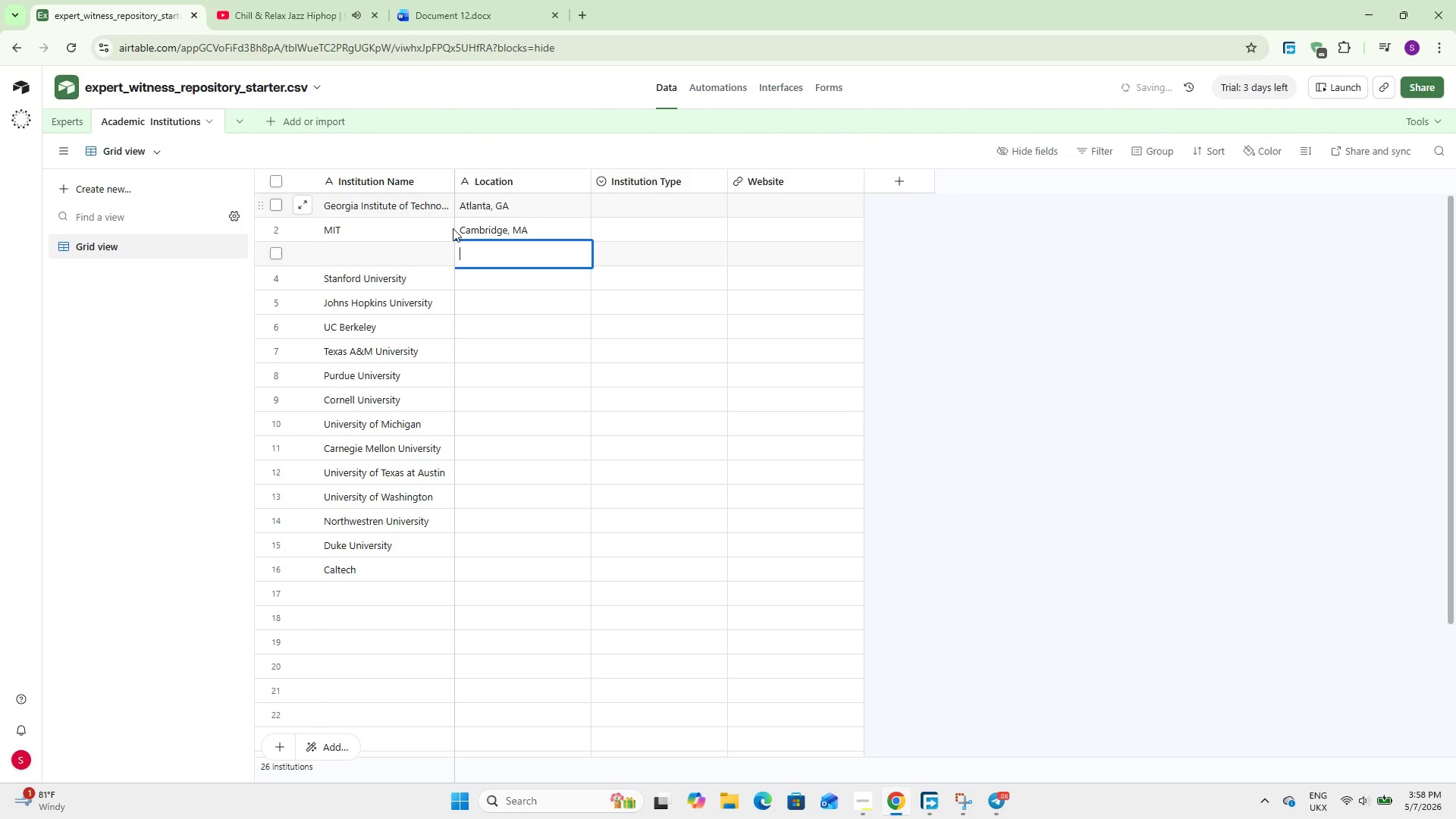 
left_click([271, 256])
 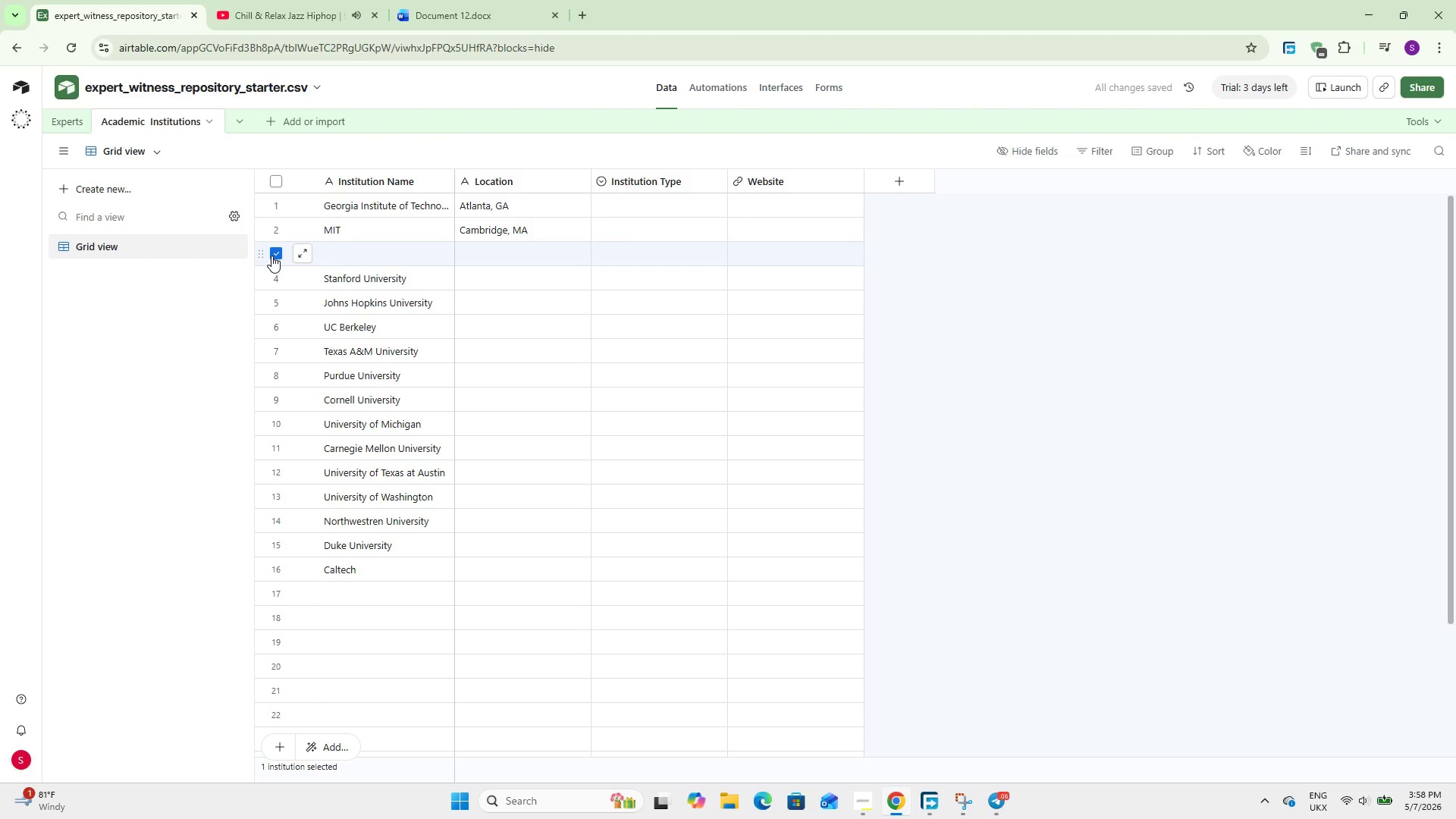 
right_click([271, 256])
 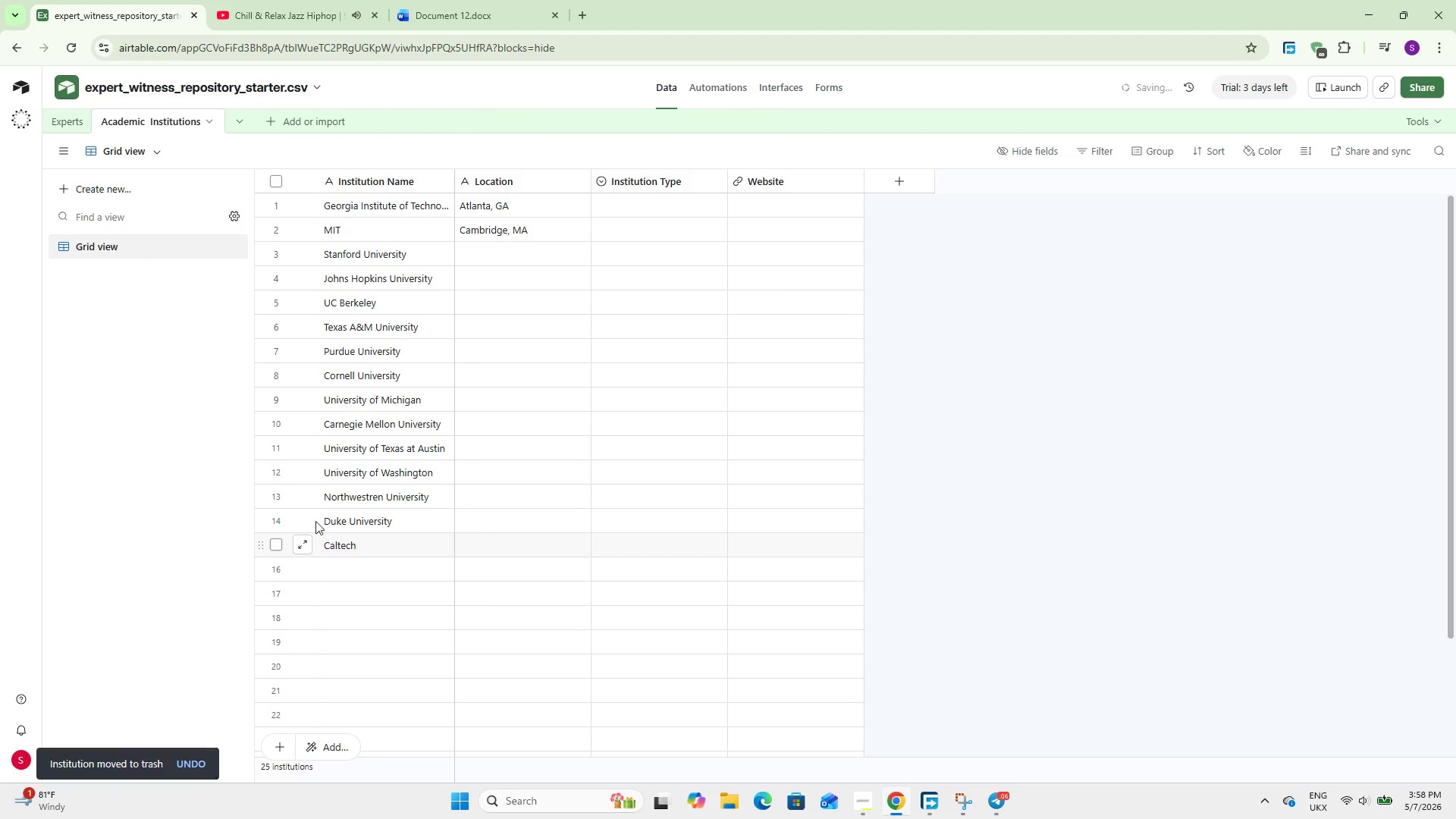 
double_click([516, 256])
 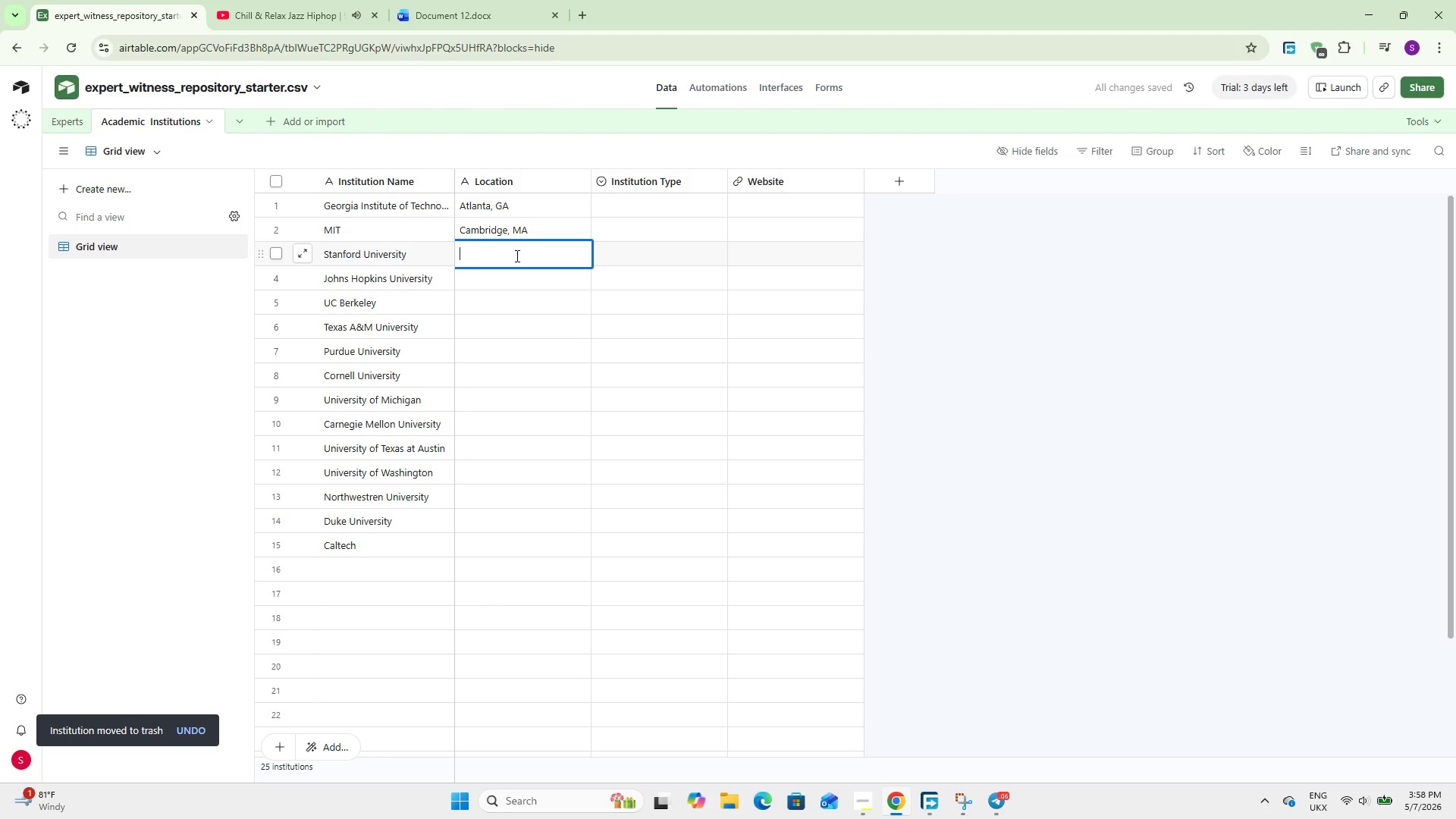 
type(Stanford, CA)
 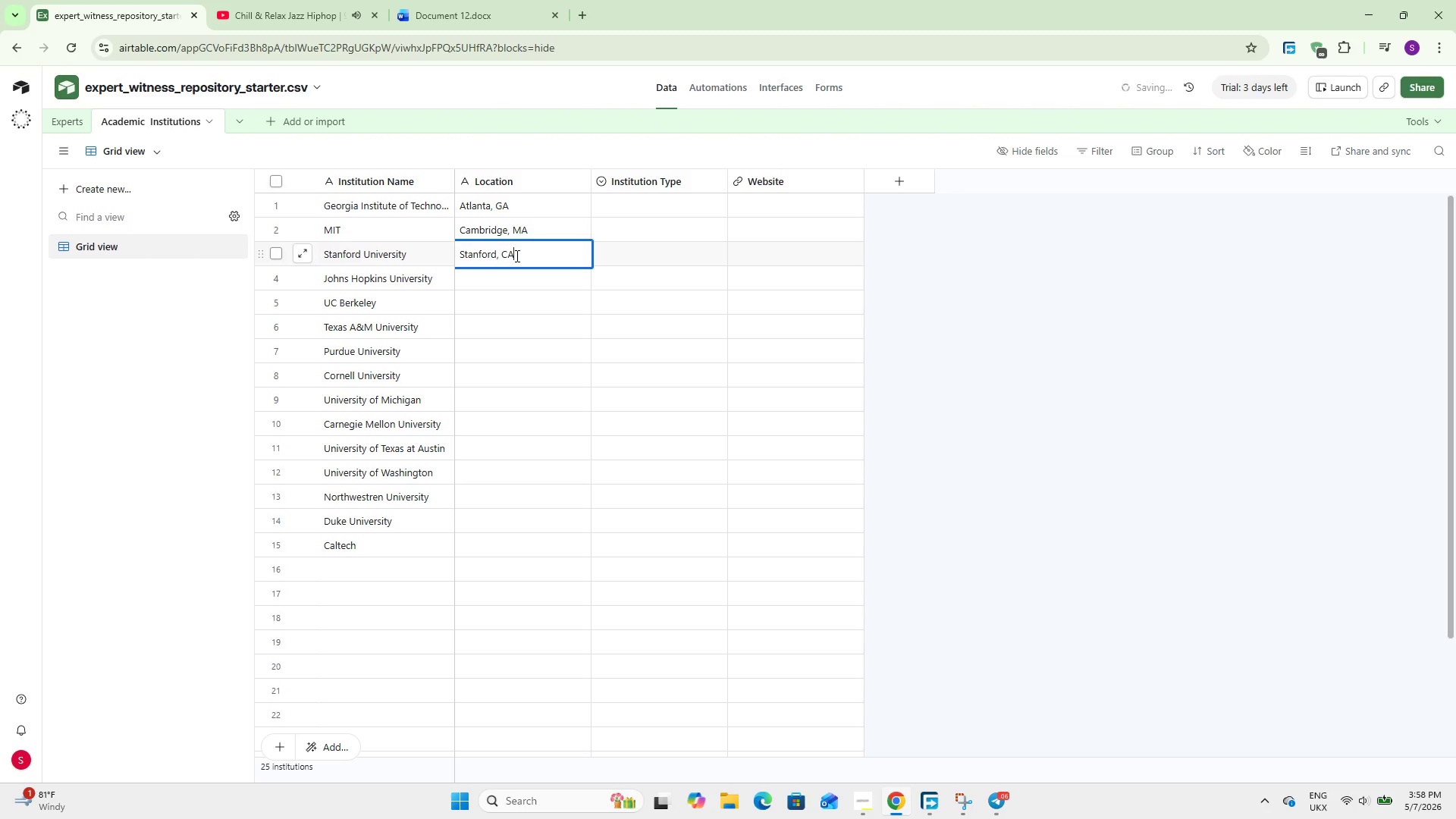 
key(Enter)
 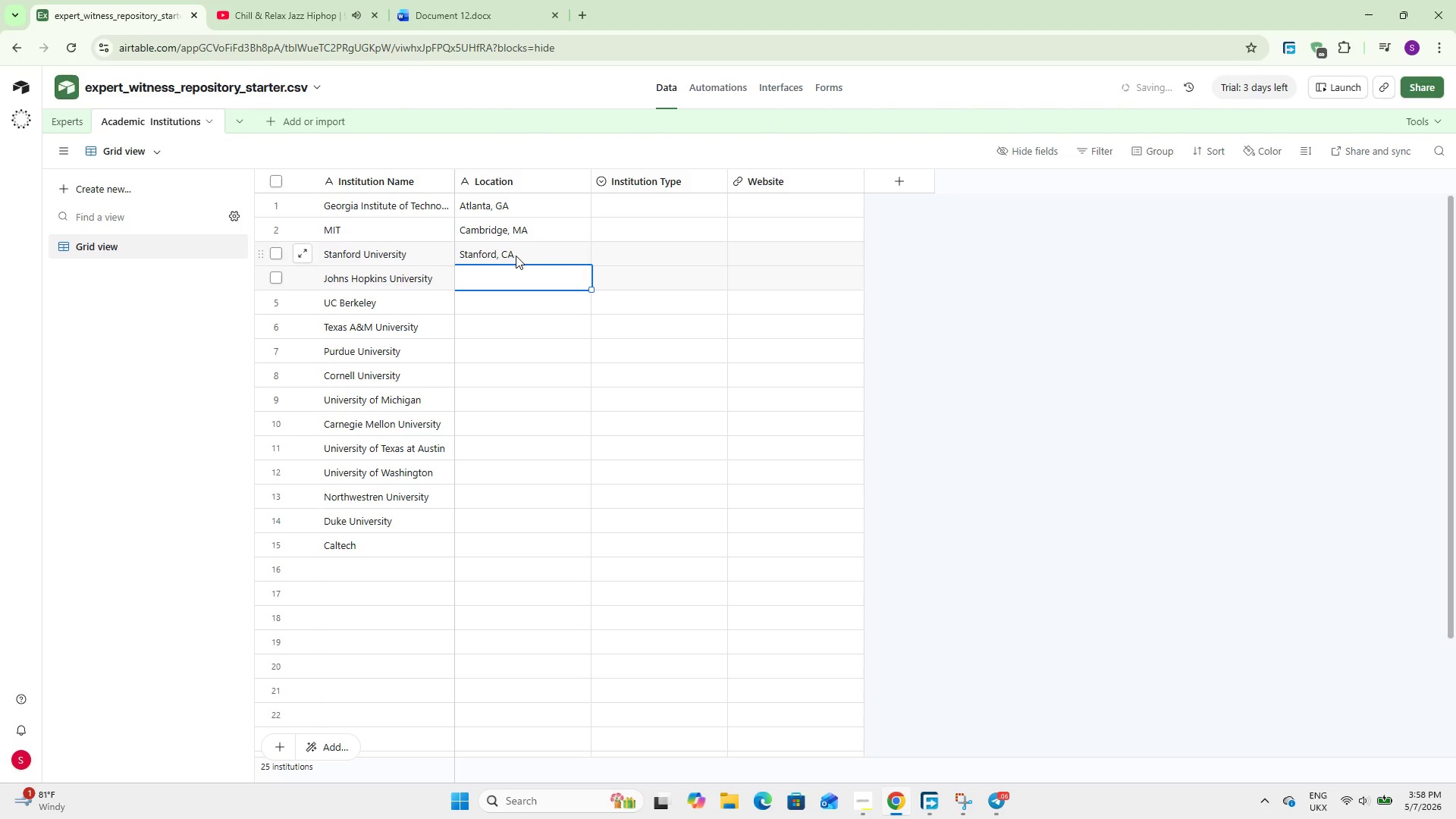 
type(Baltimore, MD)
 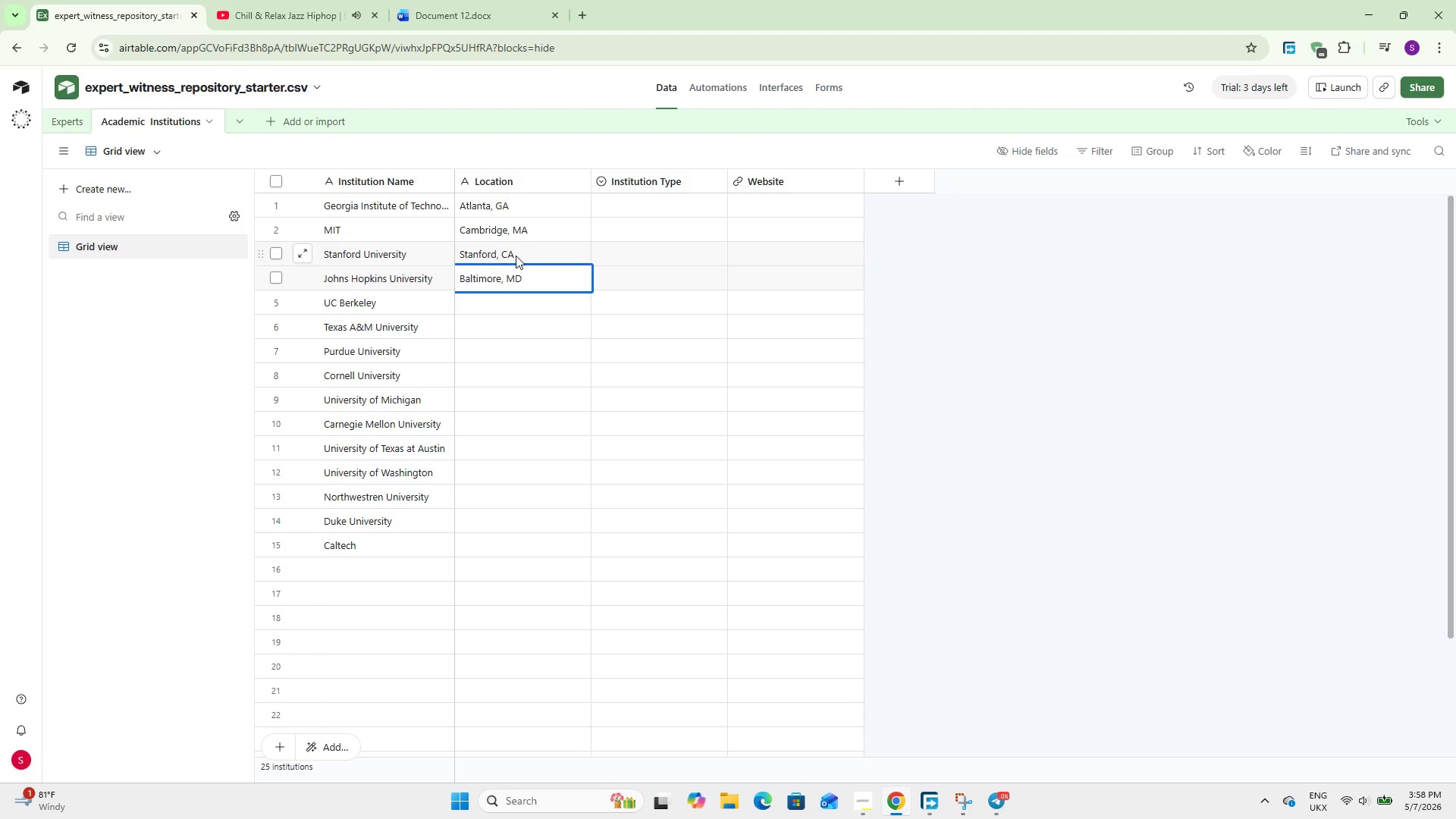 
key(Shift+Enter)
 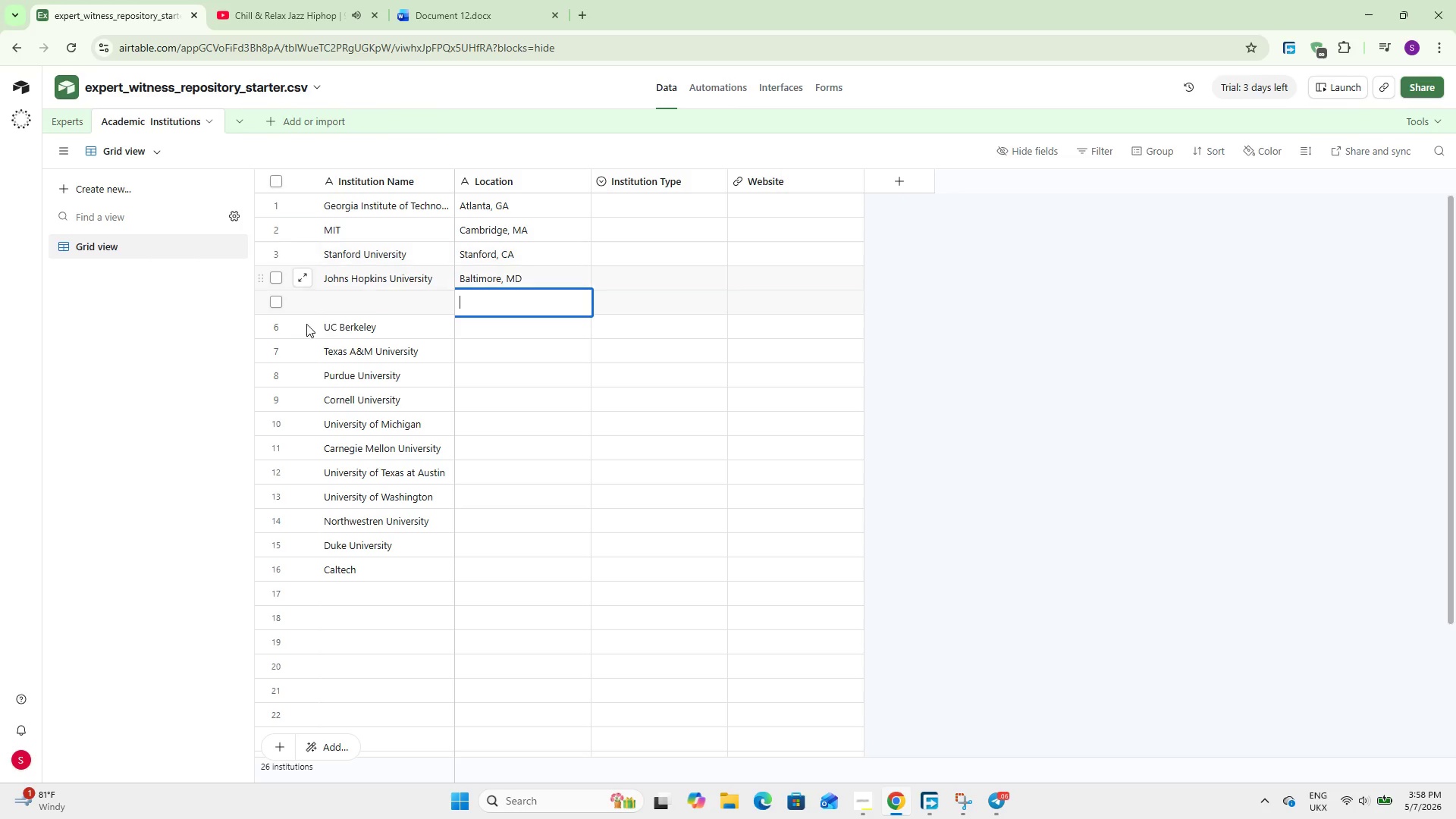 
left_click([275, 294])
 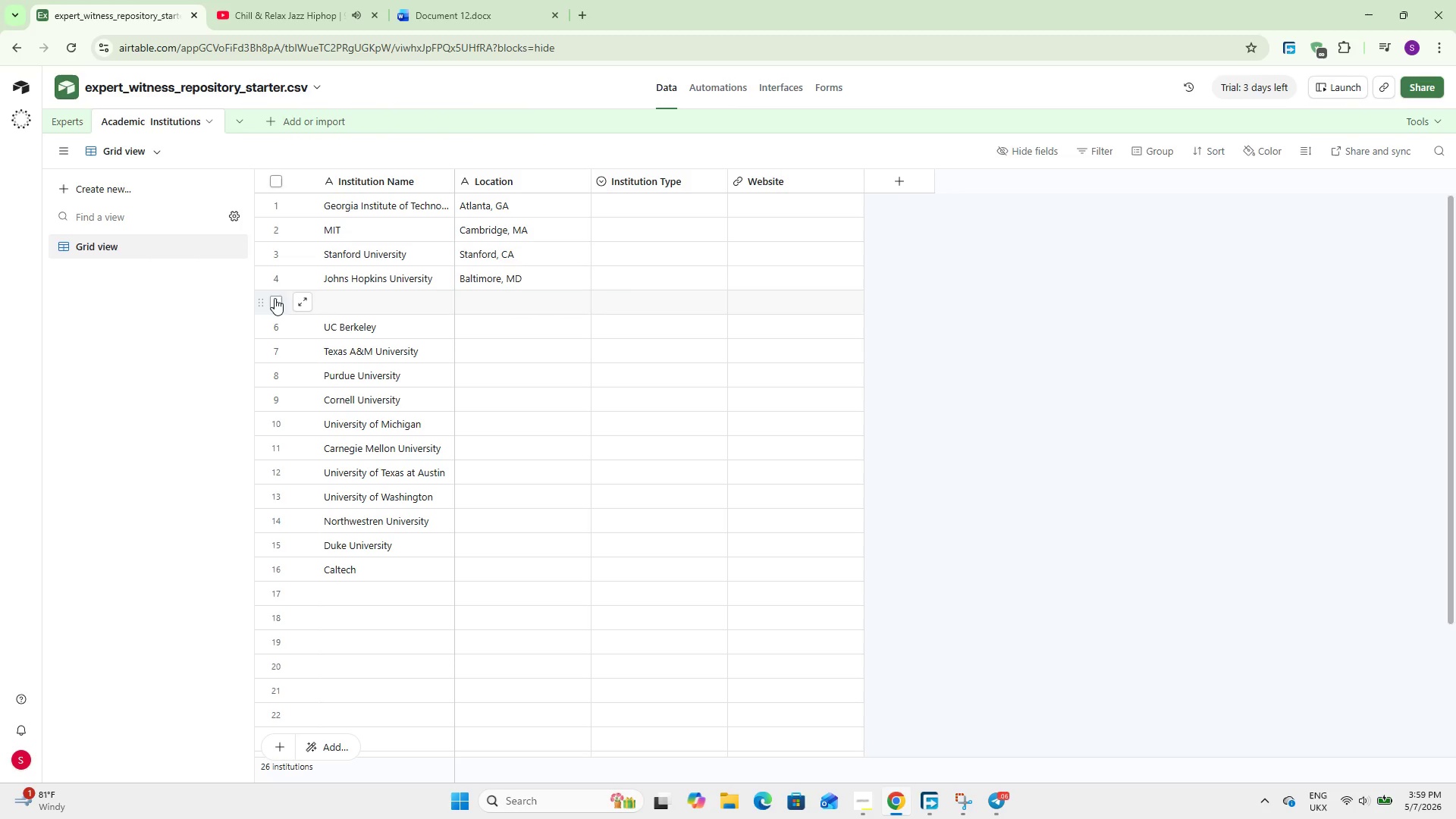 
double_click([275, 298])
 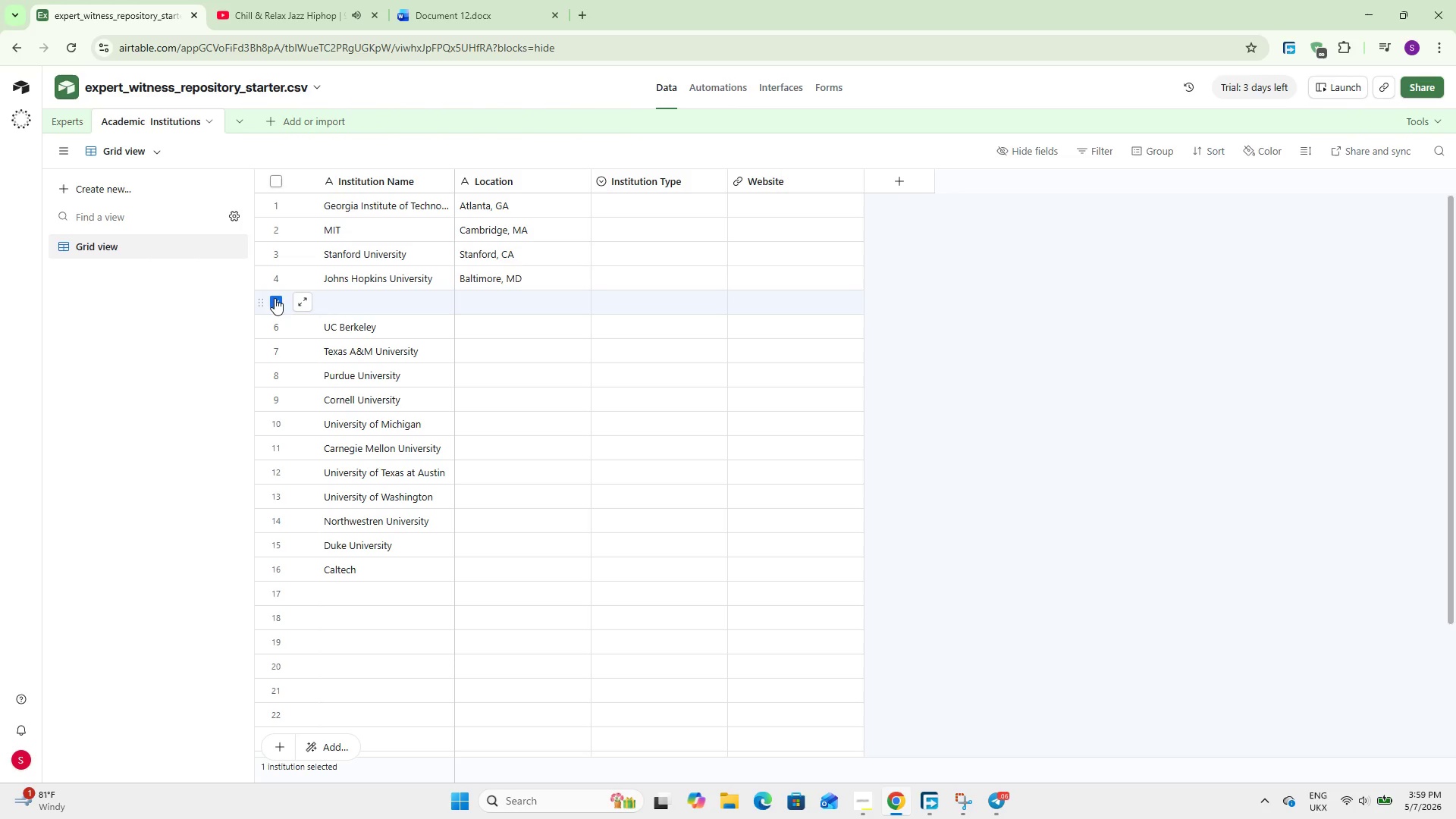 
right_click([275, 298])
 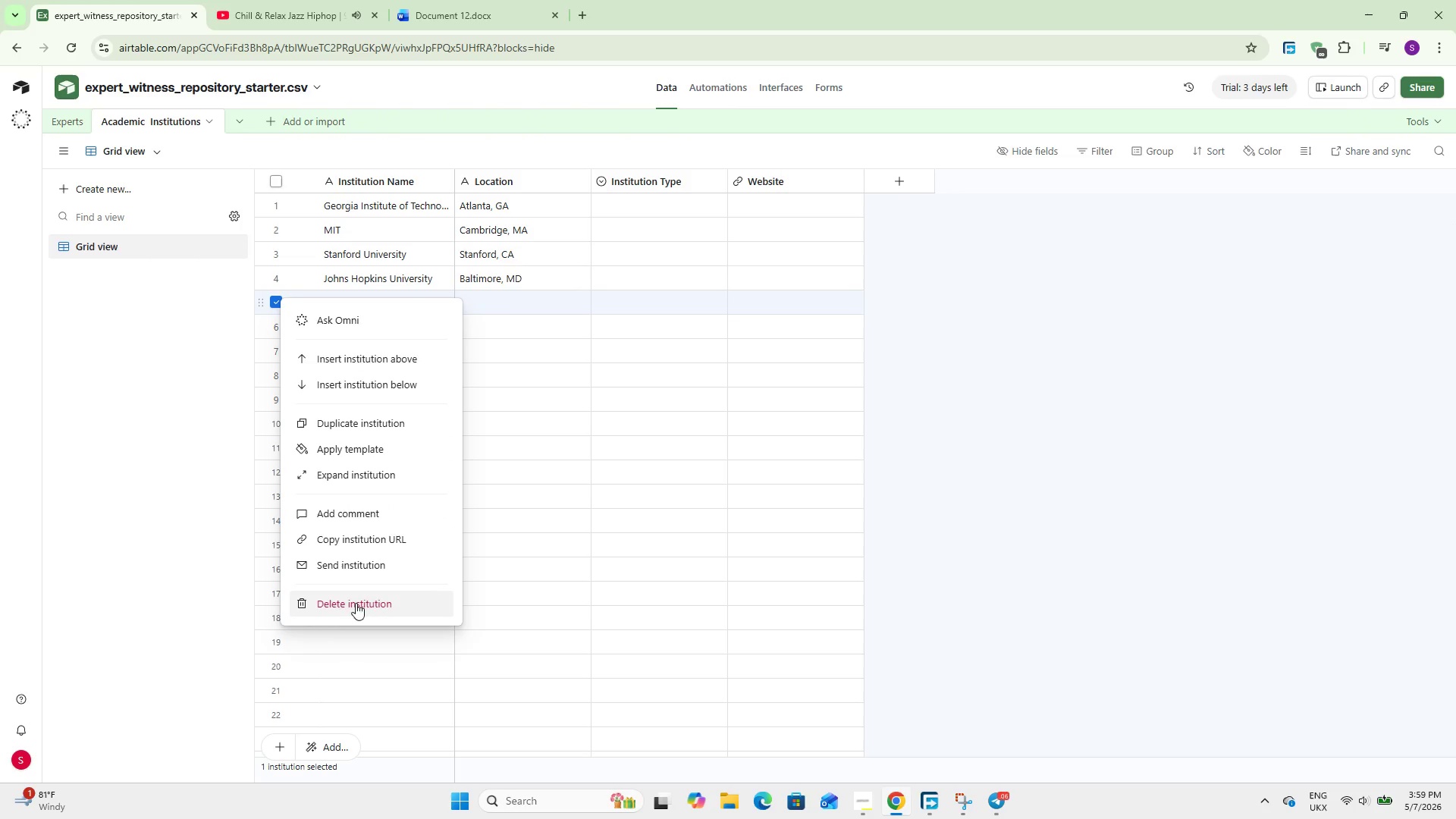 
left_click_drag(start_coordinate=[356, 607], to_coordinate=[358, 603])
 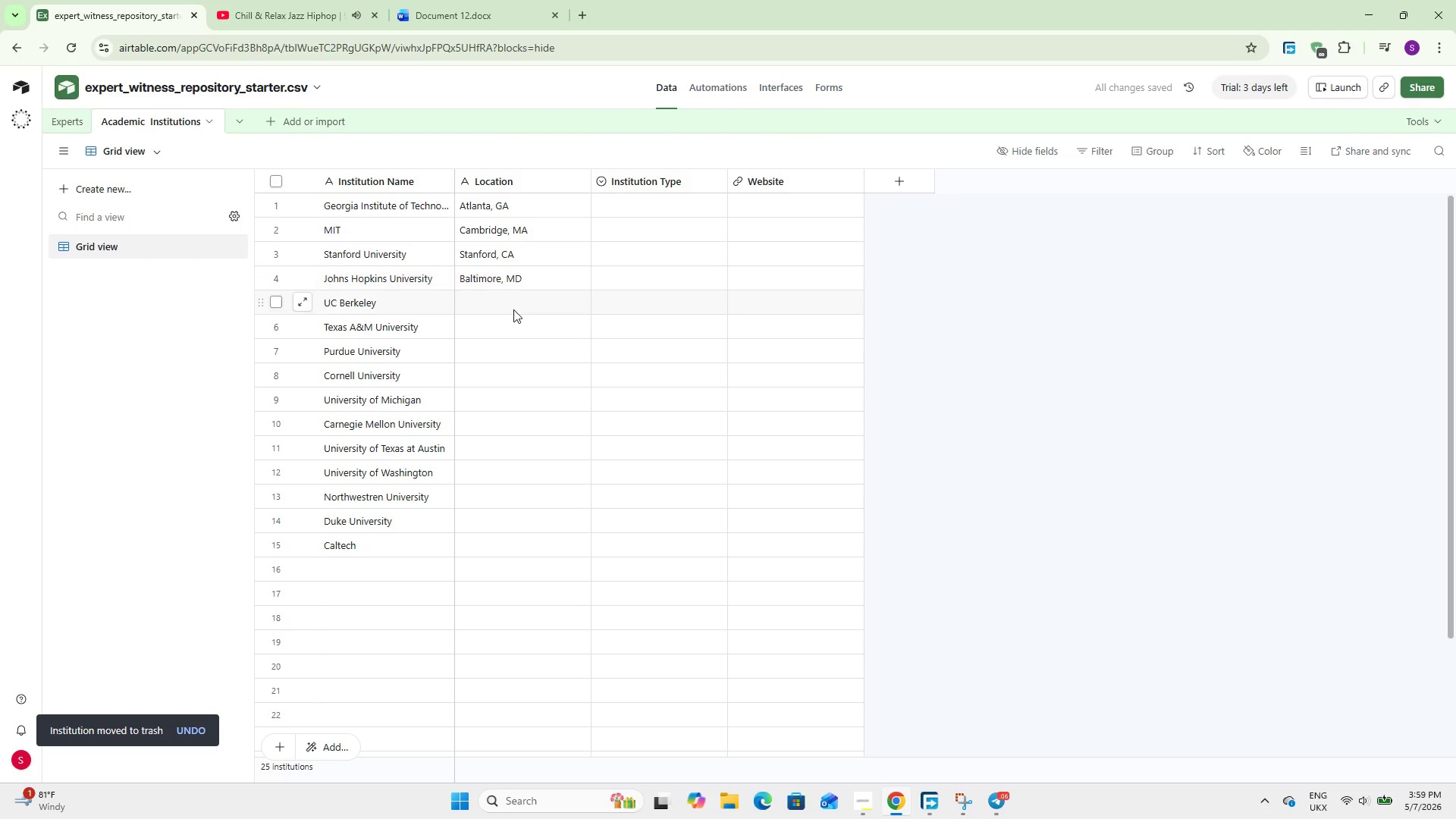 
double_click([513, 307])
 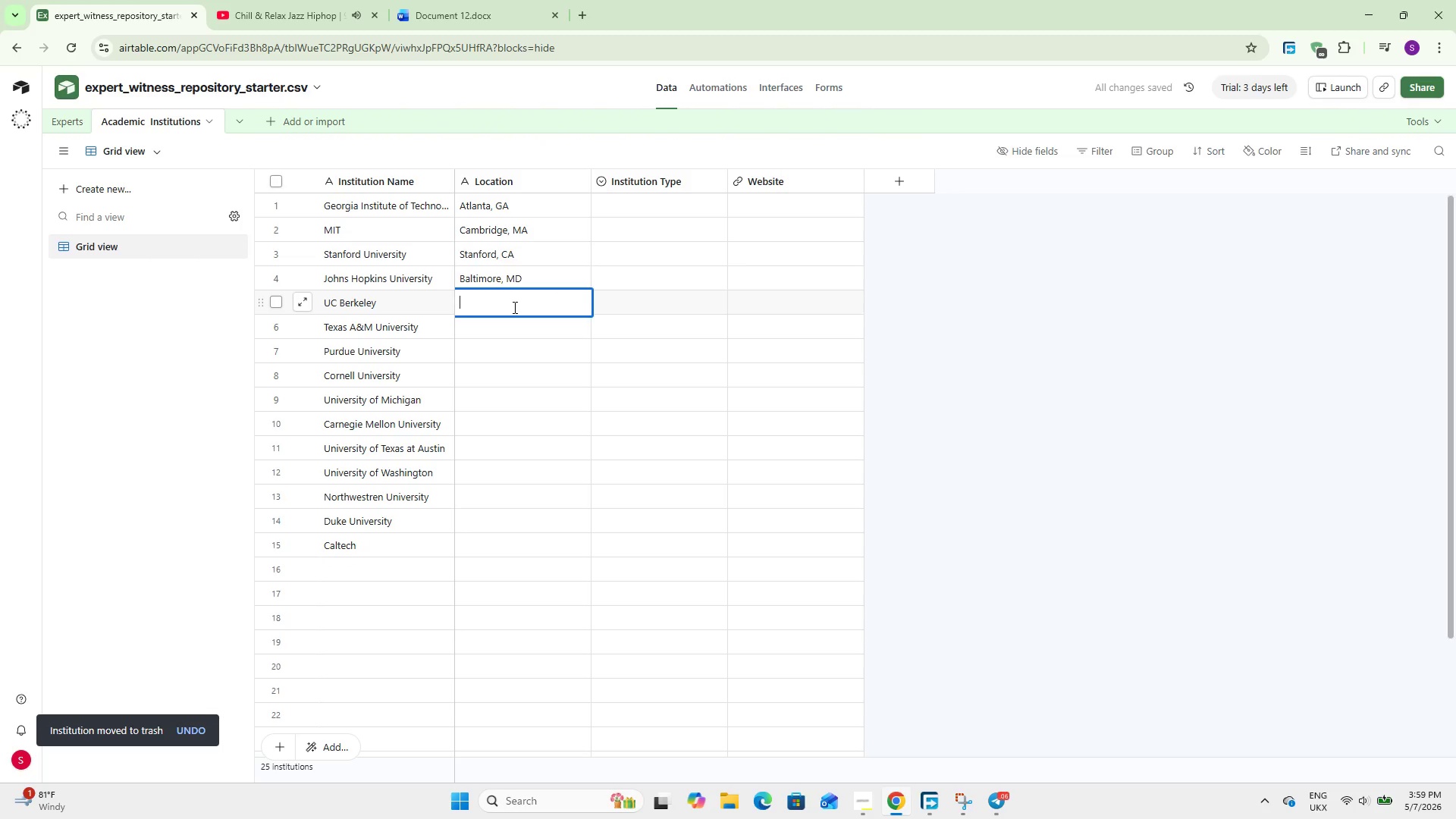 
type(K)
key(Backspace)
type(Berkeley, CA)
 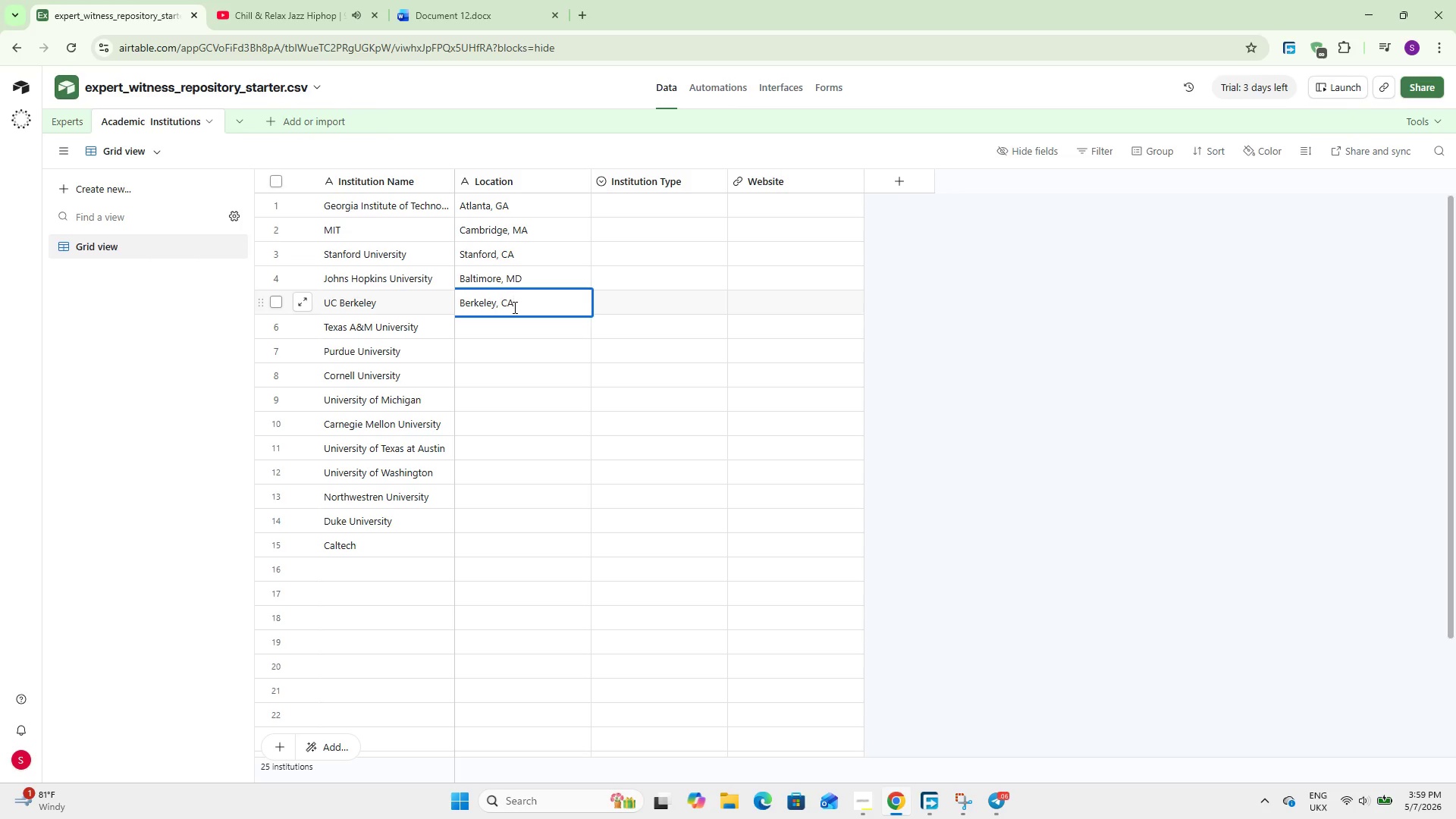 
key(Enter)
 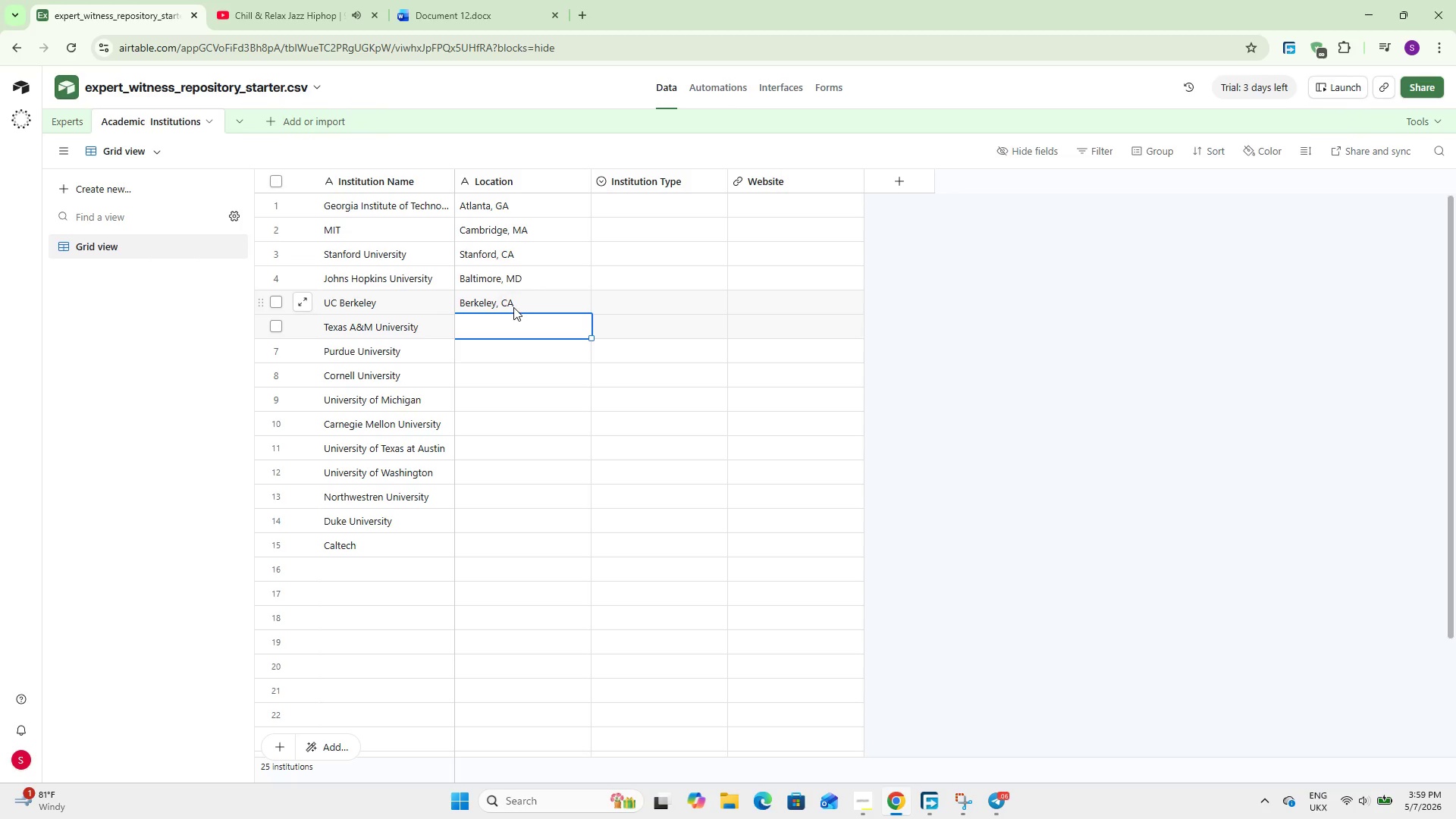 
key(Shift+C)
 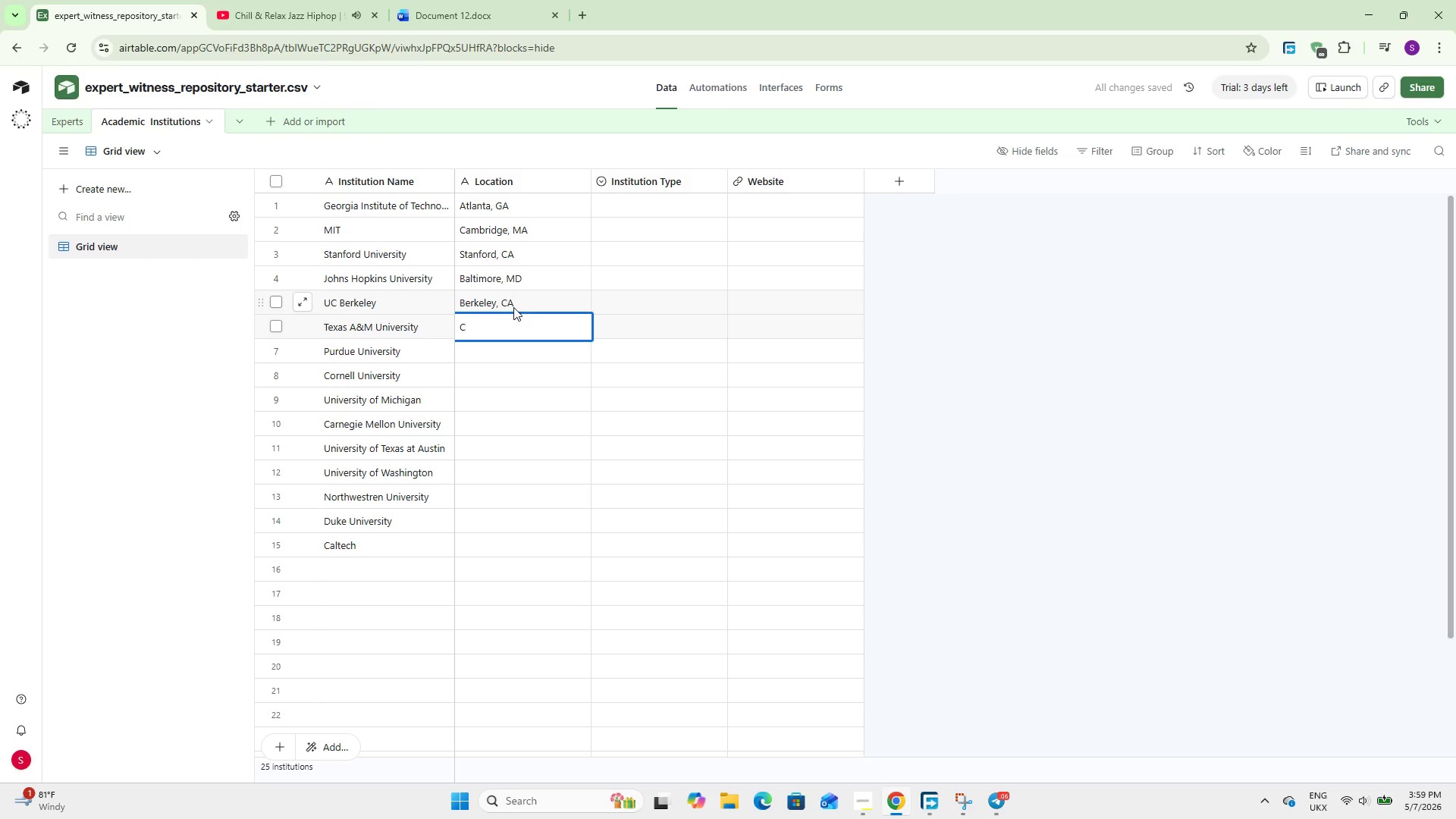 
wait(6.88)
 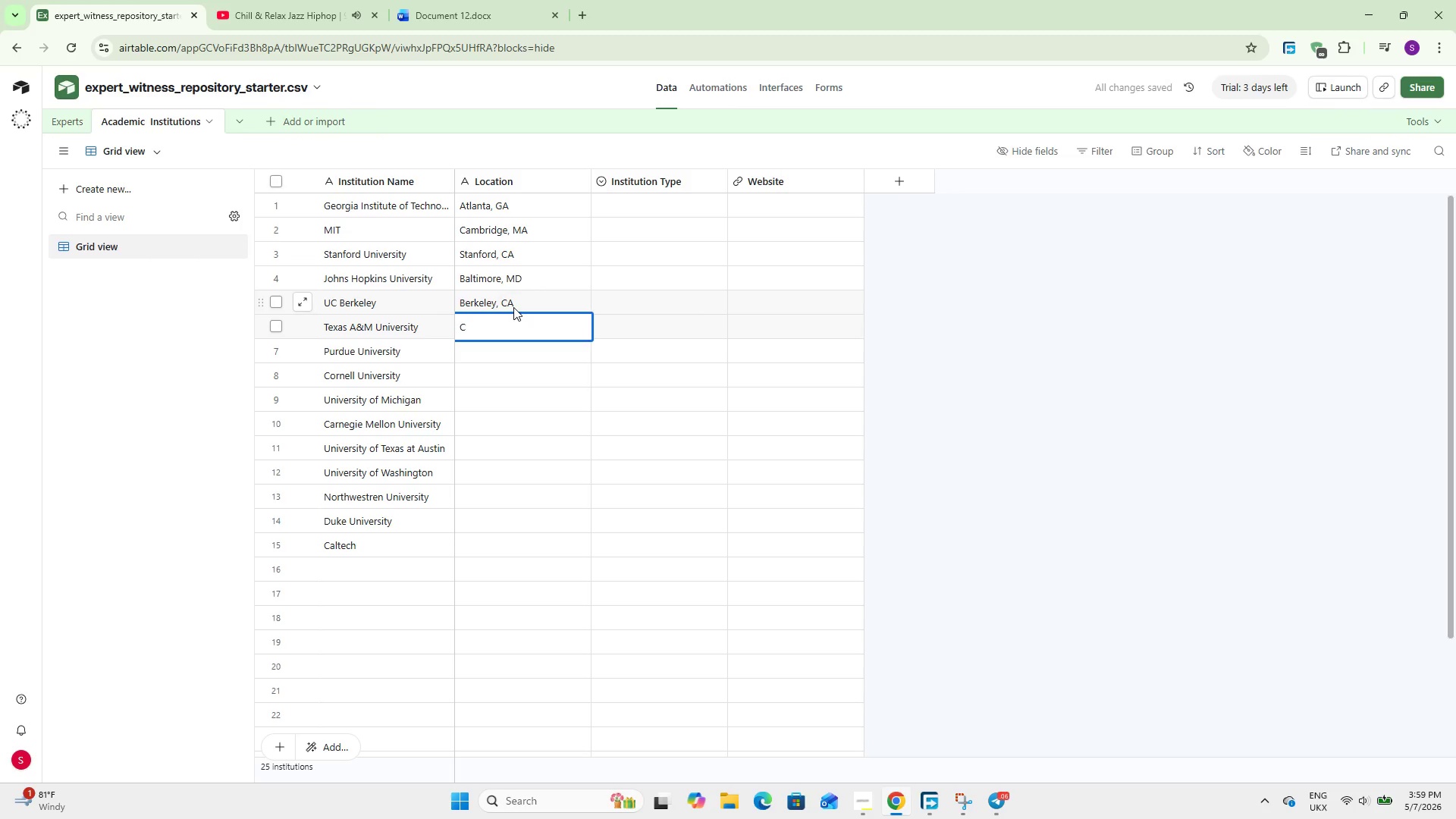 
key(O)
 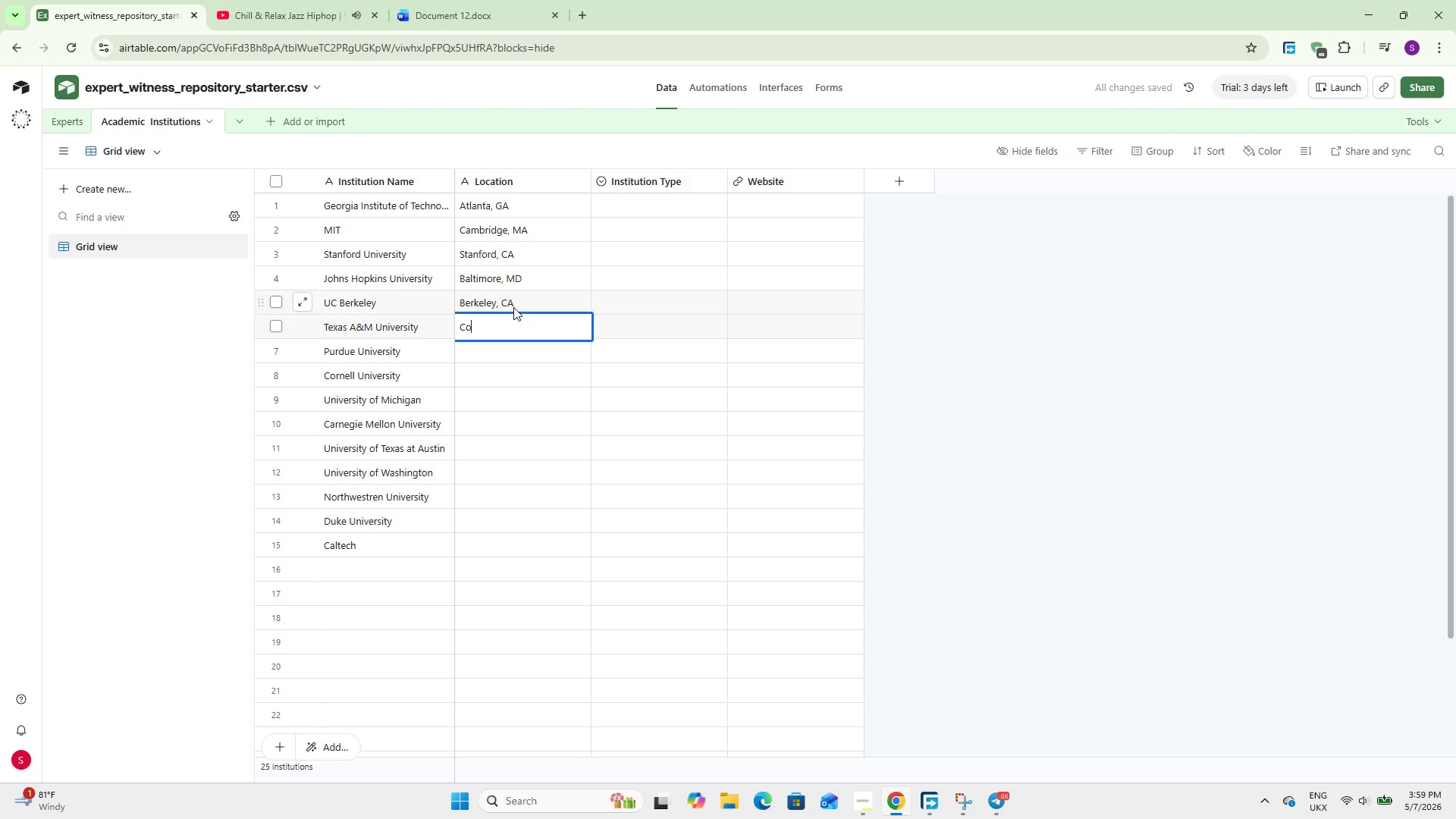 
type(llege Station, TX)
 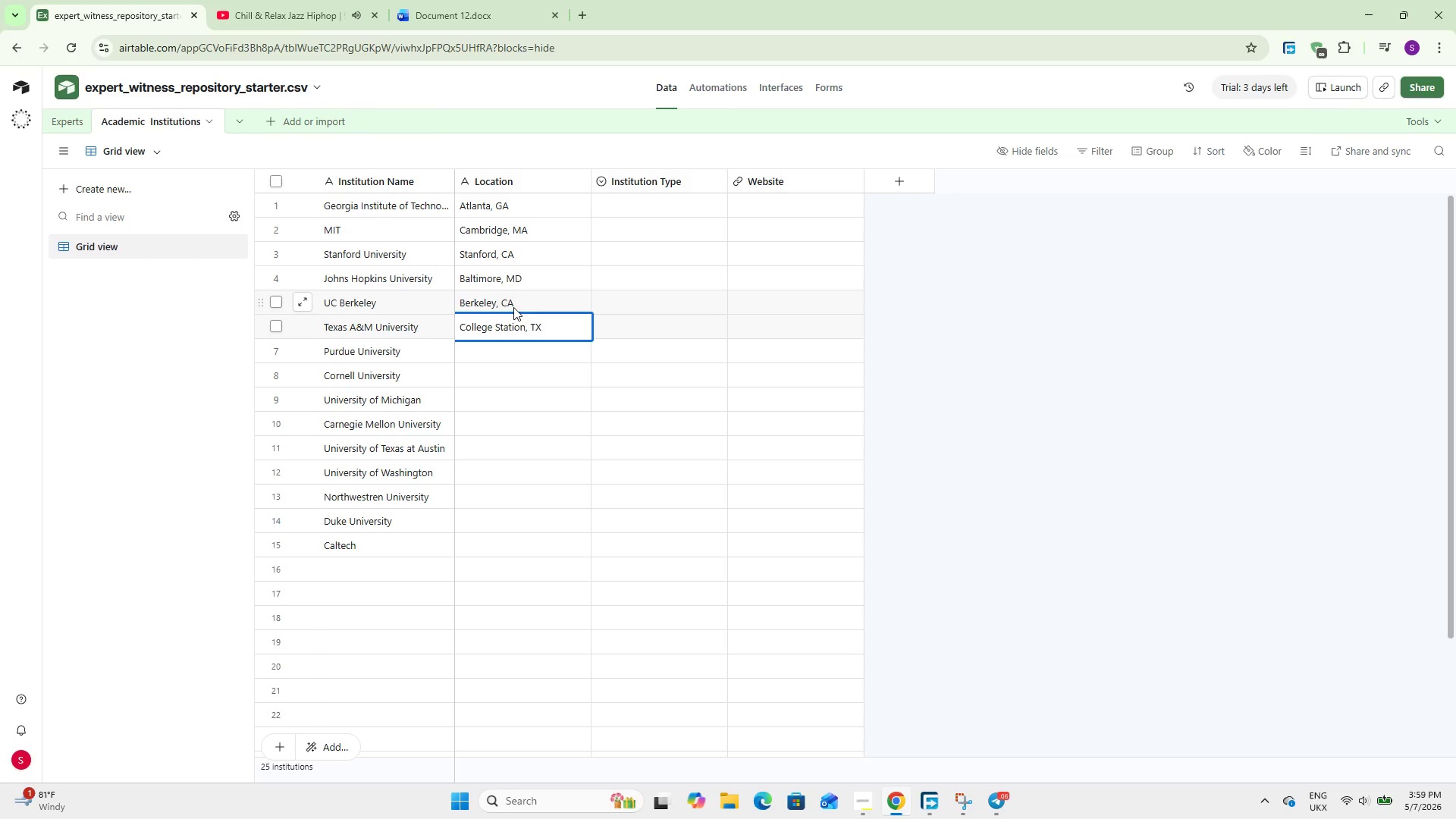 
key(Enter)
 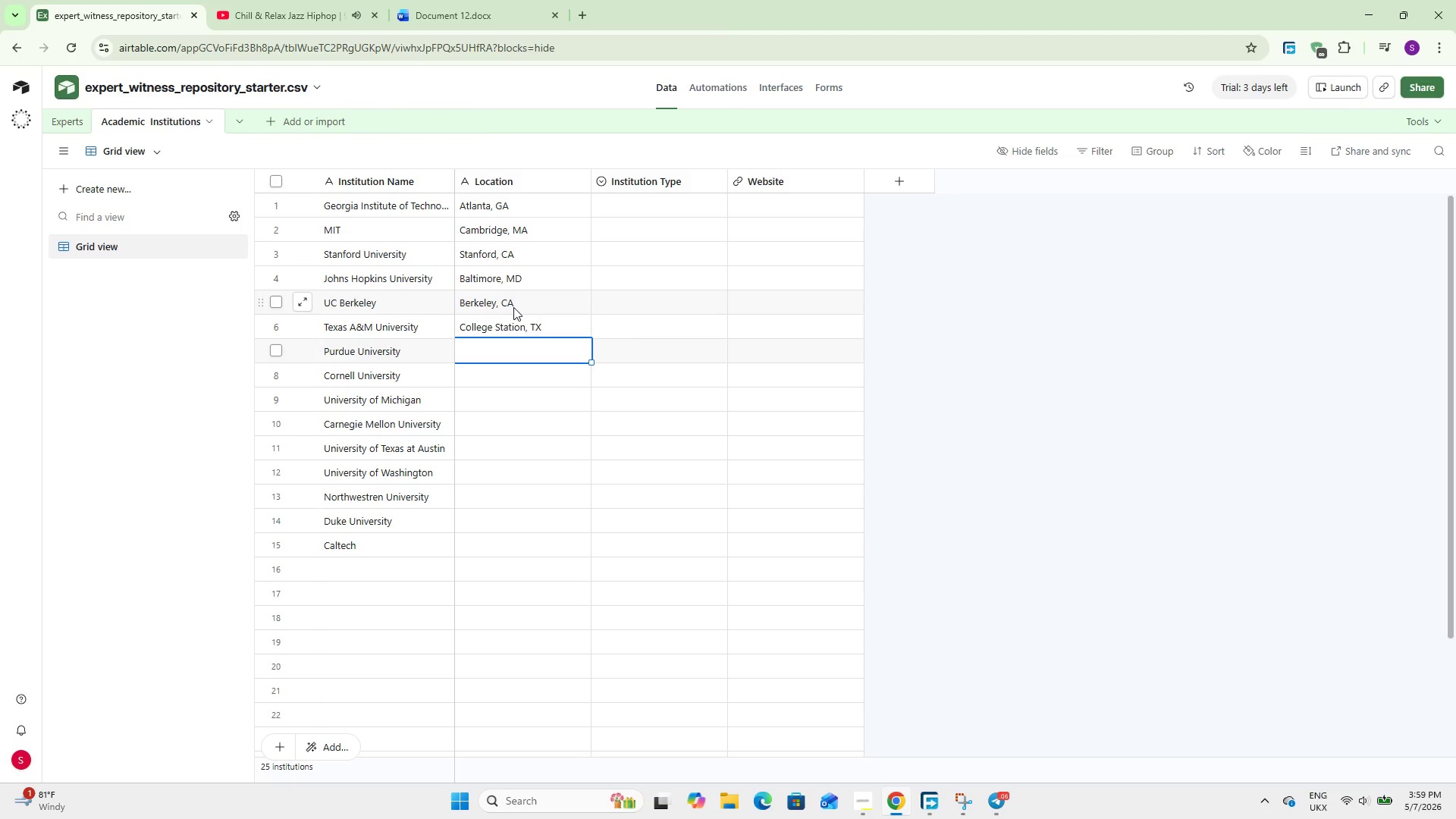 
type(West Lafayette, IN)
 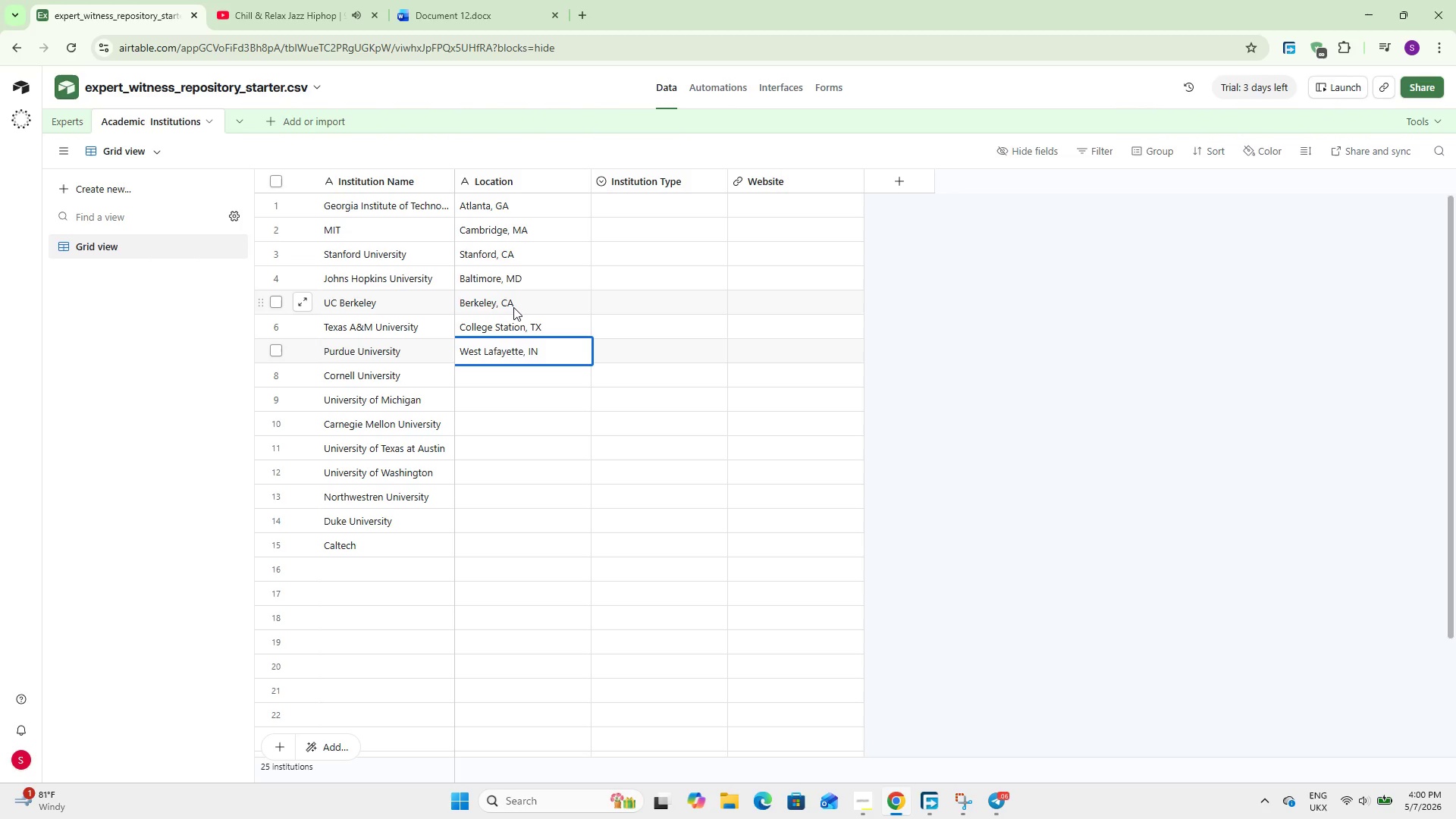 
key(Enter)
 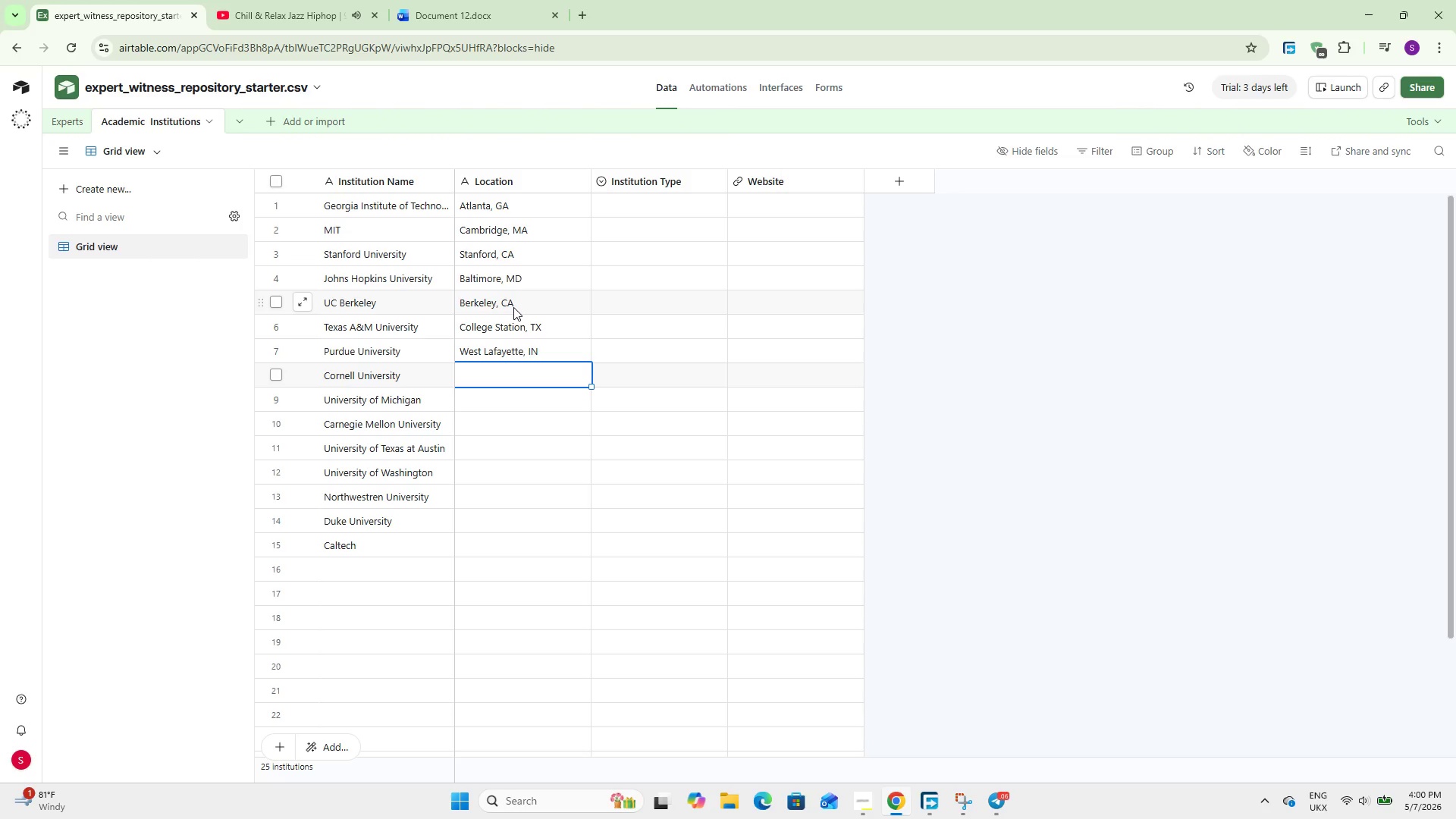 
type(Ithaca, NY)
 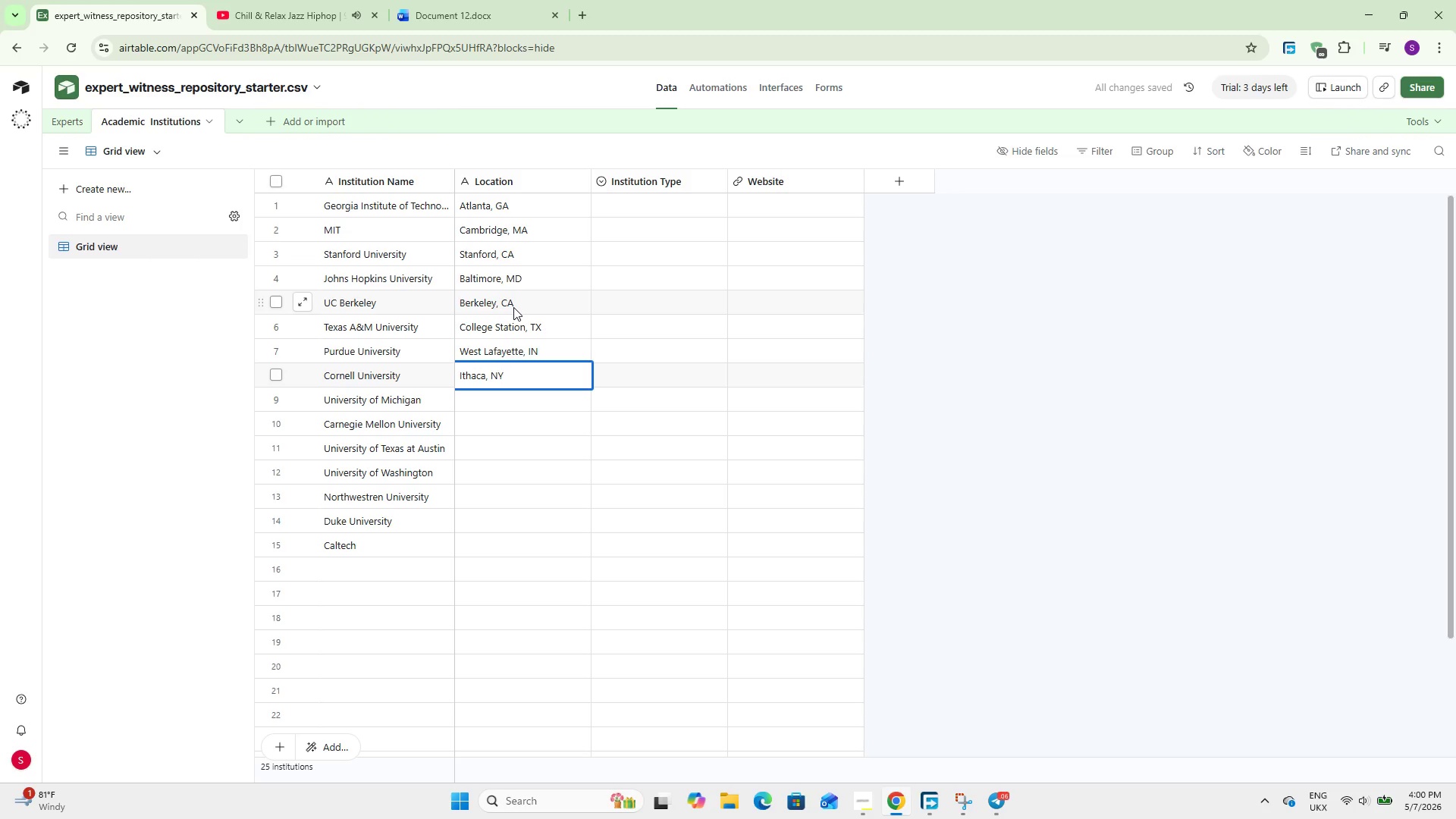 
key(Shift+Enter)
 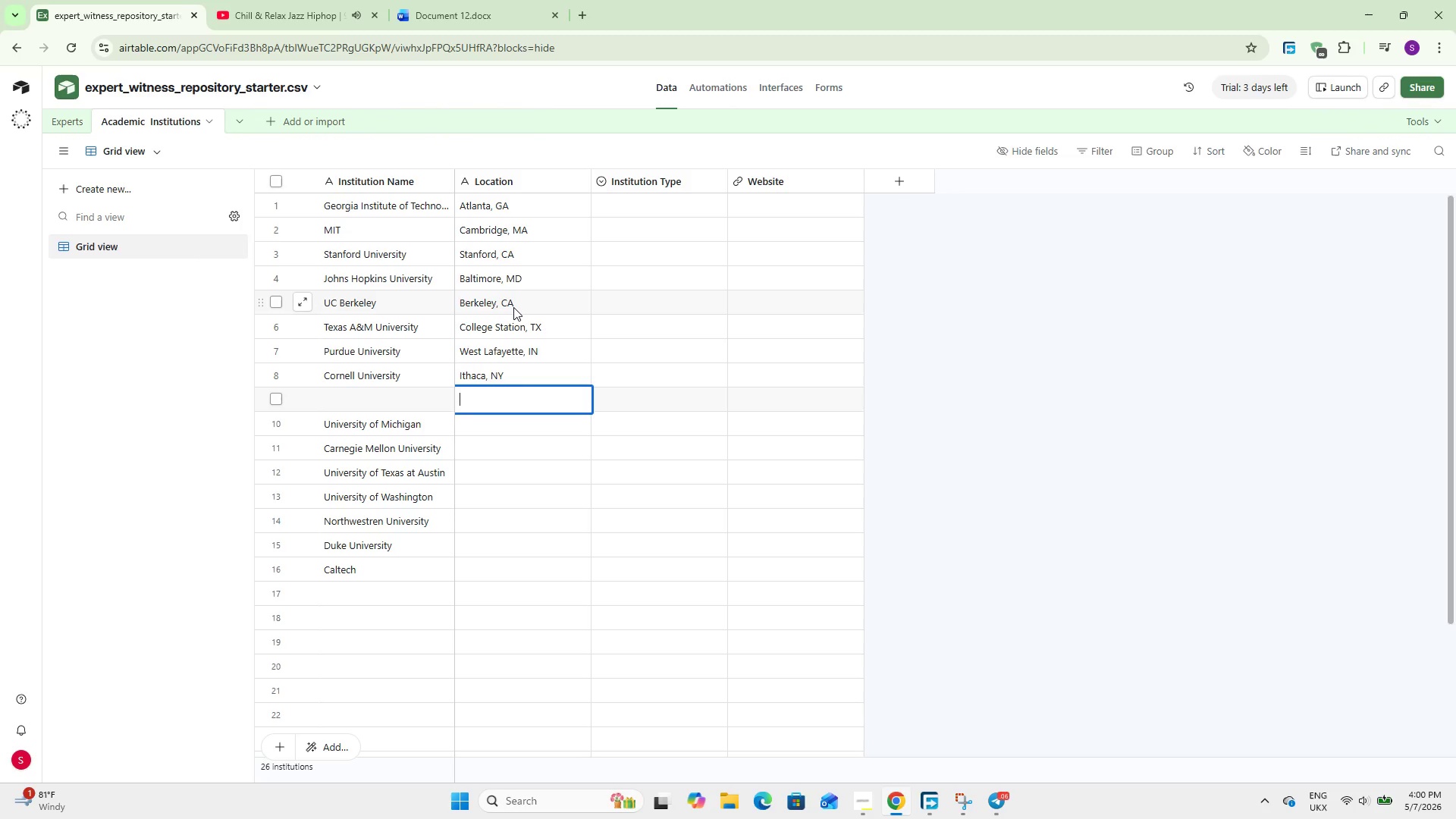 
key(ArrowDown)
 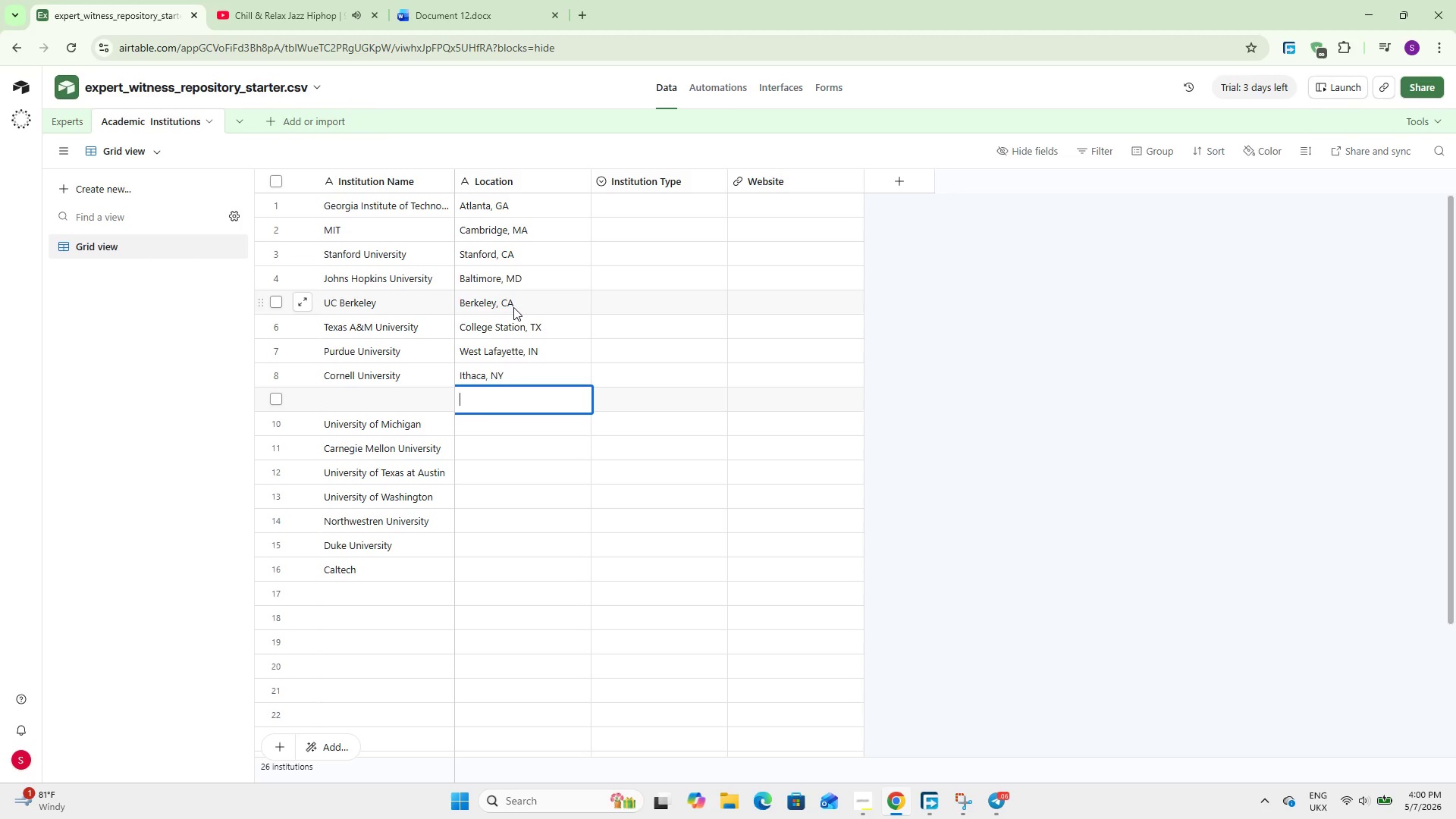 
key(Enter)
 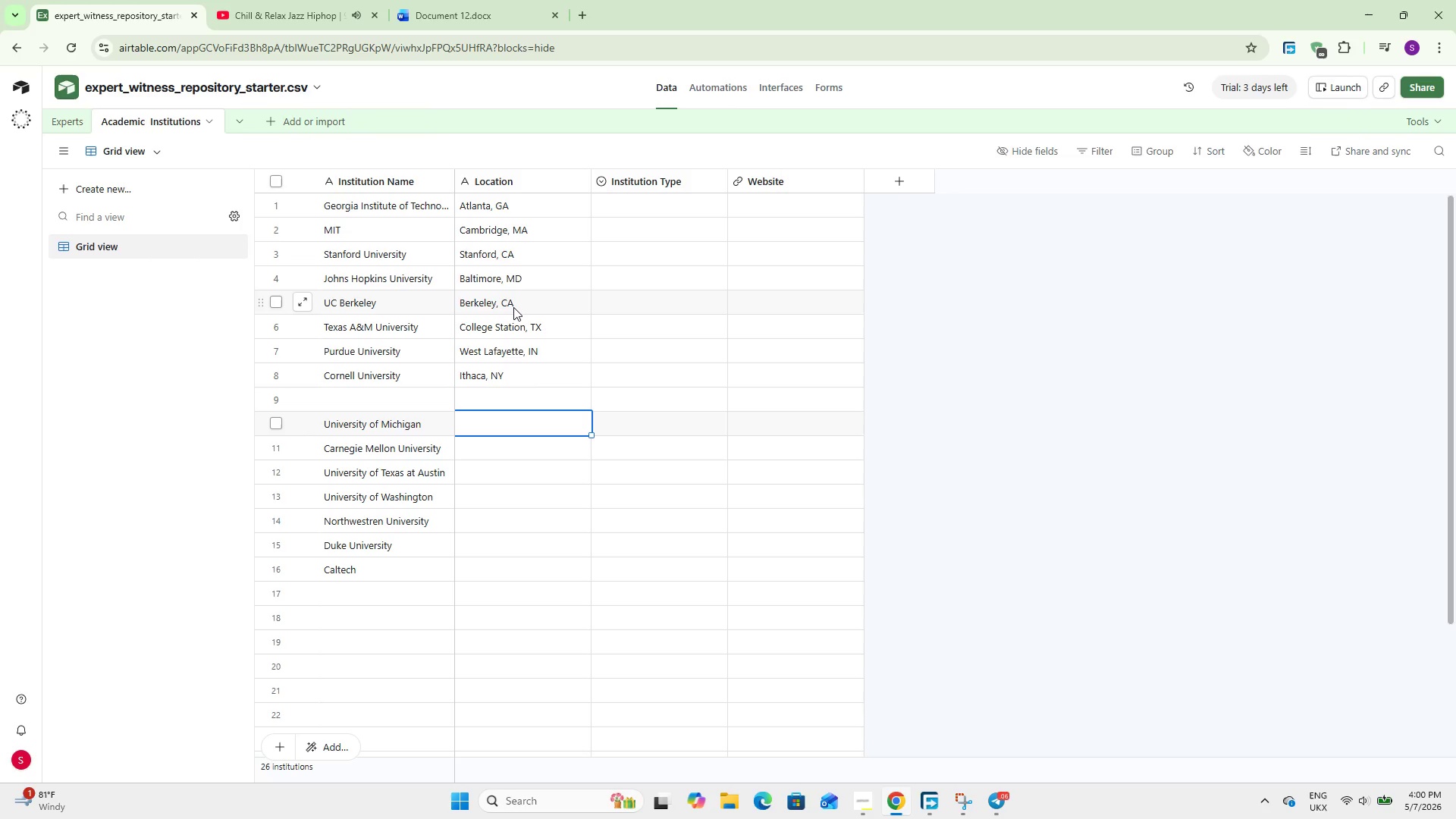 
type(Ann Arbor, MI)
 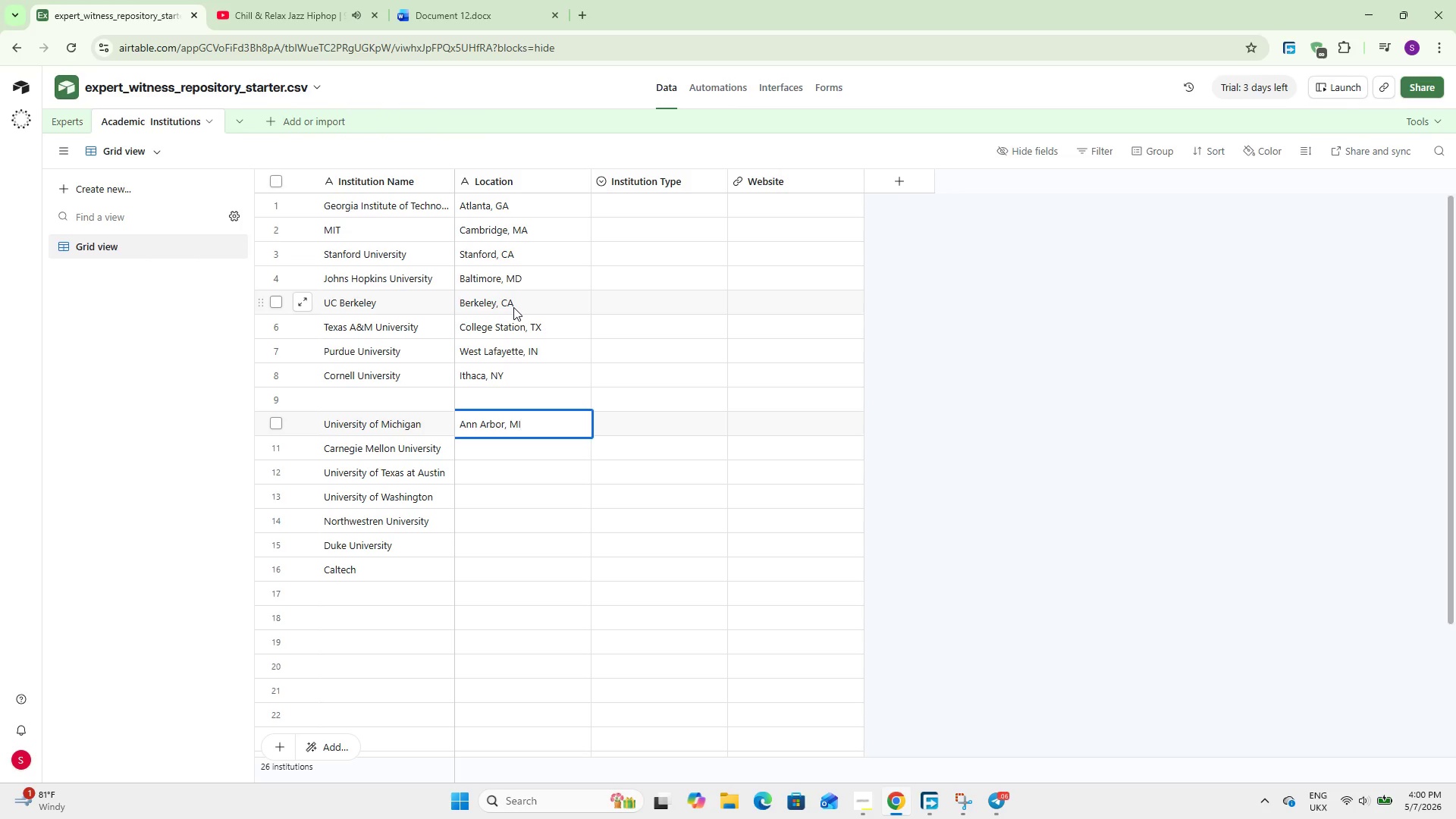 
key(Enter)
 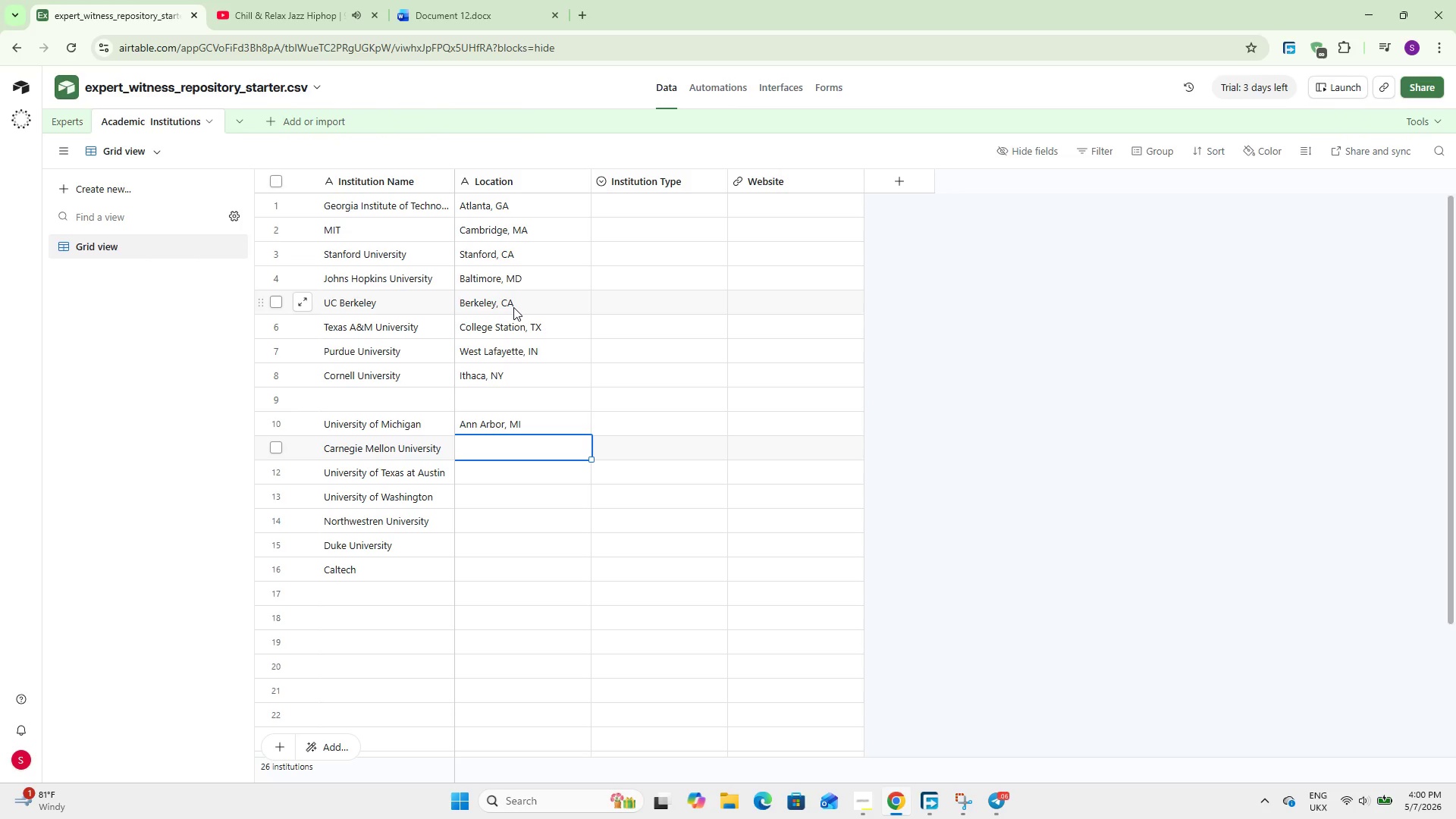 
type(Pittsburgh, PA)
 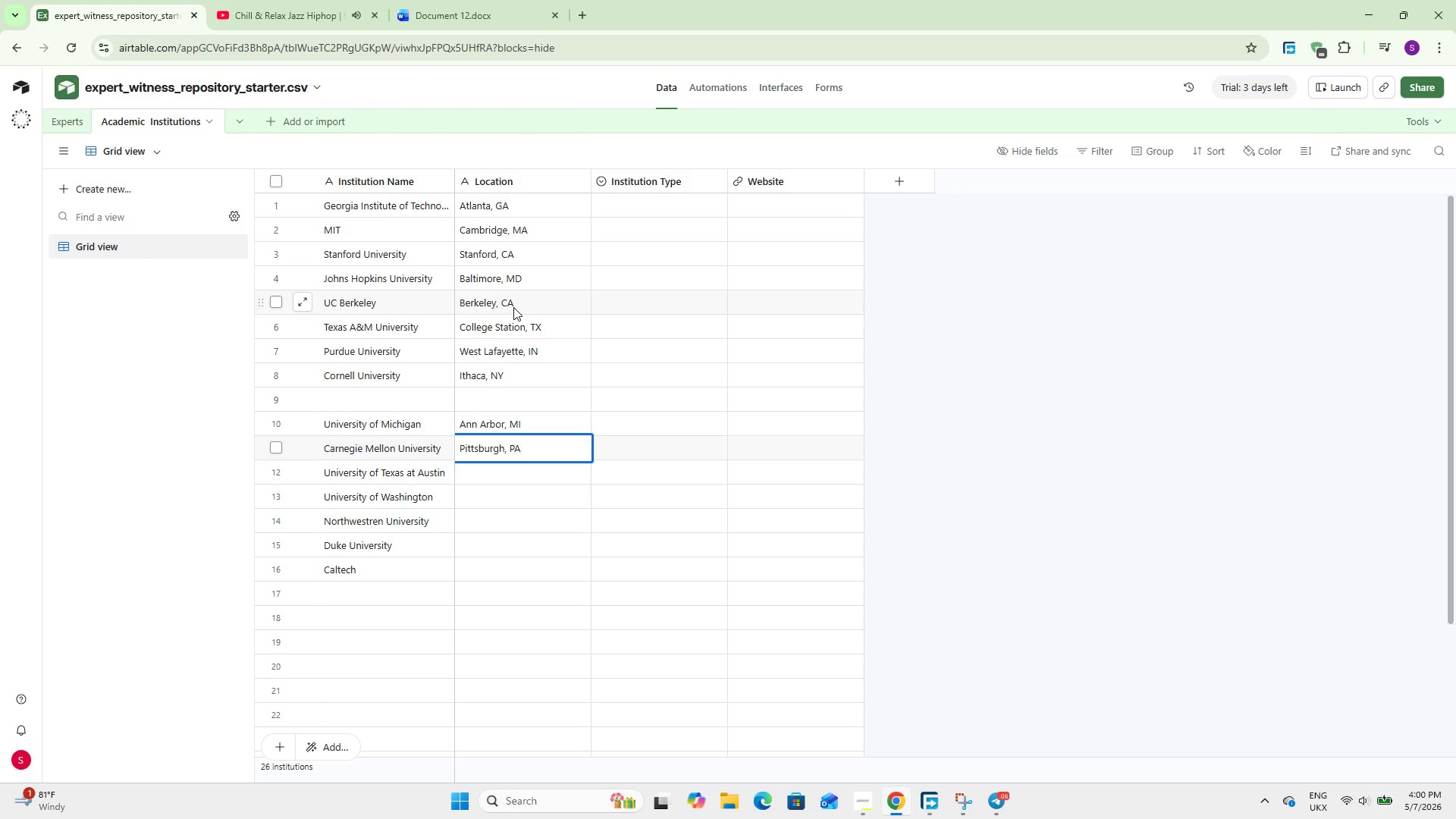 
key(Enter)
 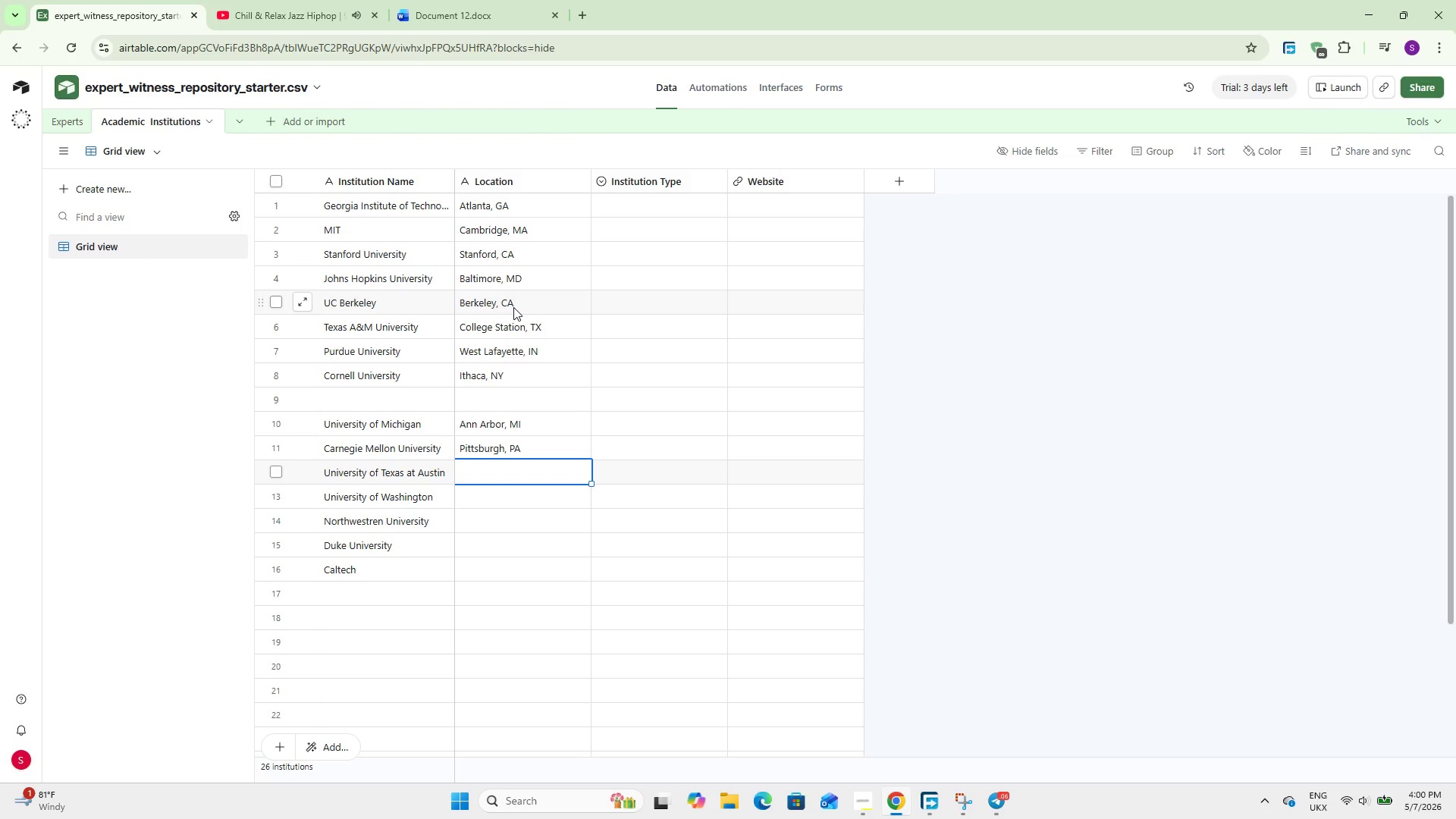 
type(Austin, TX)
 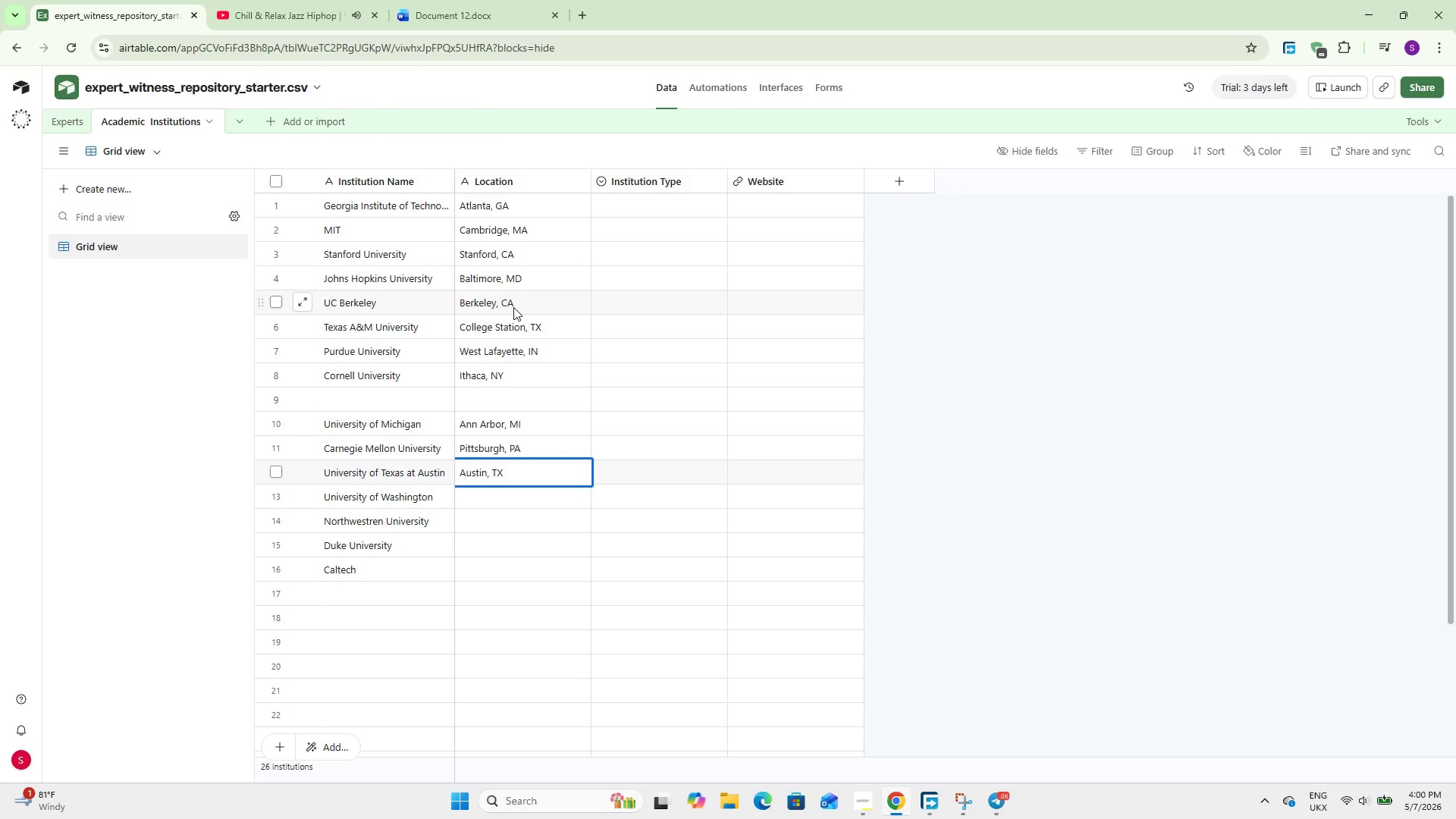 
wait(9.52)
 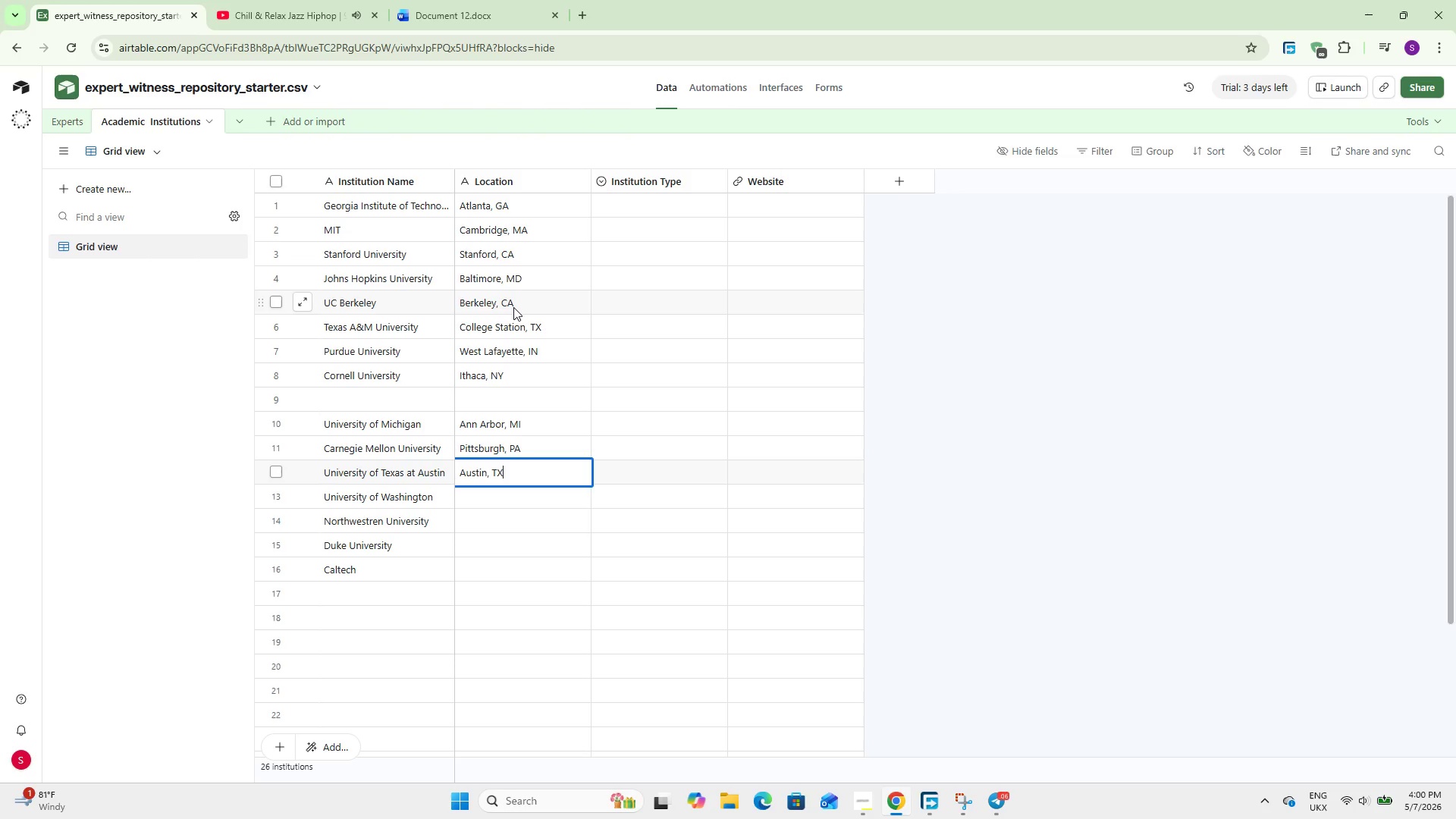 
key(Enter)
 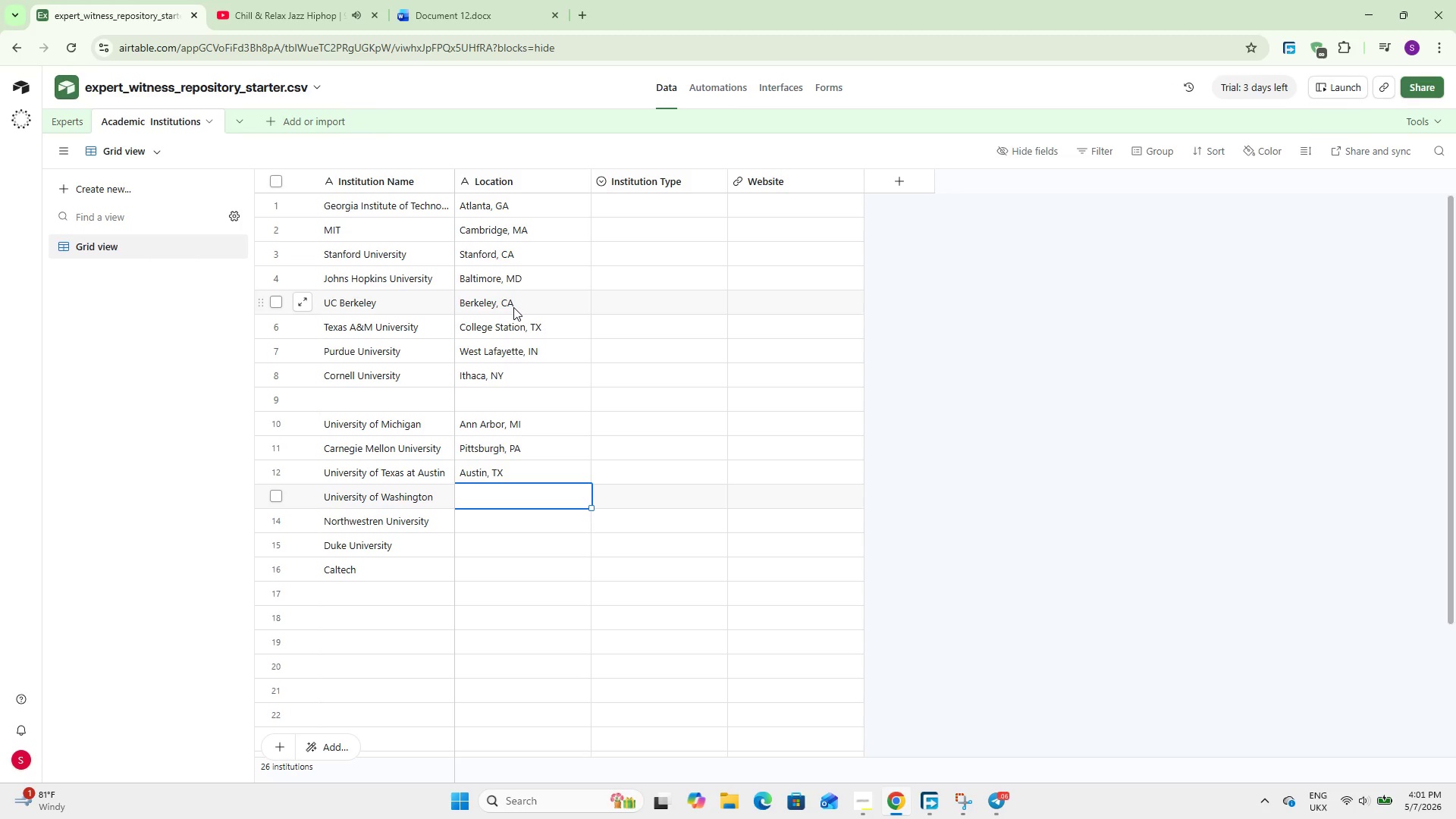 
type(Seattle, WA)
 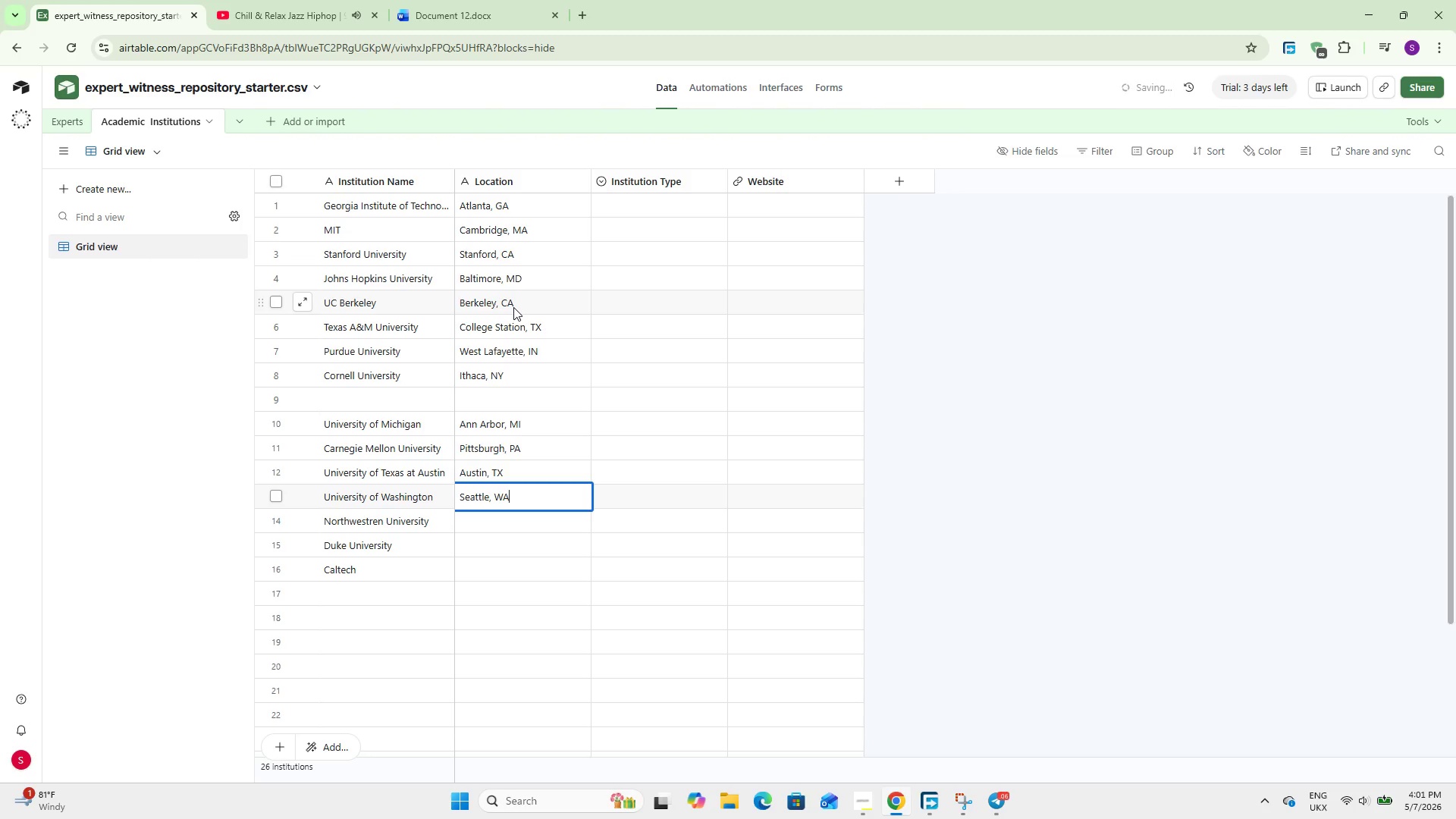 
key(Enter)
 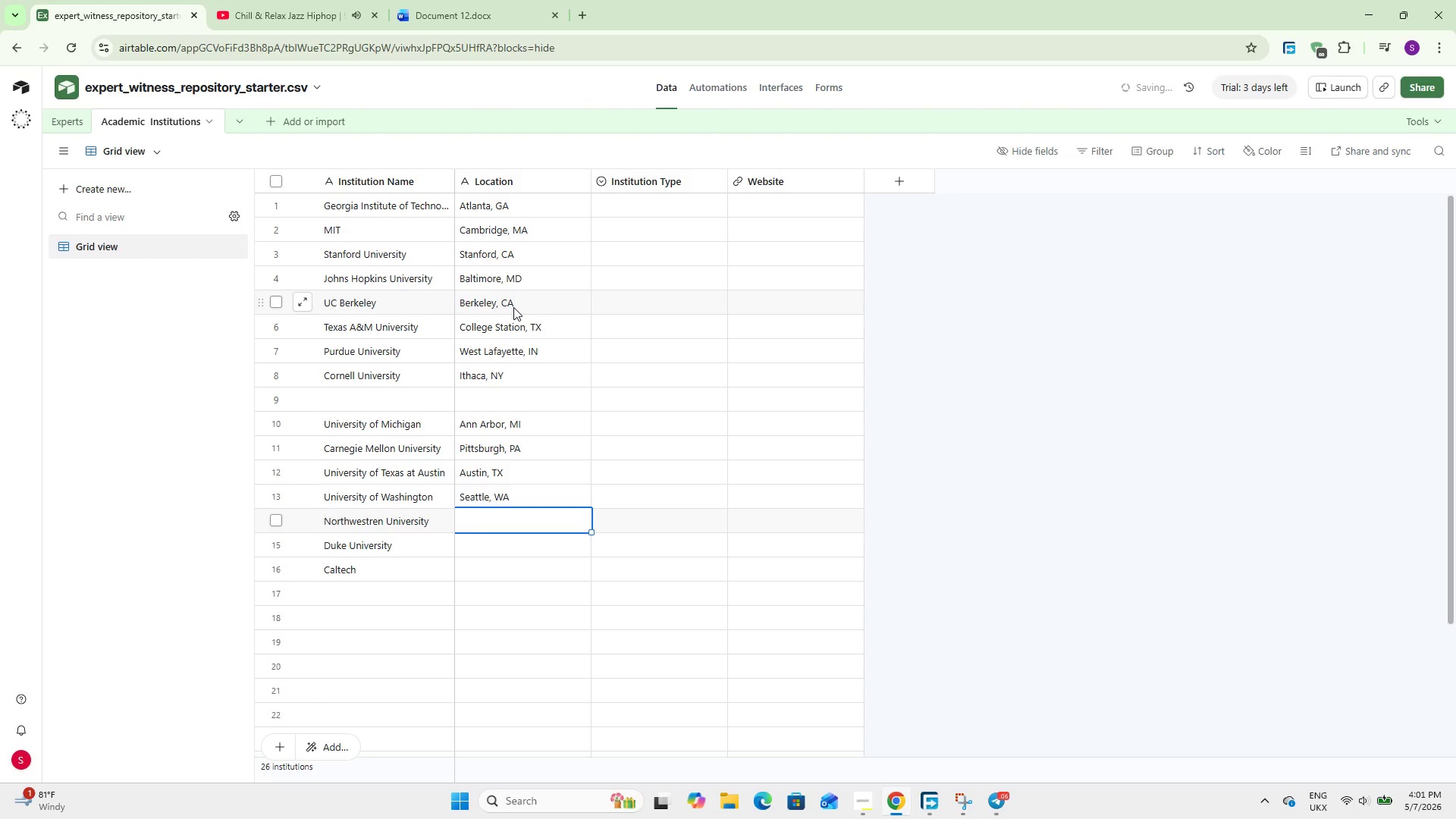 
type(Evanston, IL)
 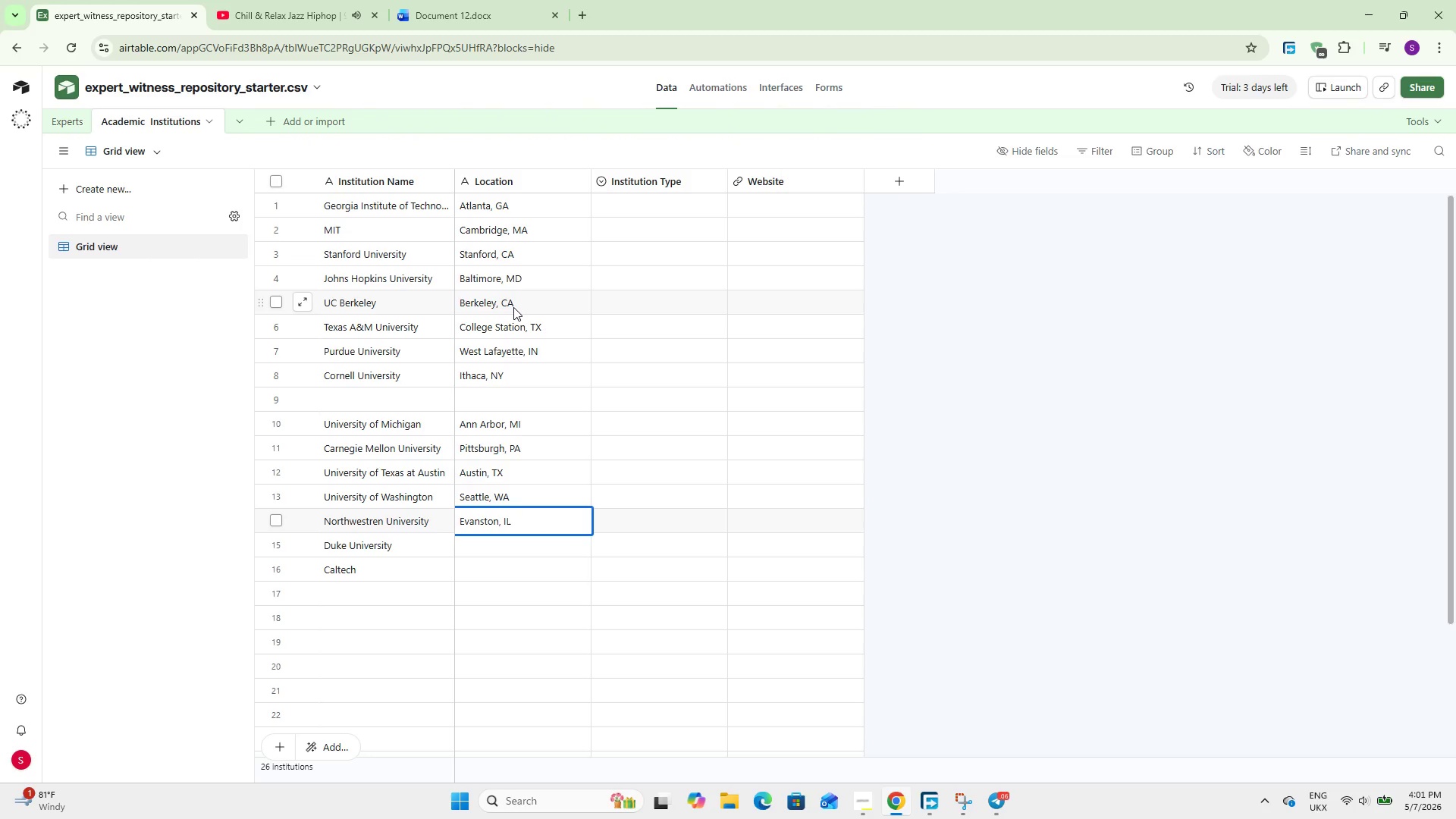 
key(Enter)
 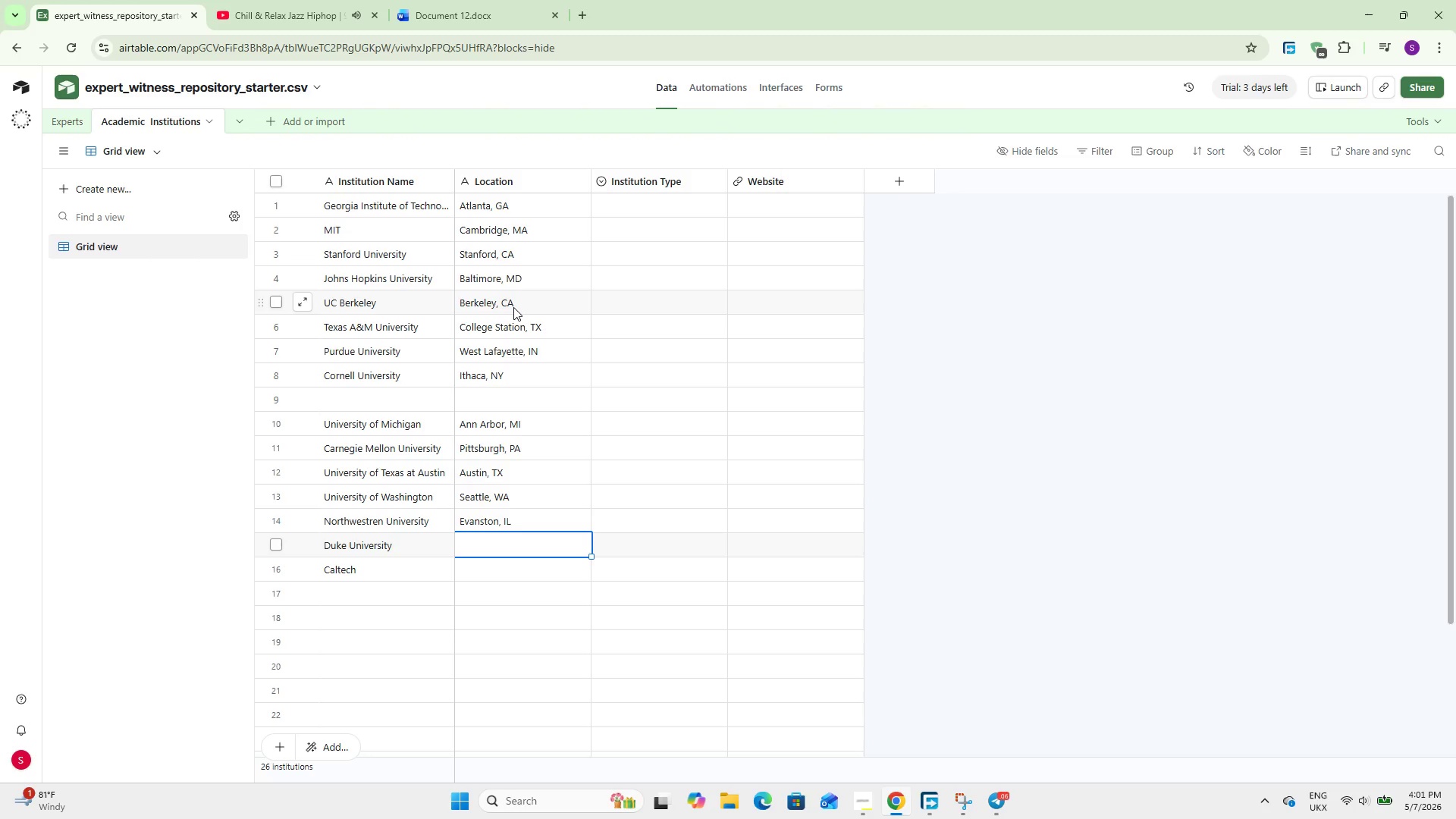 
type(Durham, NC)
 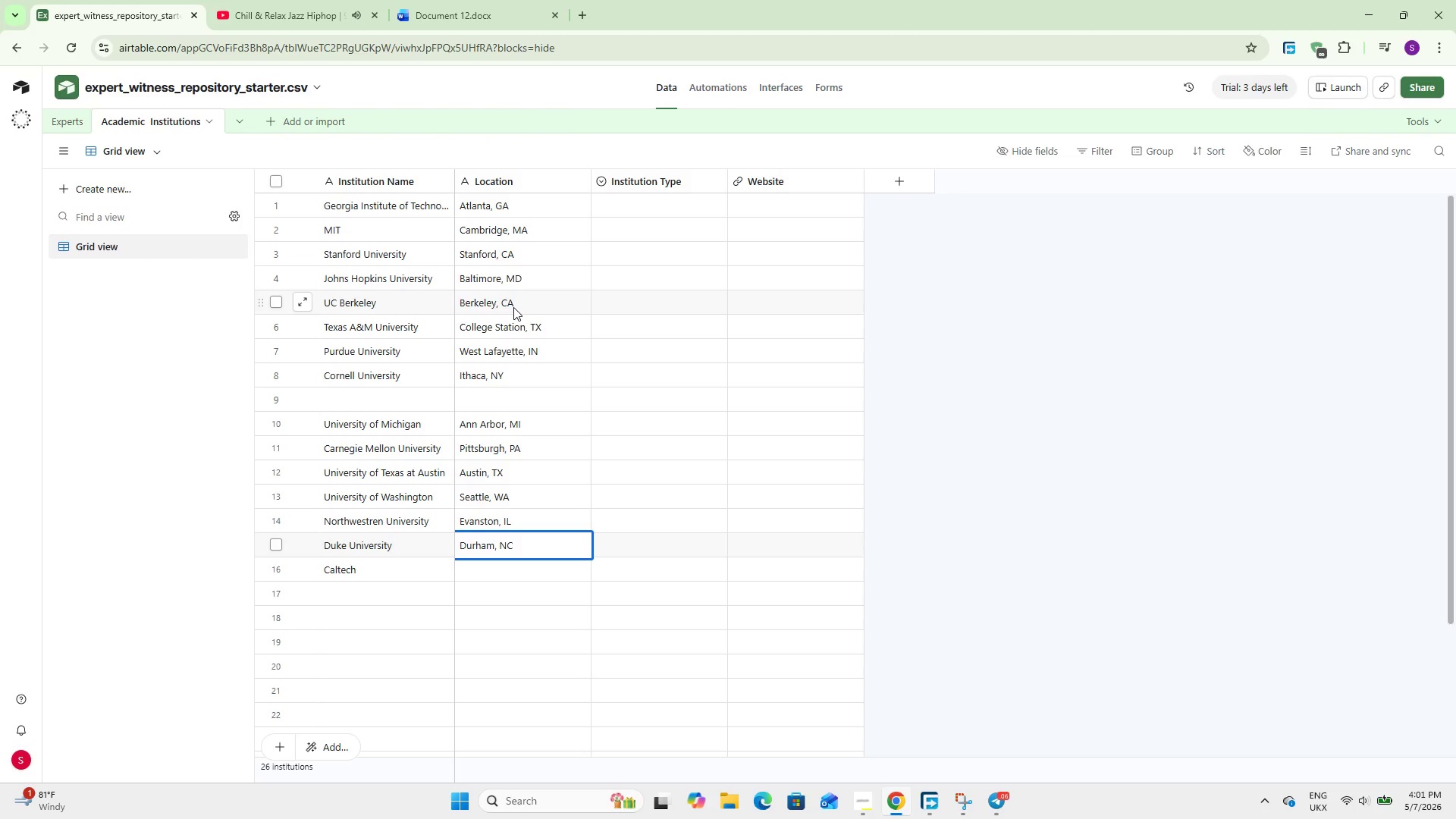 
key(Enter)
 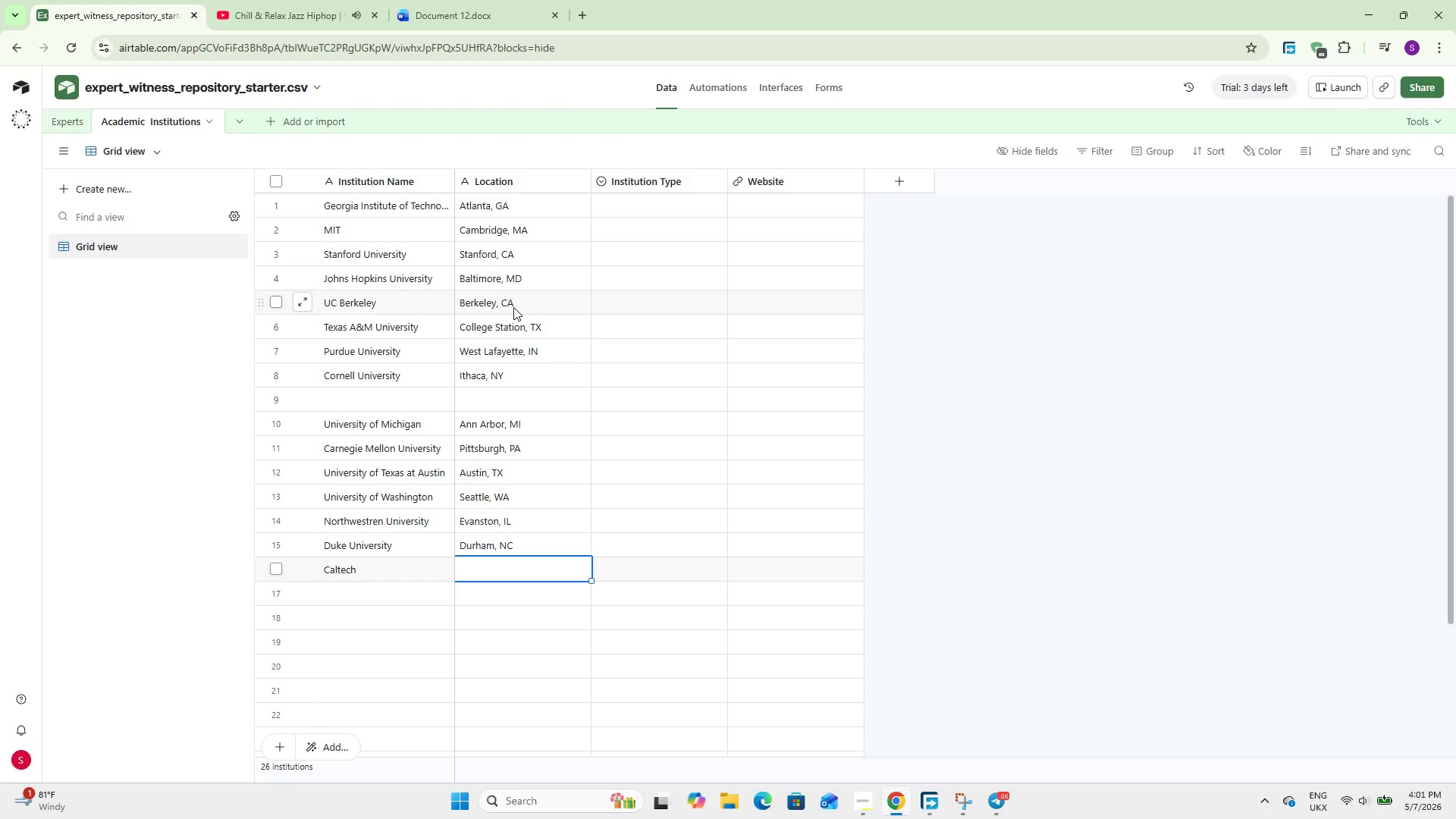 
type(PASADENA< CA)
 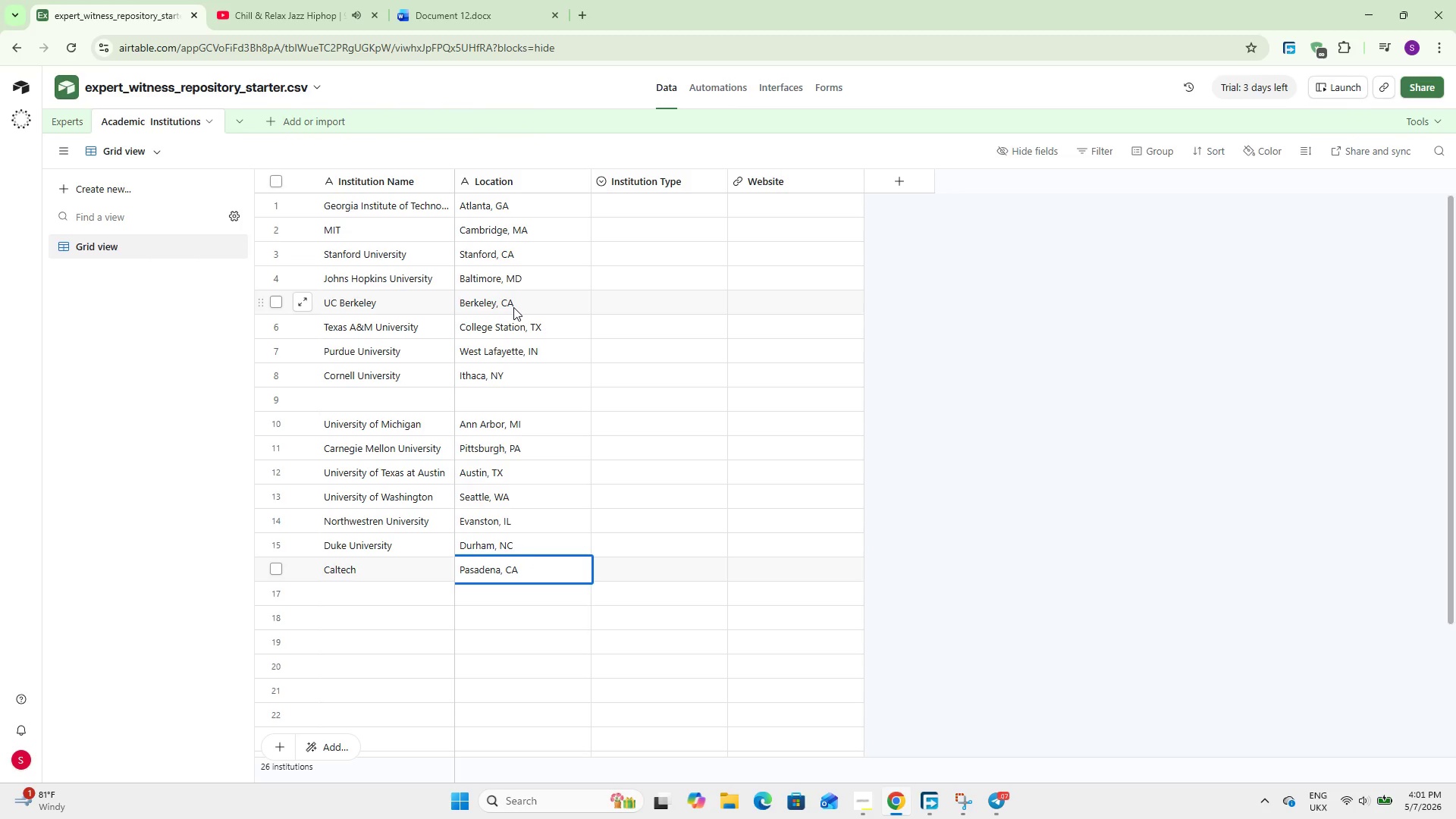 
left_click([659, 198])
 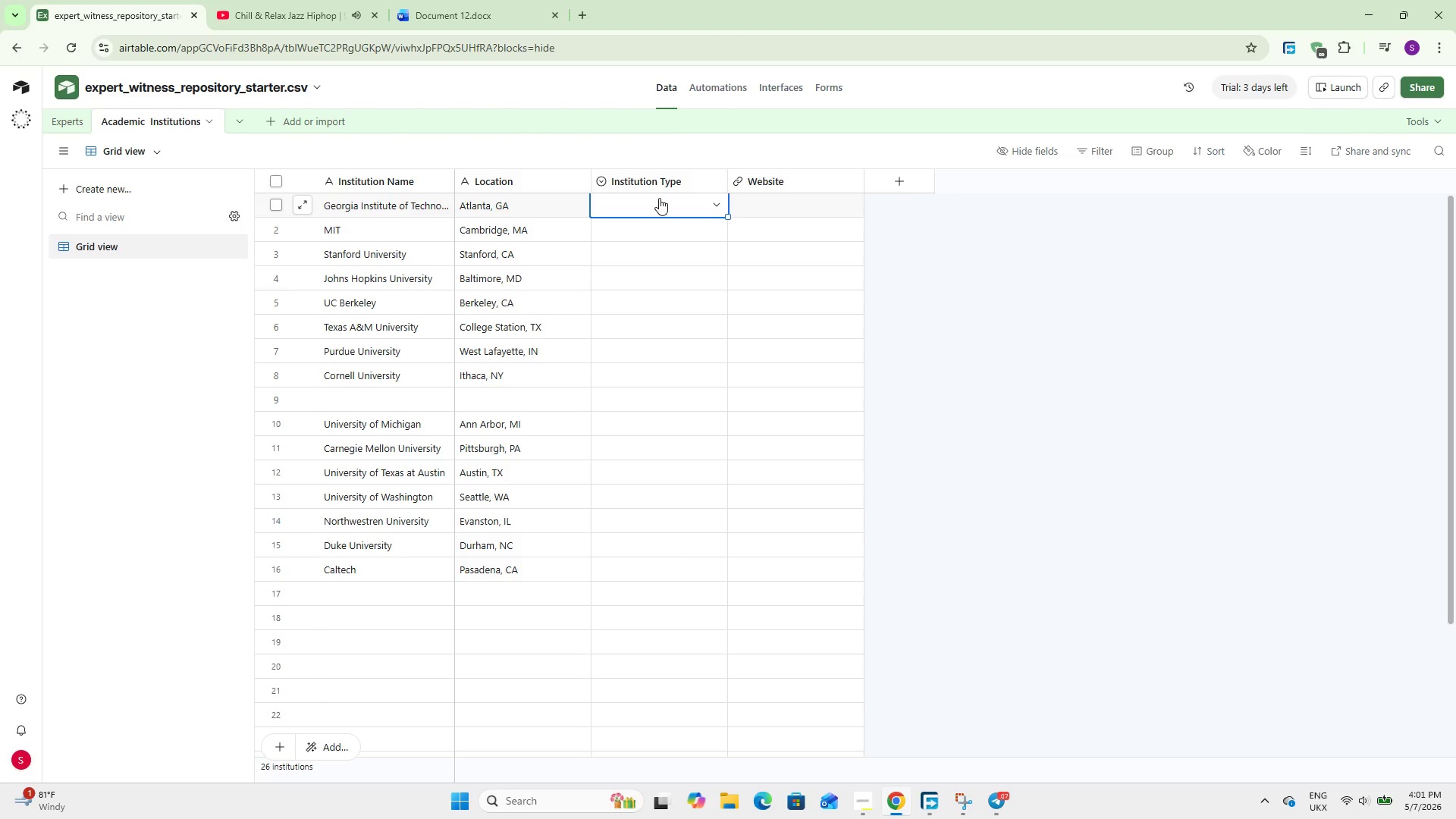 
double_click([659, 198])
 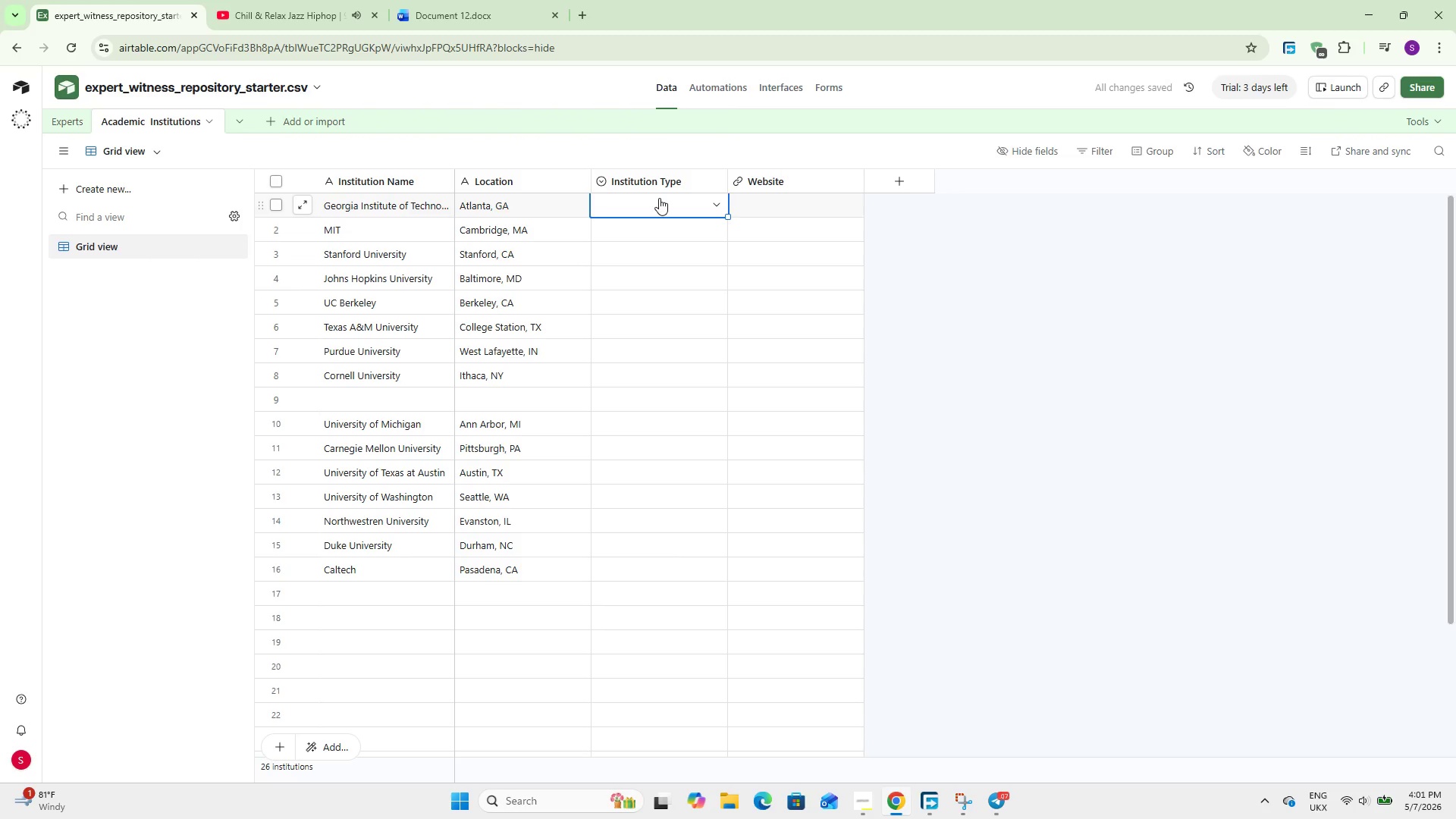 
left_click([657, 204])
 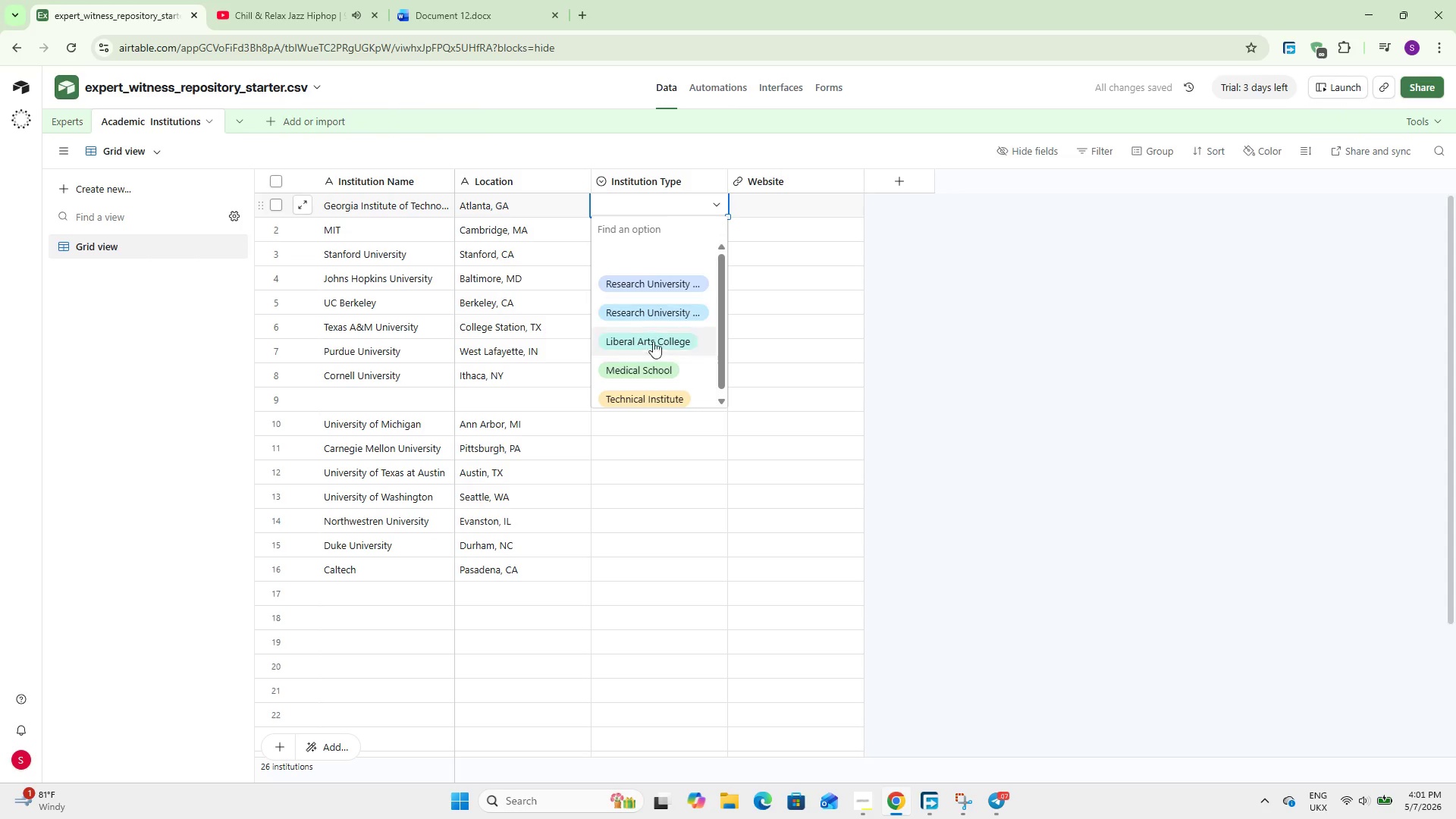 
left_click([655, 394])
 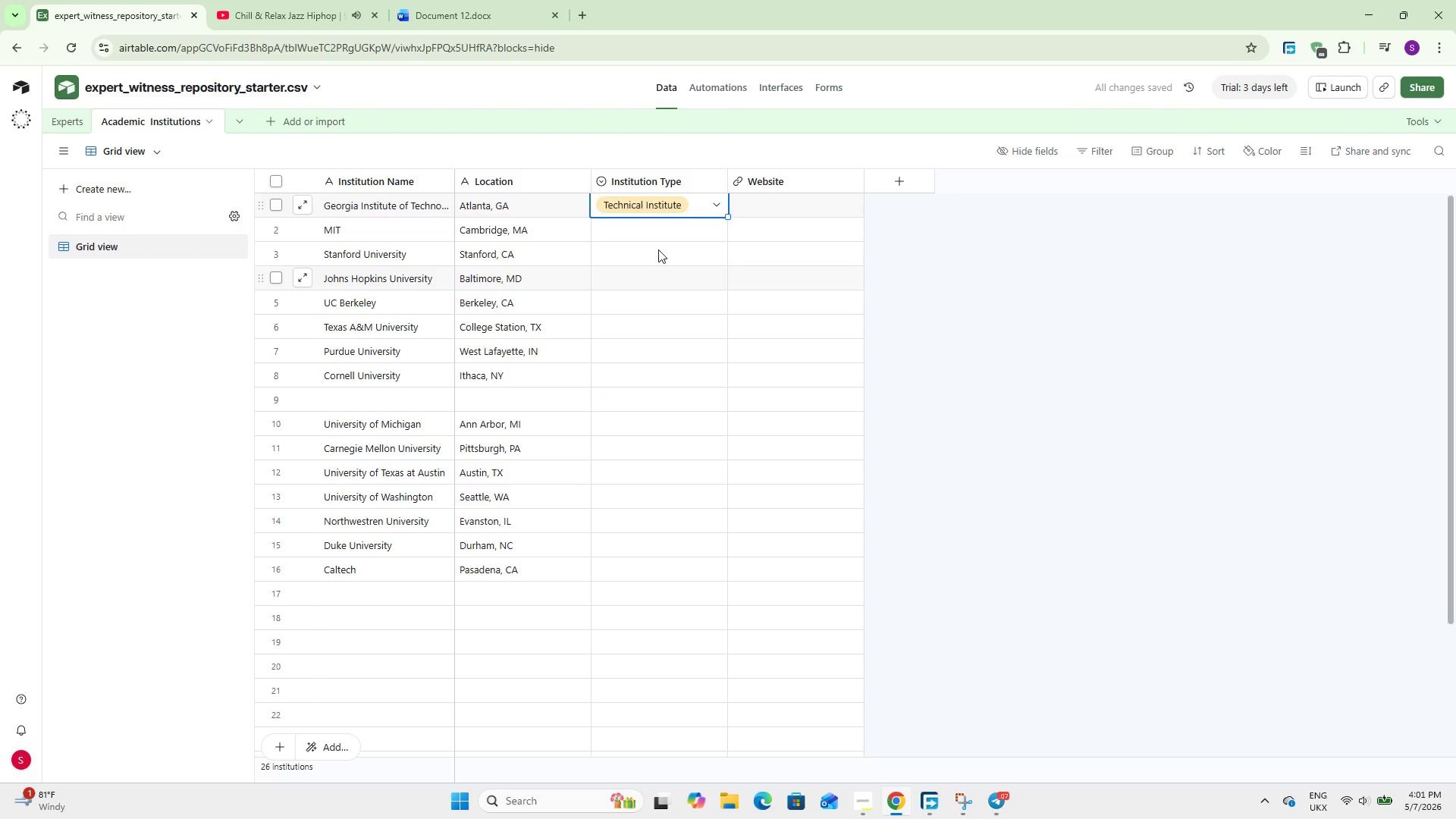 
double_click([658, 222])
 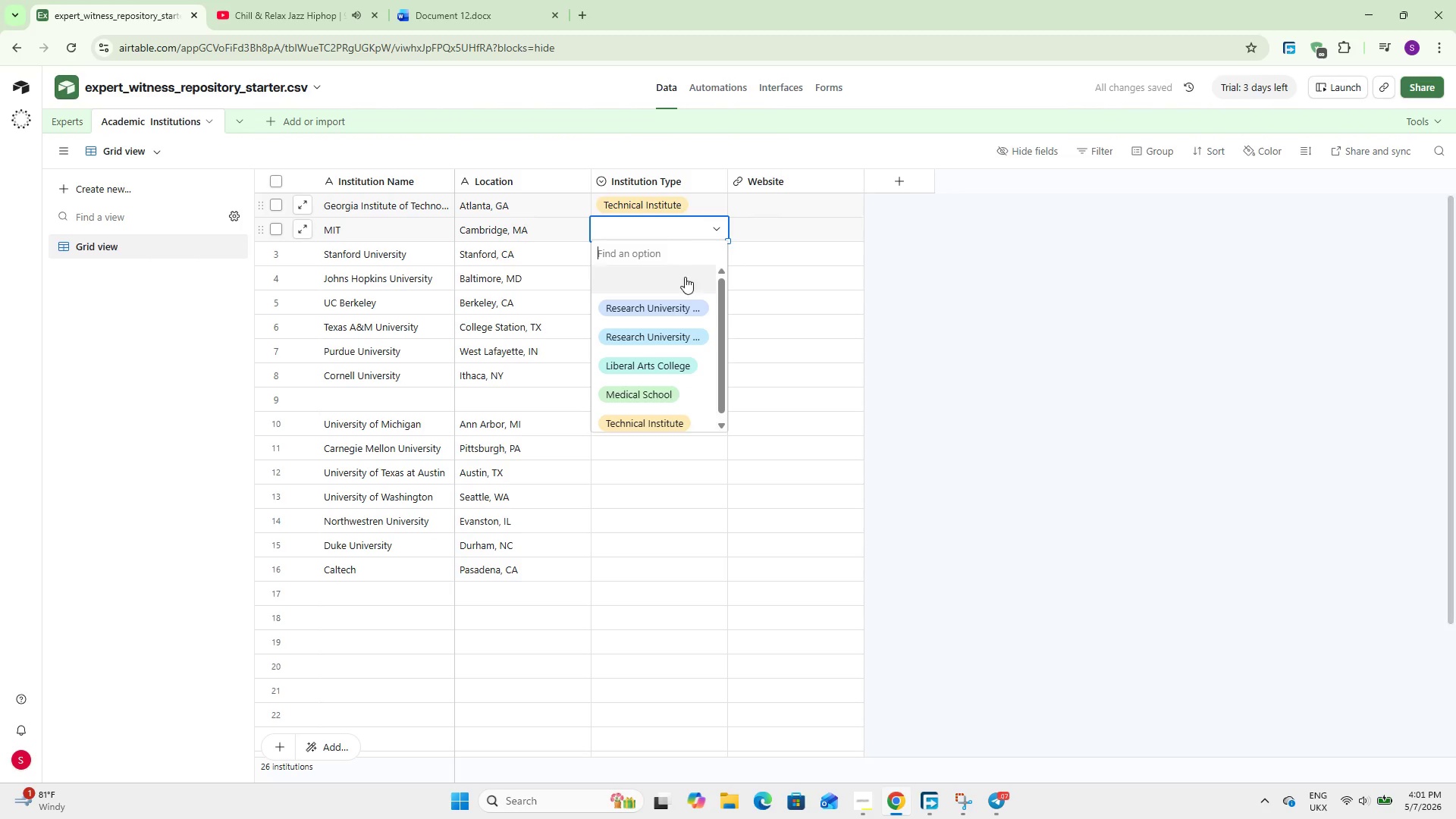 
left_click([685, 302])
 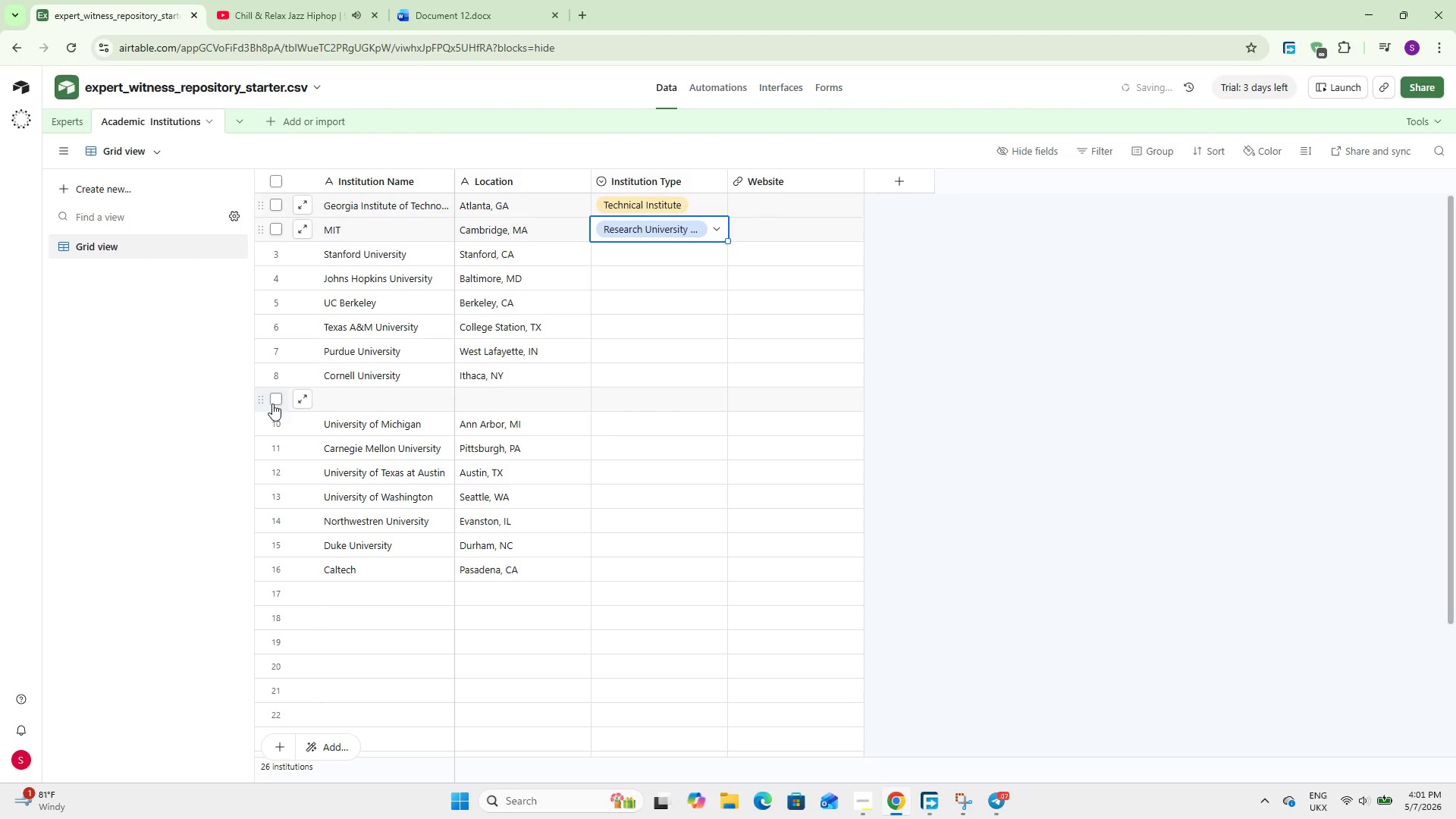 
left_click([275, 403])
 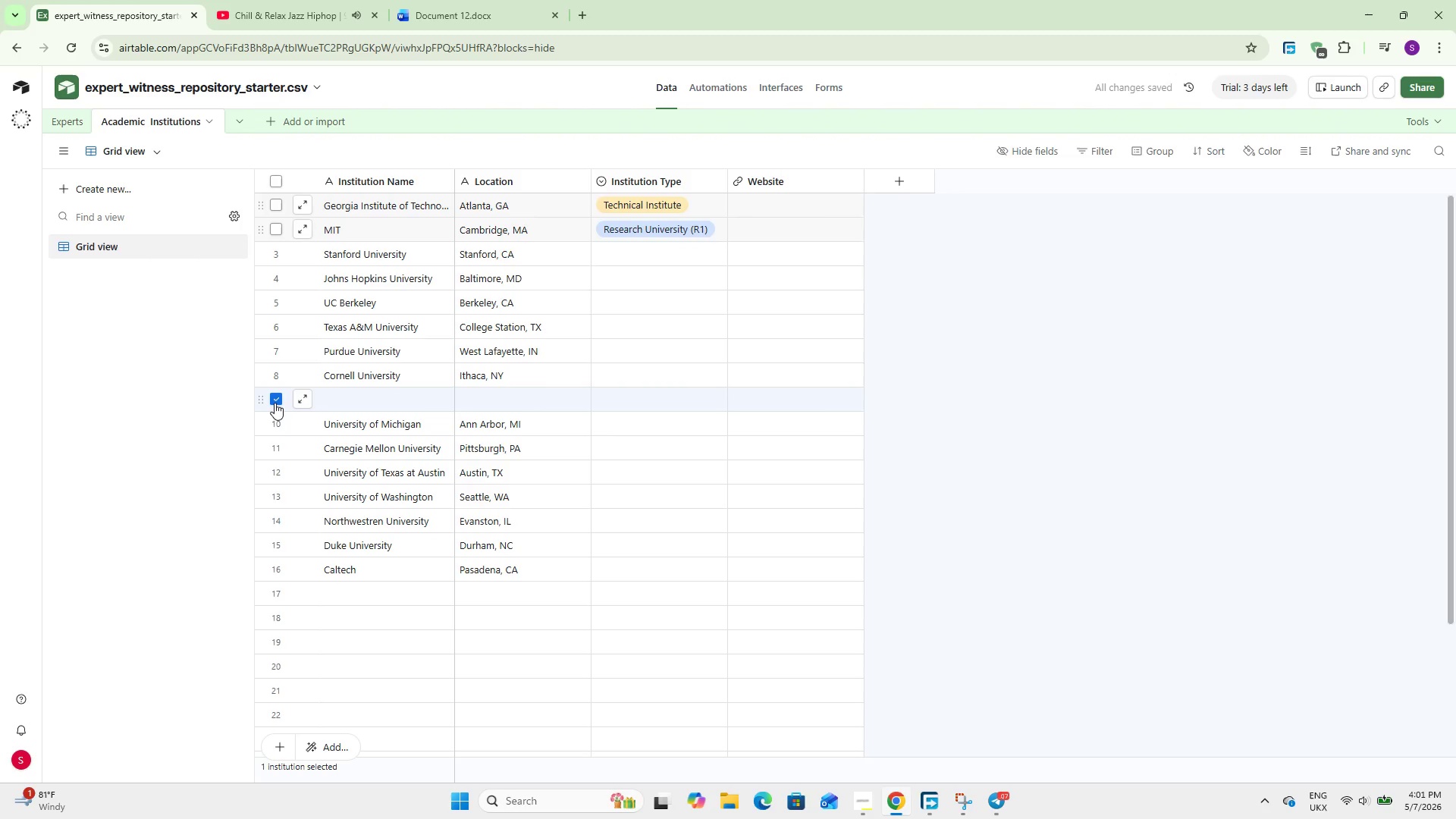 
right_click([275, 403])
 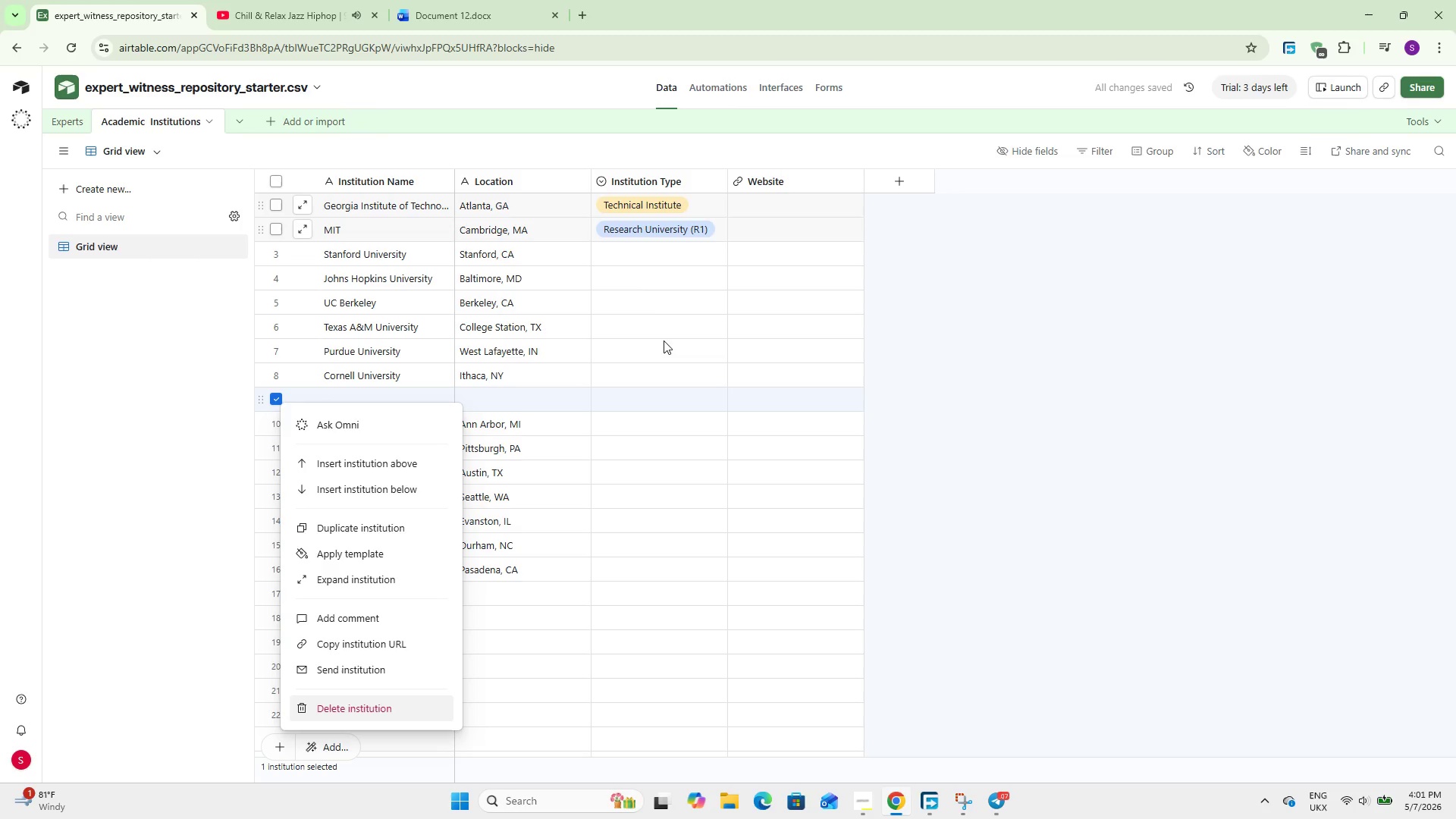 
left_click([709, 221])
 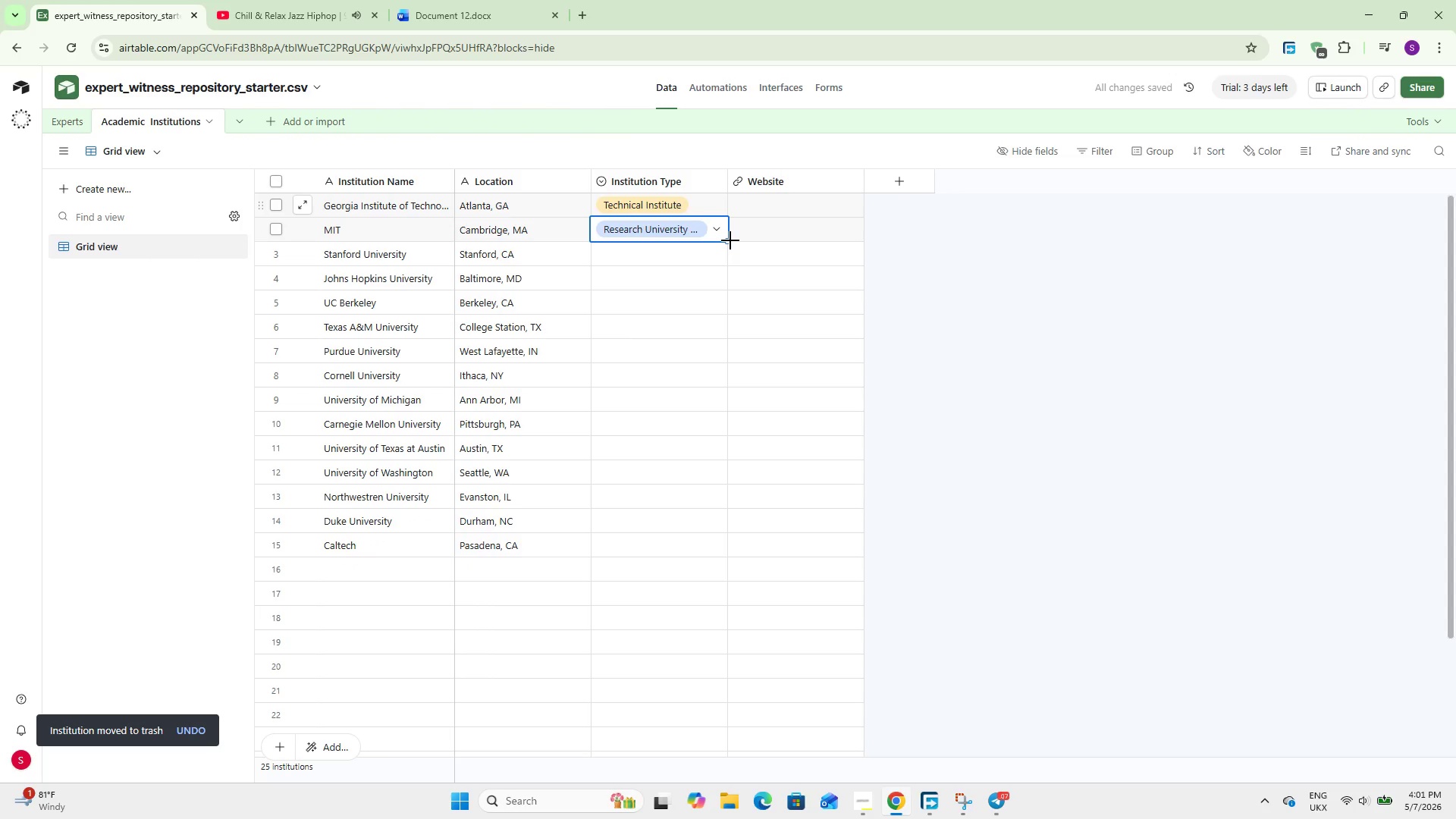 
left_click_drag(start_coordinate=[730, 240], to_coordinate=[700, 516])
 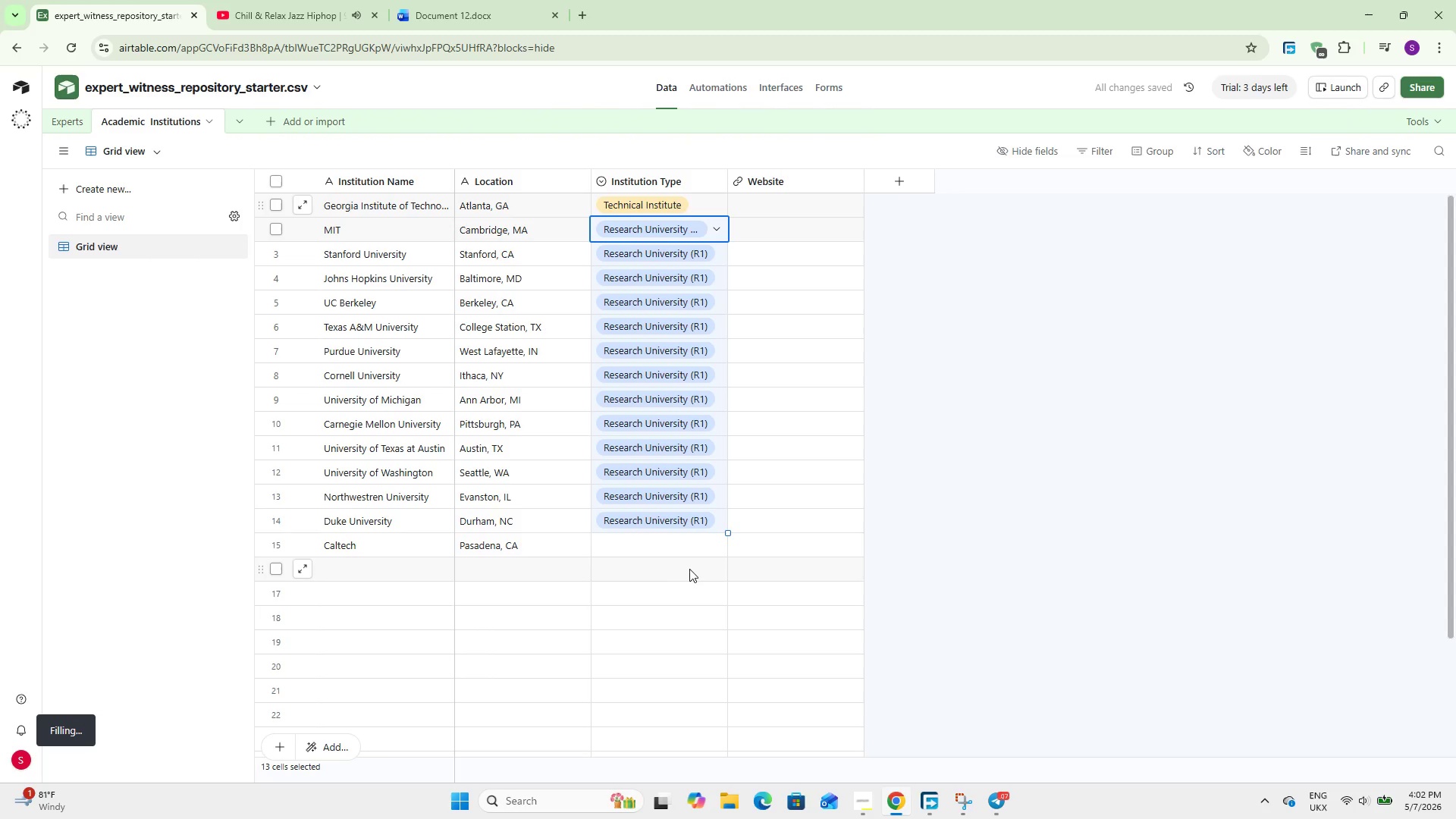 
double_click([672, 551])
 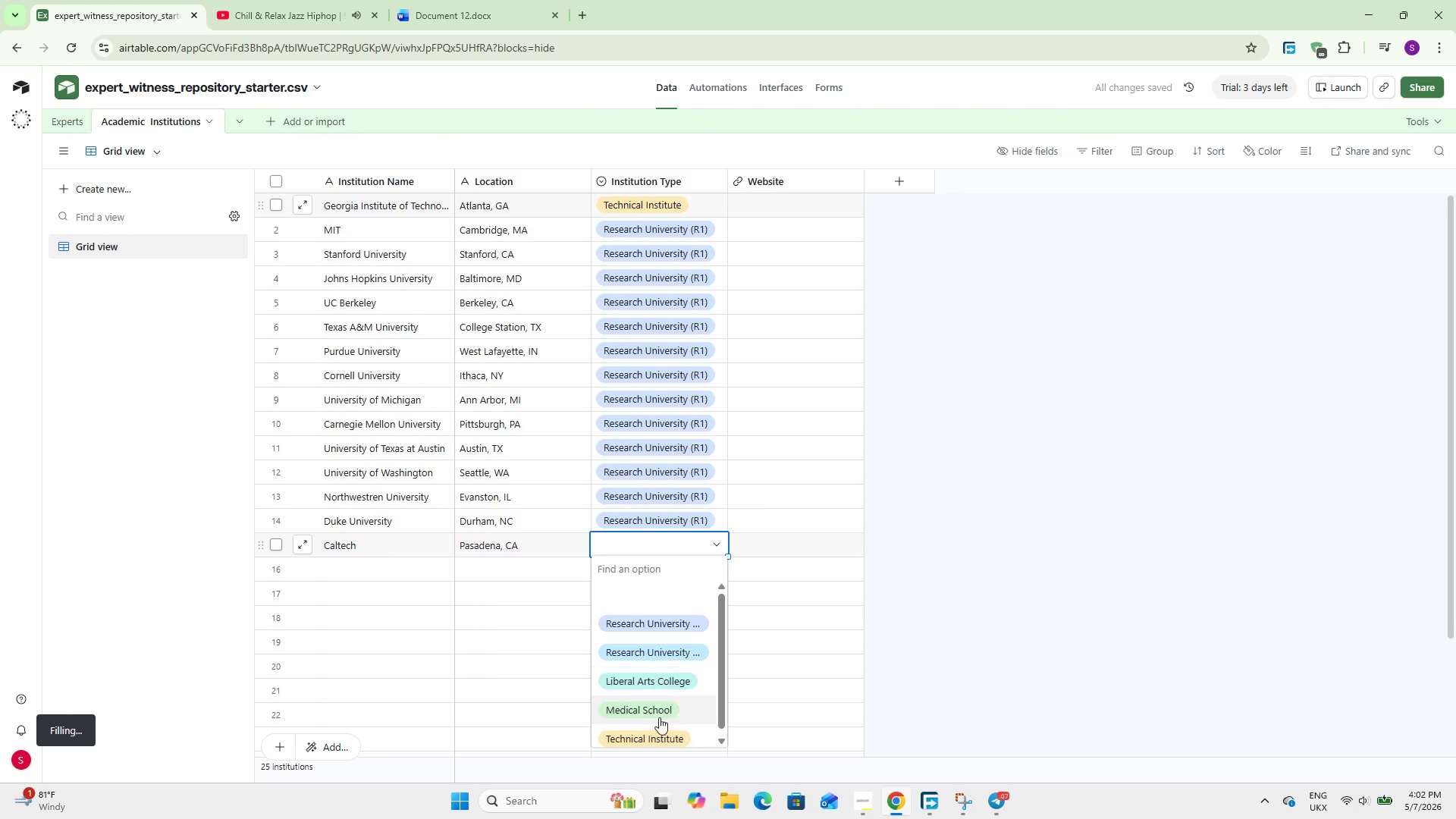 
left_click([661, 726])
 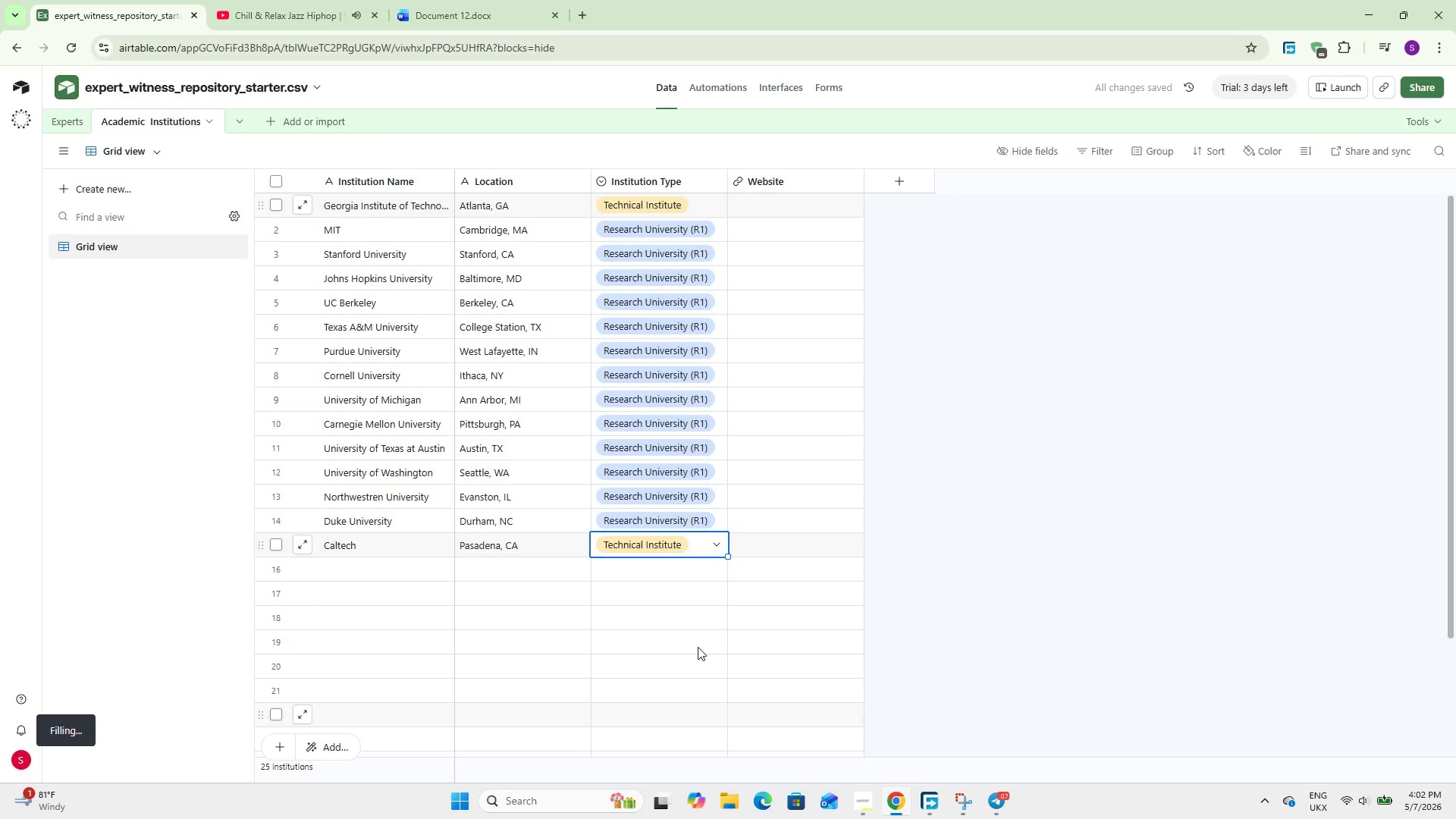 
left_click([1081, 503])
 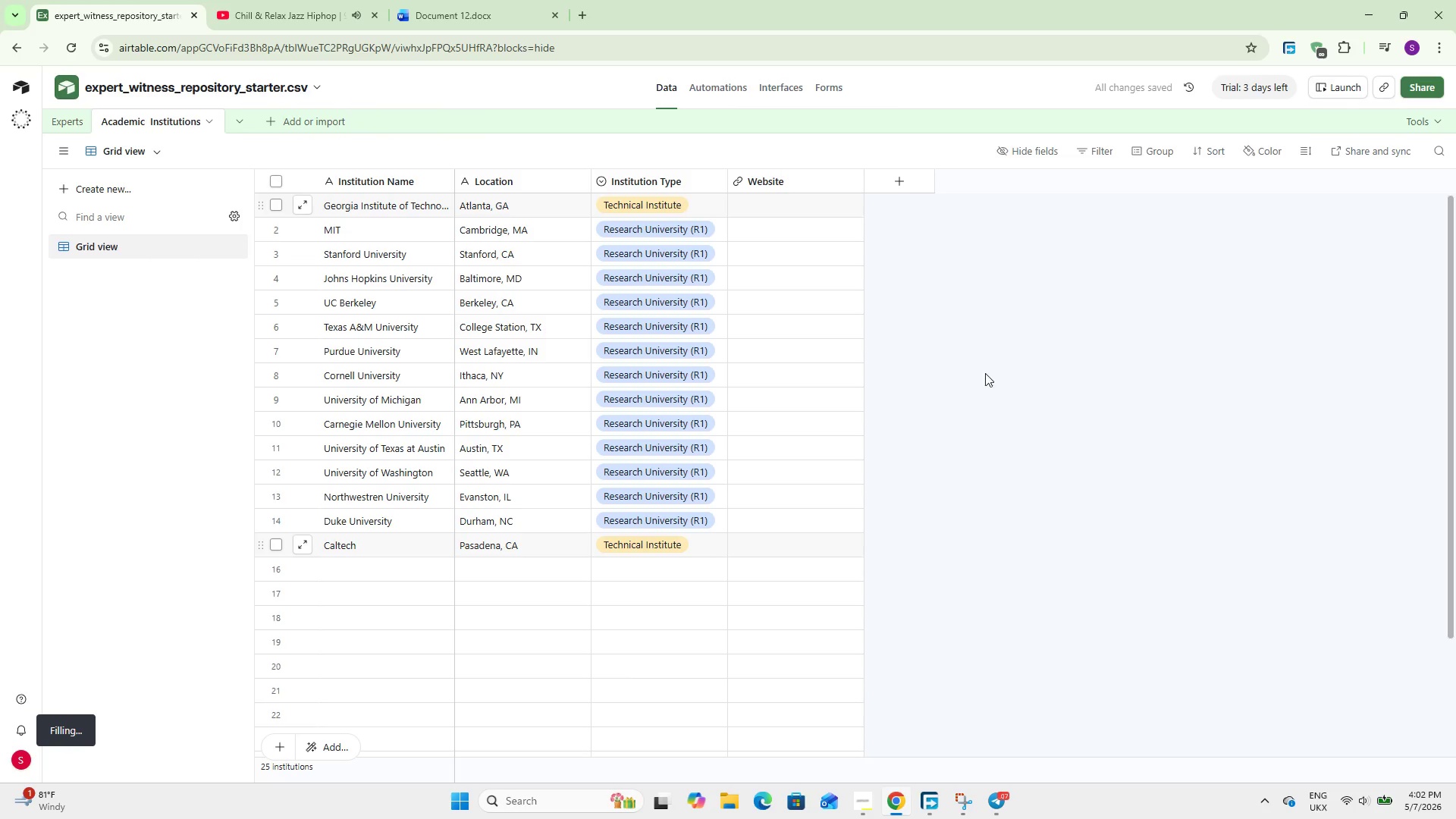 
double_click([783, 206])
 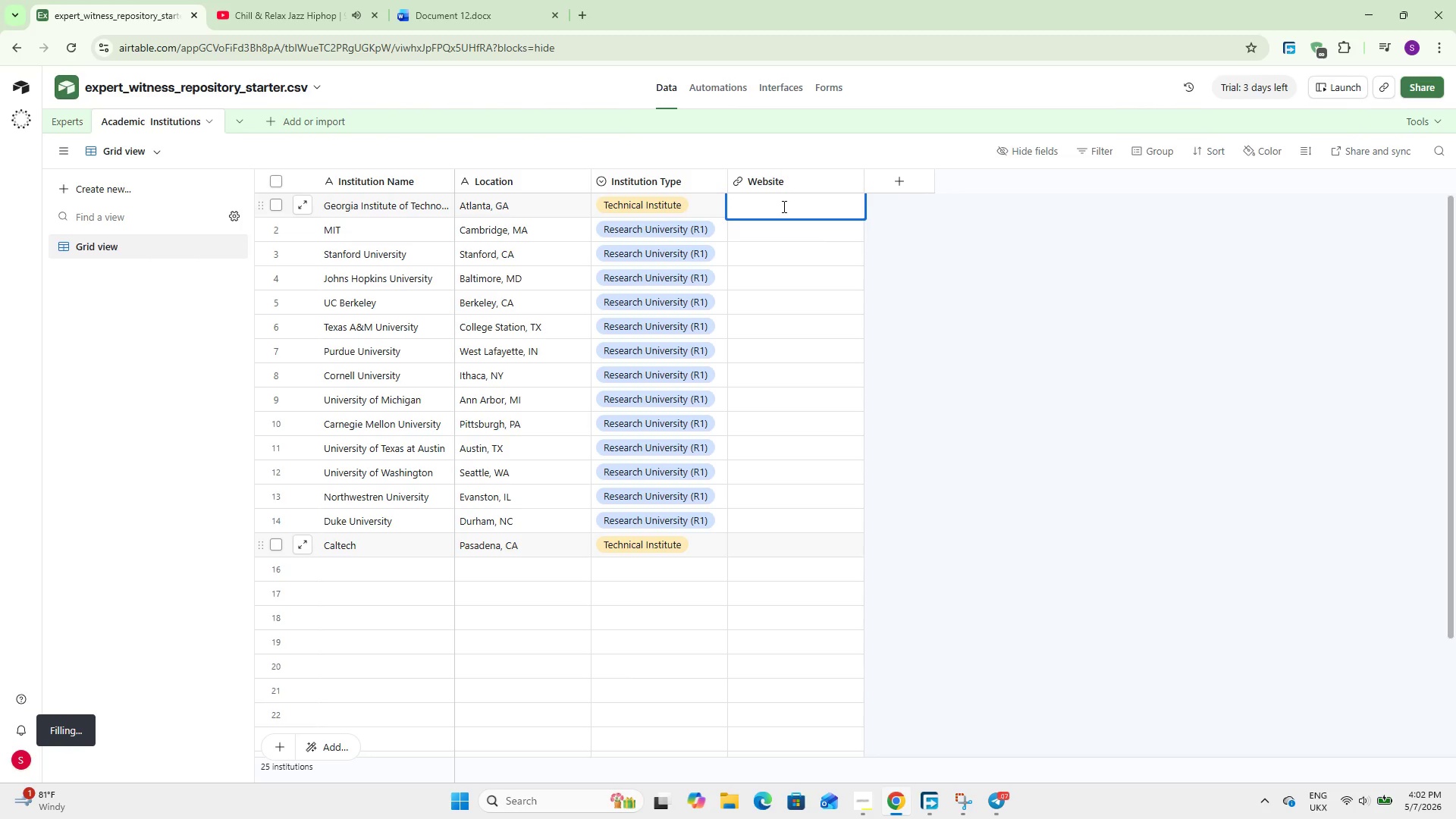 
type(https://gatech.edu)
 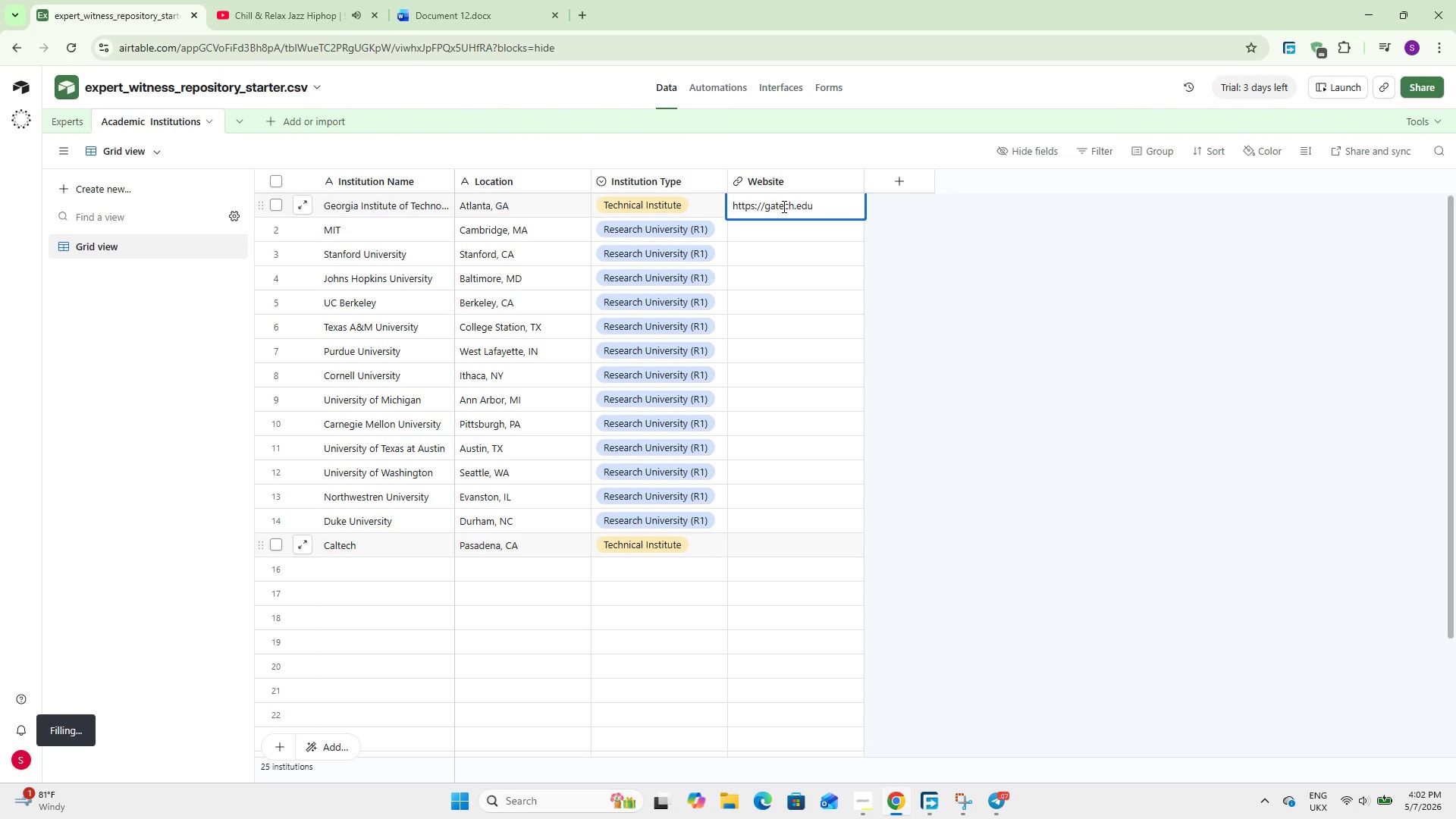 
key(Enter)
 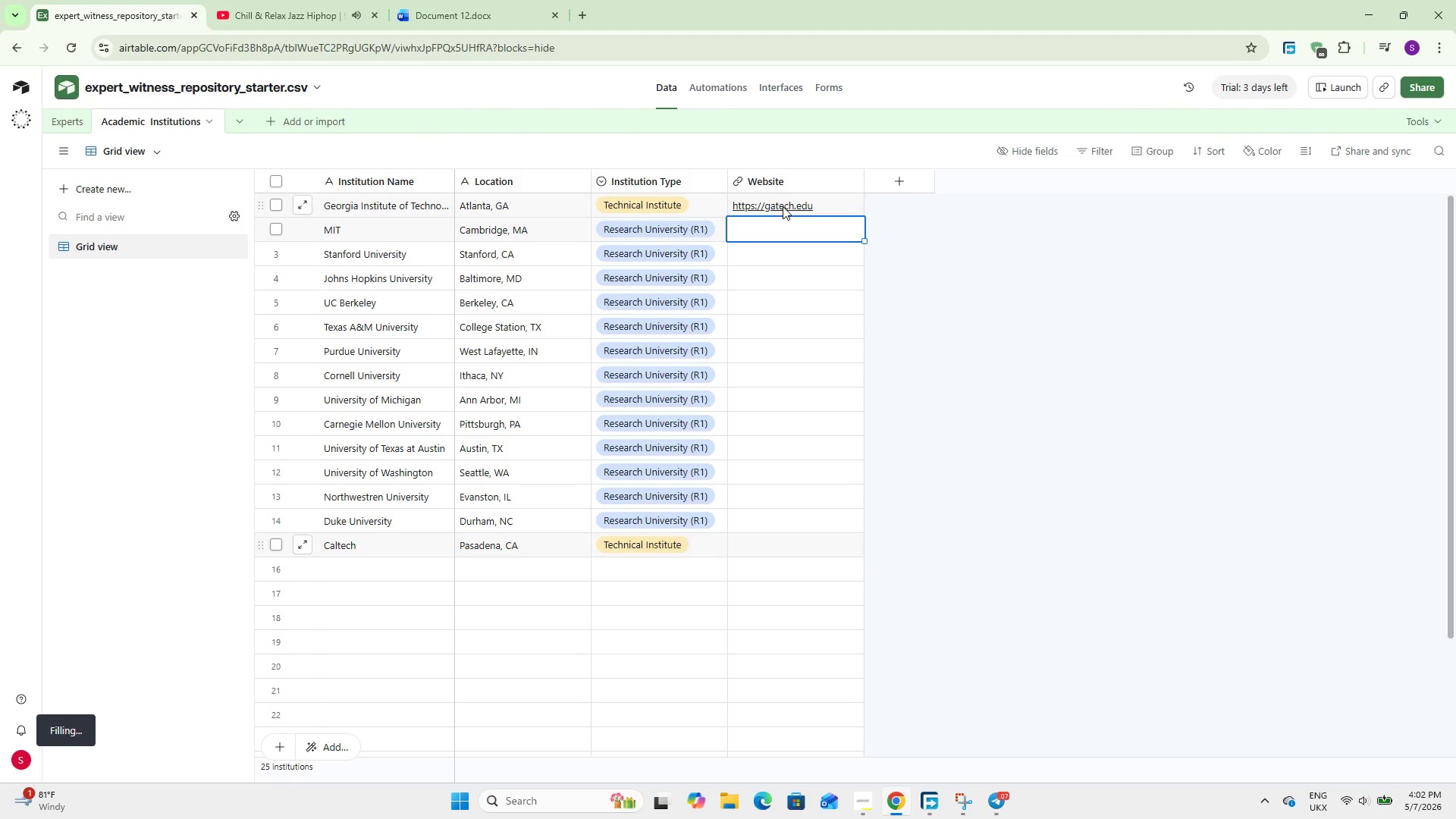 
type(https://mit.edu)
 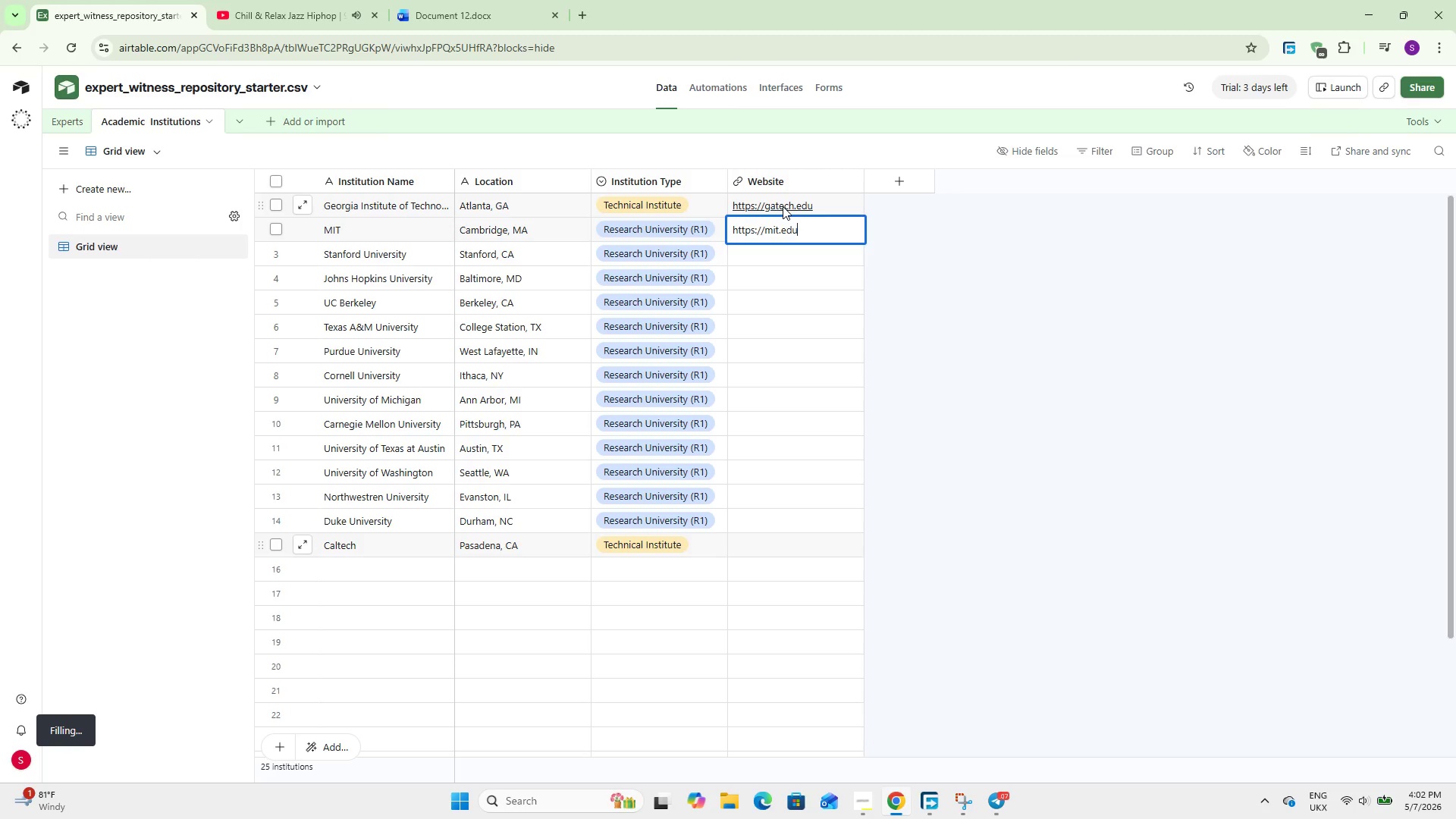 
 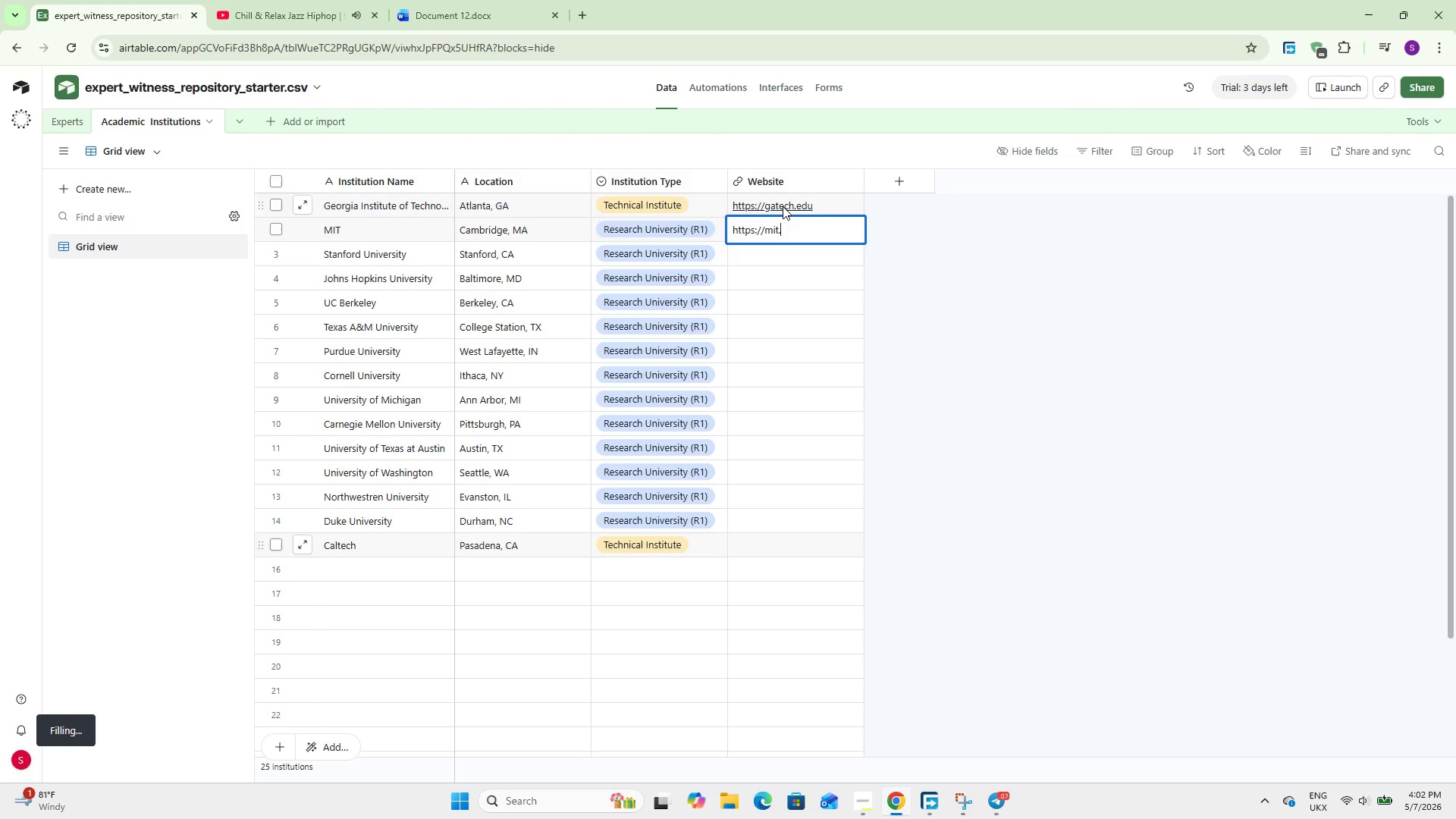 
key(Enter)
 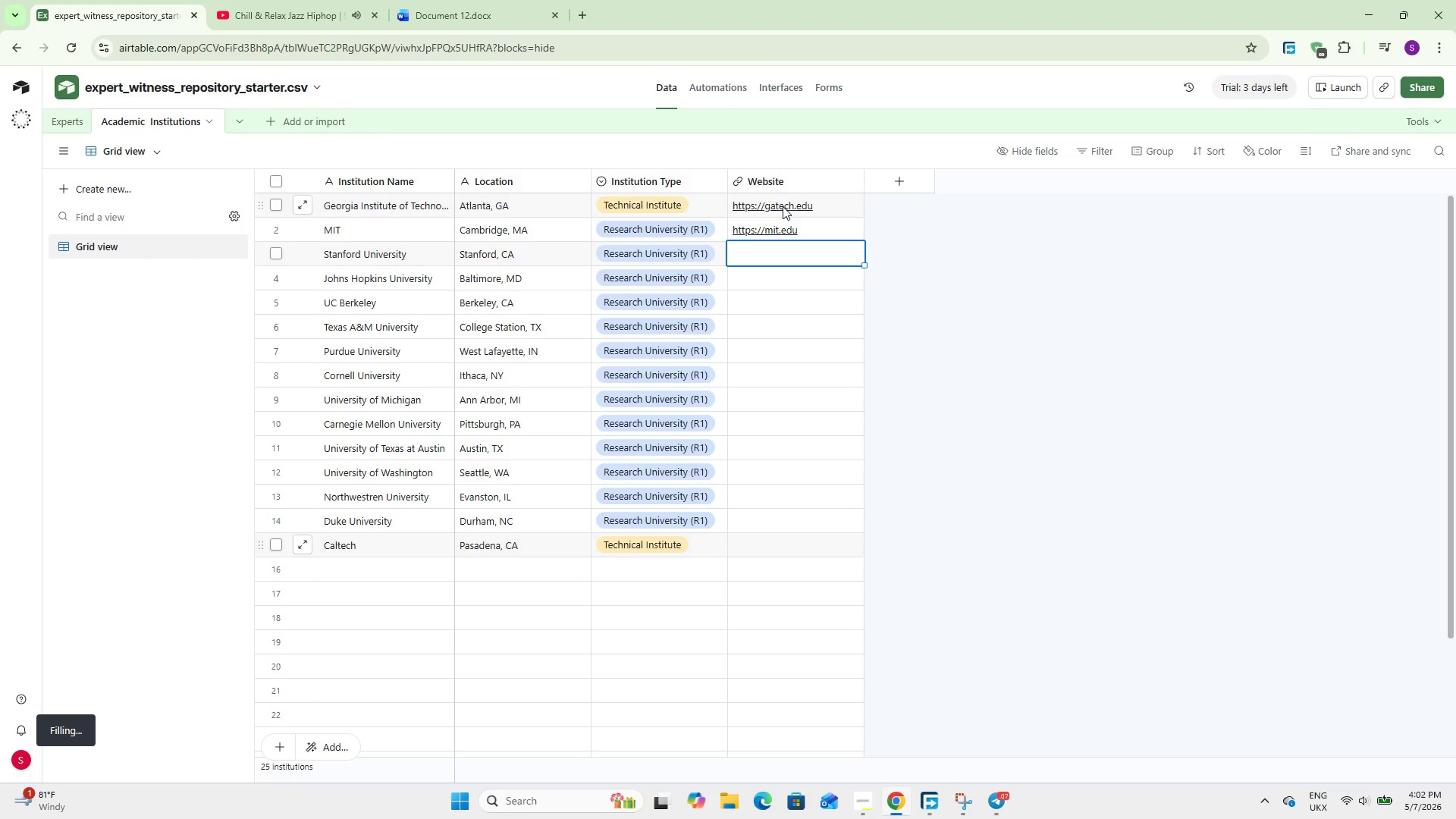 
hold_key(key=ShiftLeft, duration=0.55)
 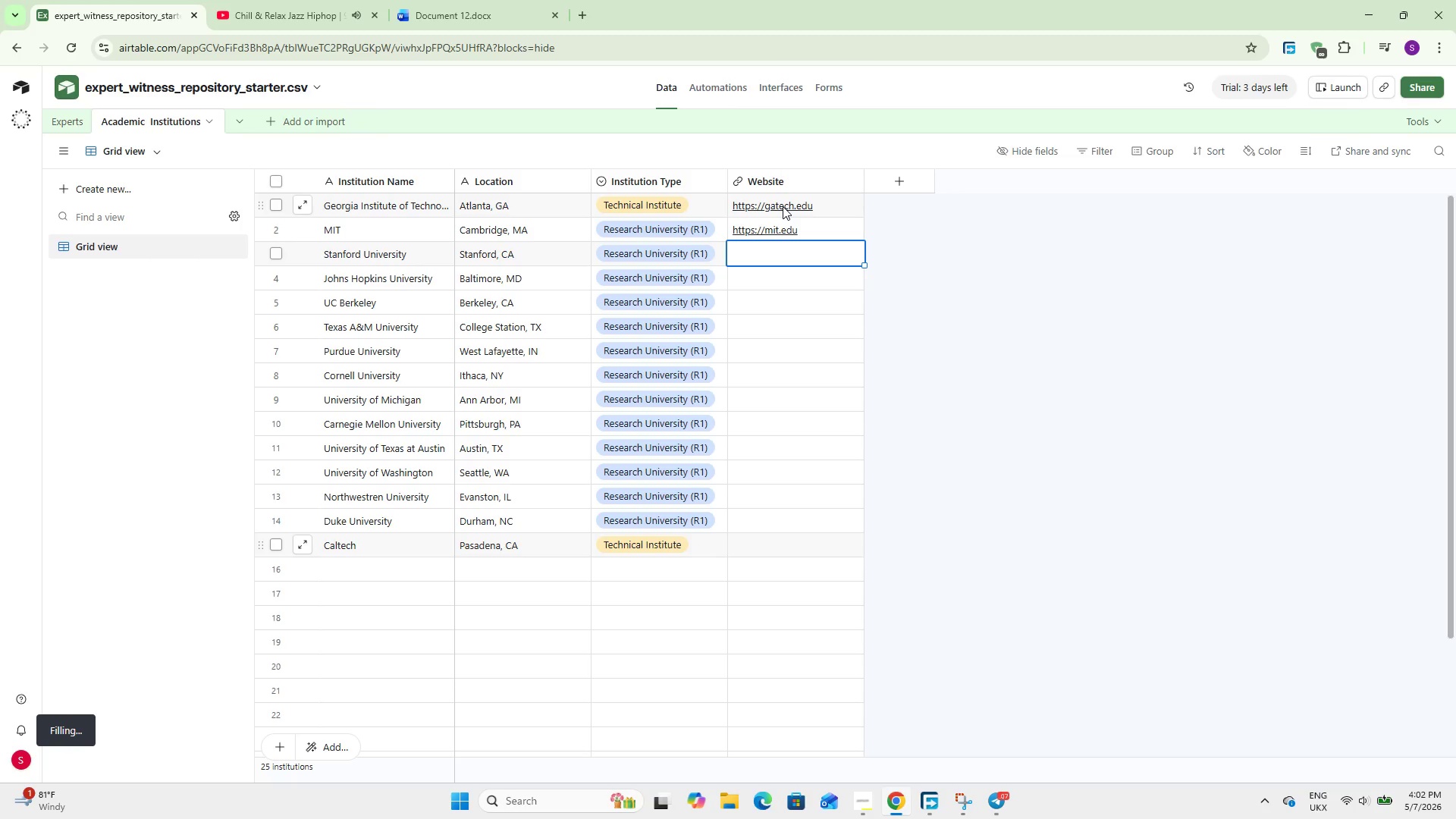 
type(https://stanford.edu)
 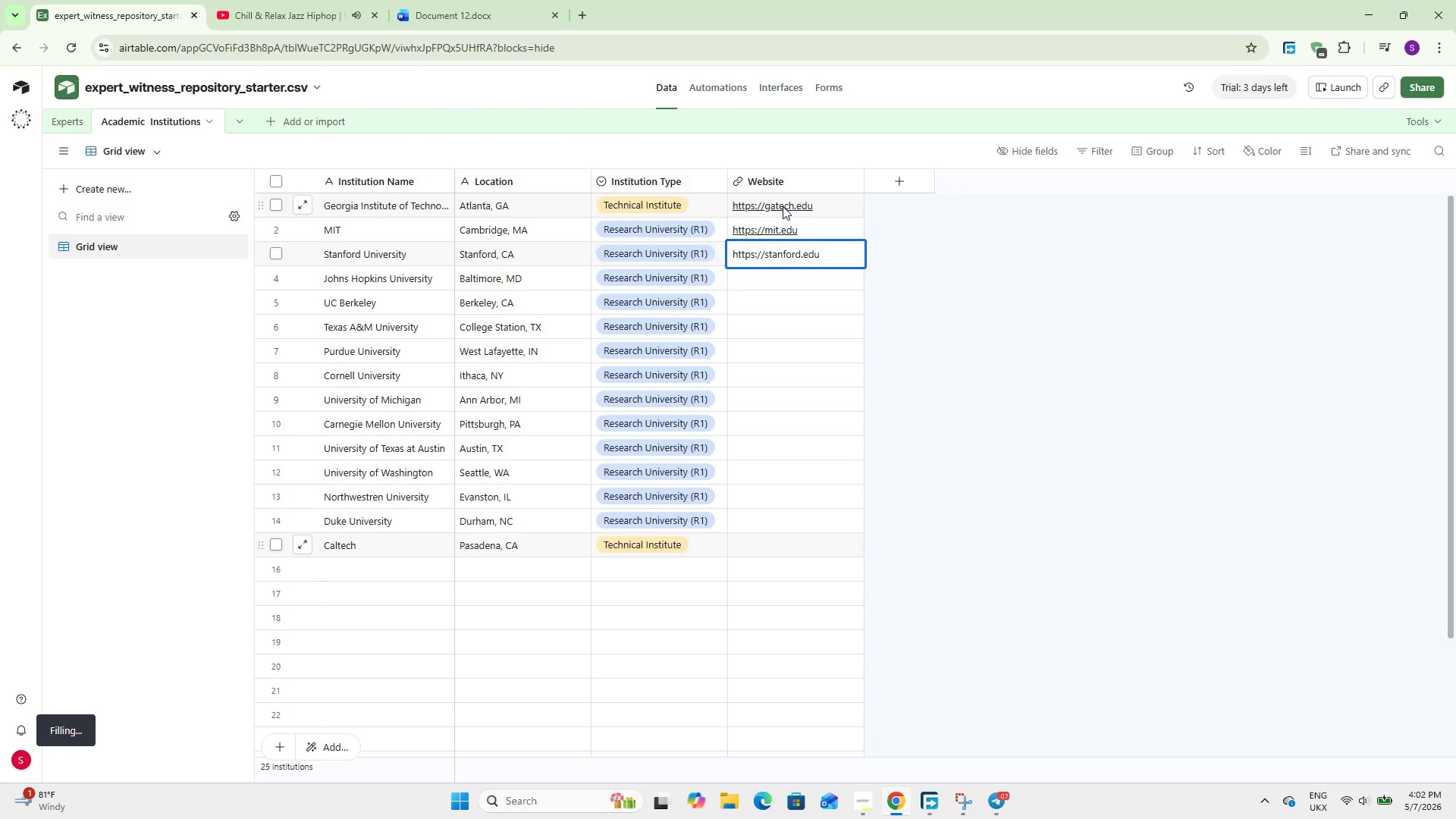 
key(Enter)
 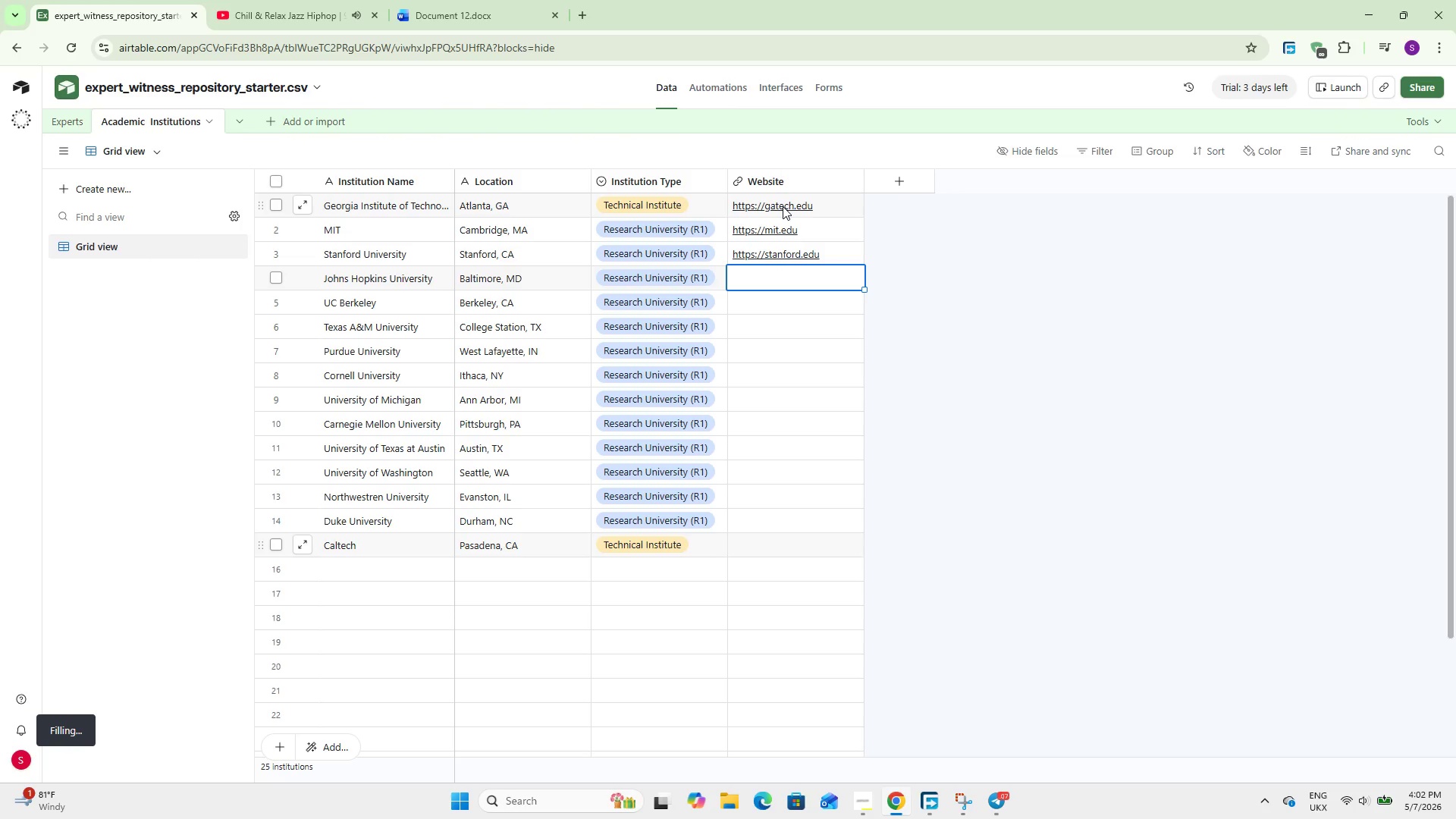 
type(https://jhu.edu)
 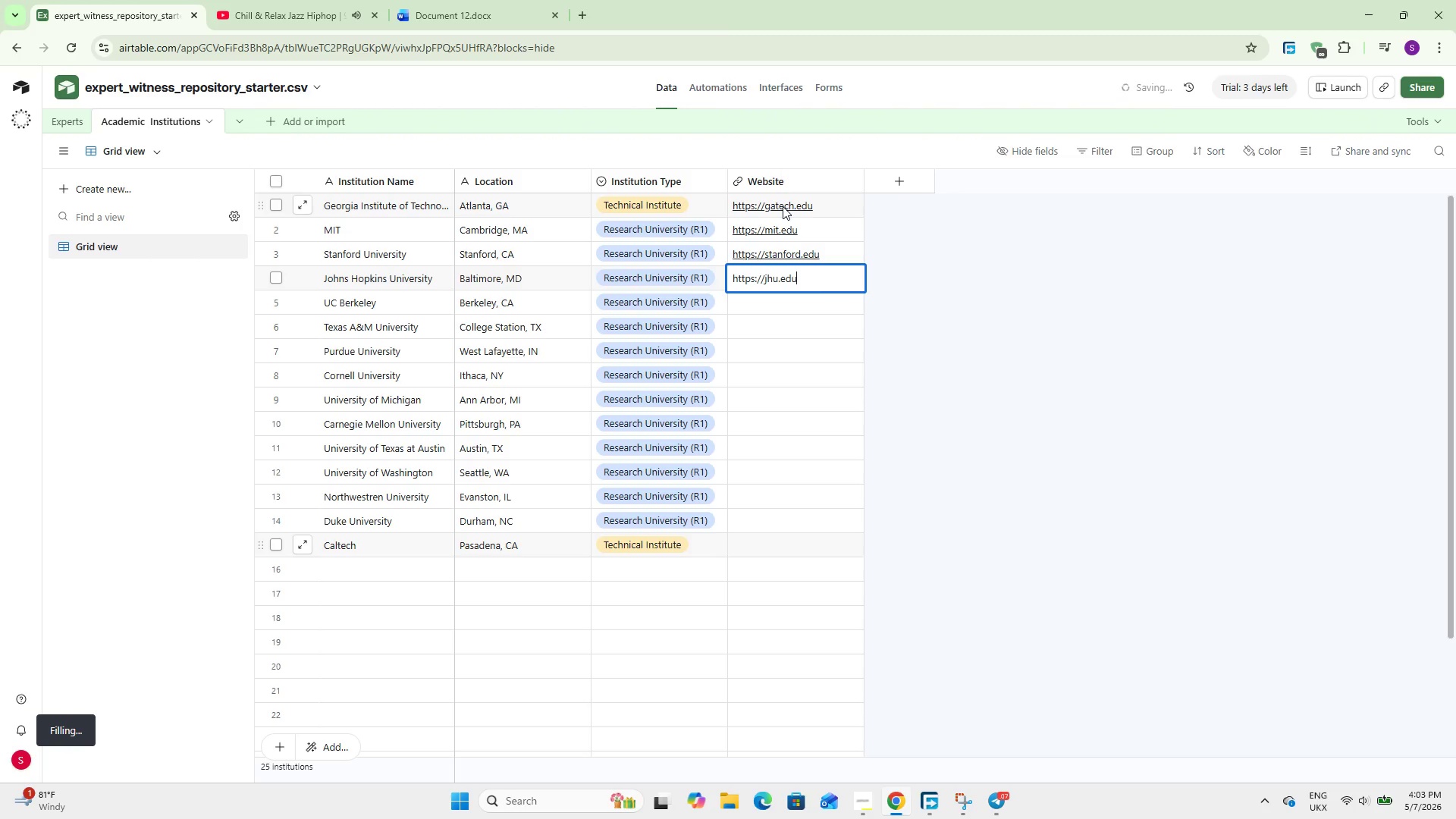 
key(Enter)
 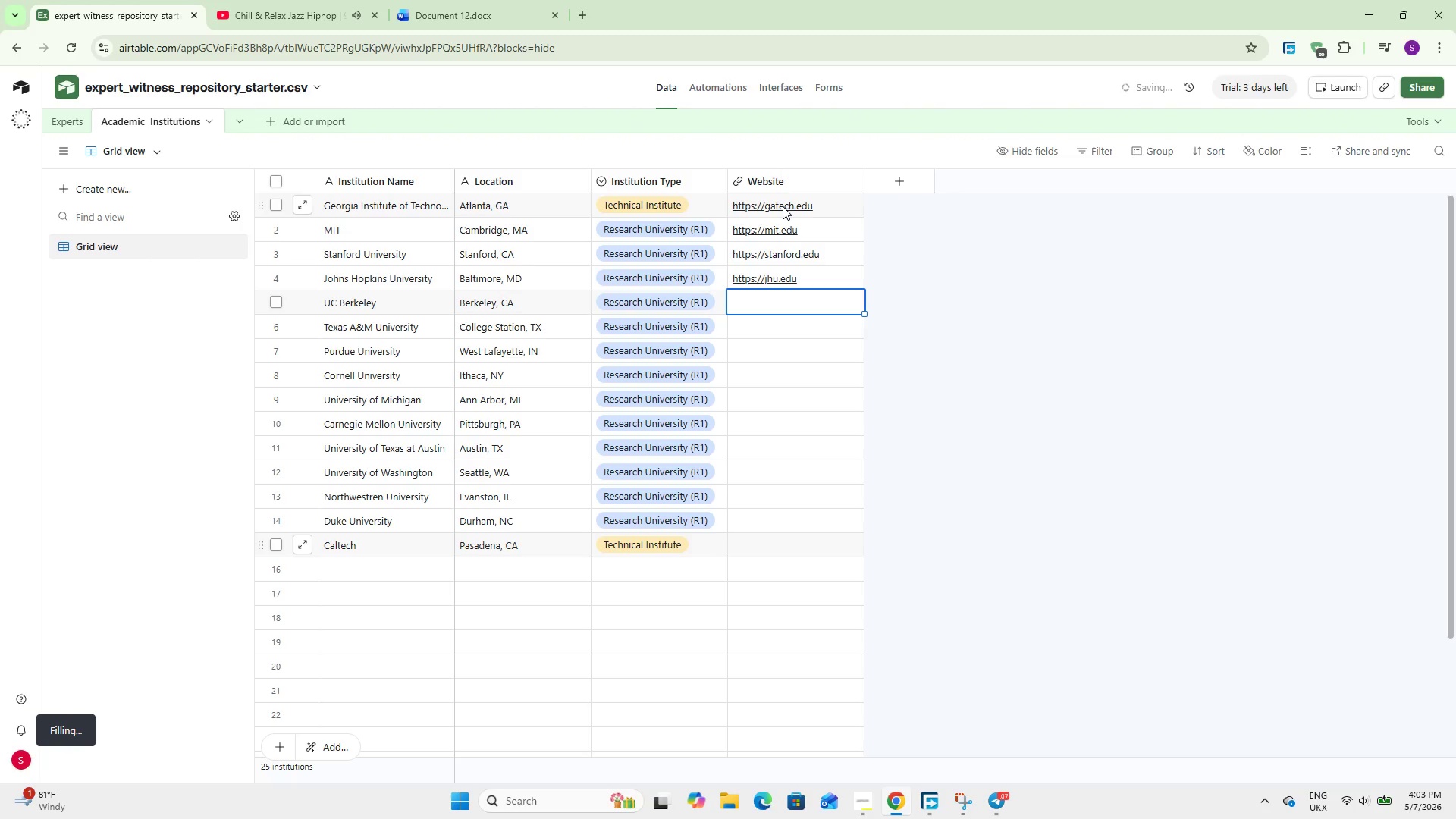 
hold_key(key=ShiftLeft, duration=1.03)
 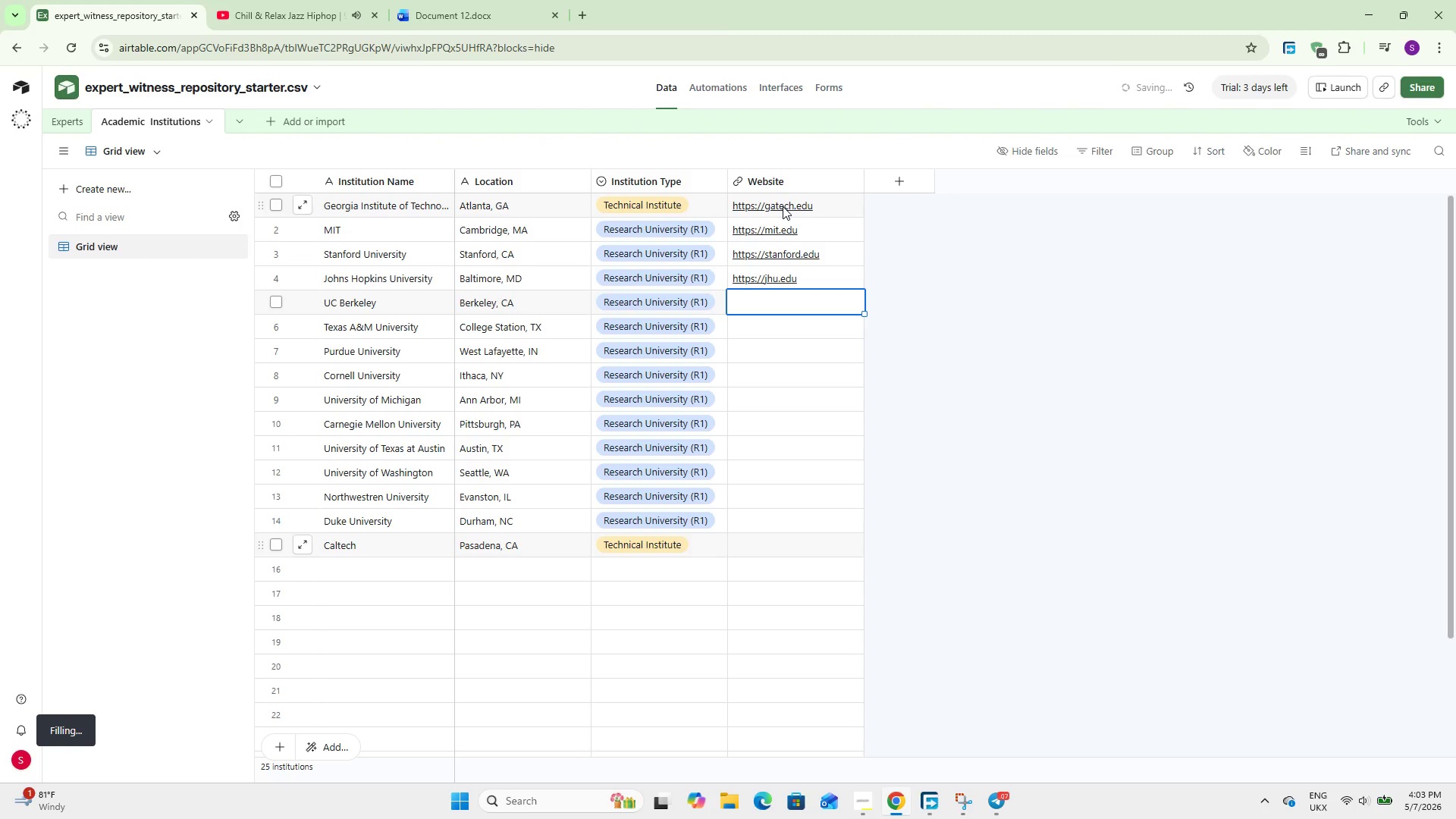 
type(https://berkeley.edu)
 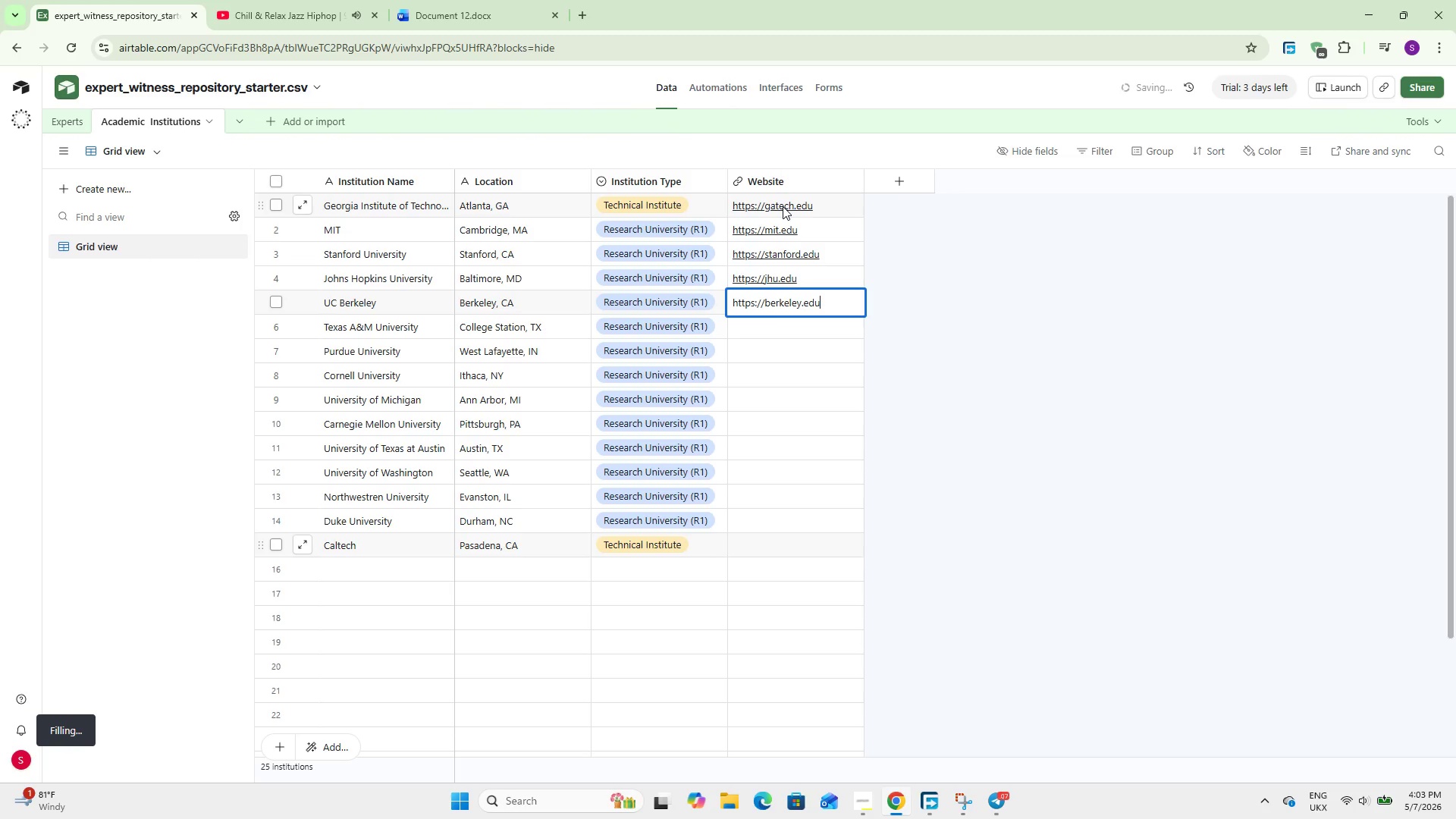 
key(Enter)
 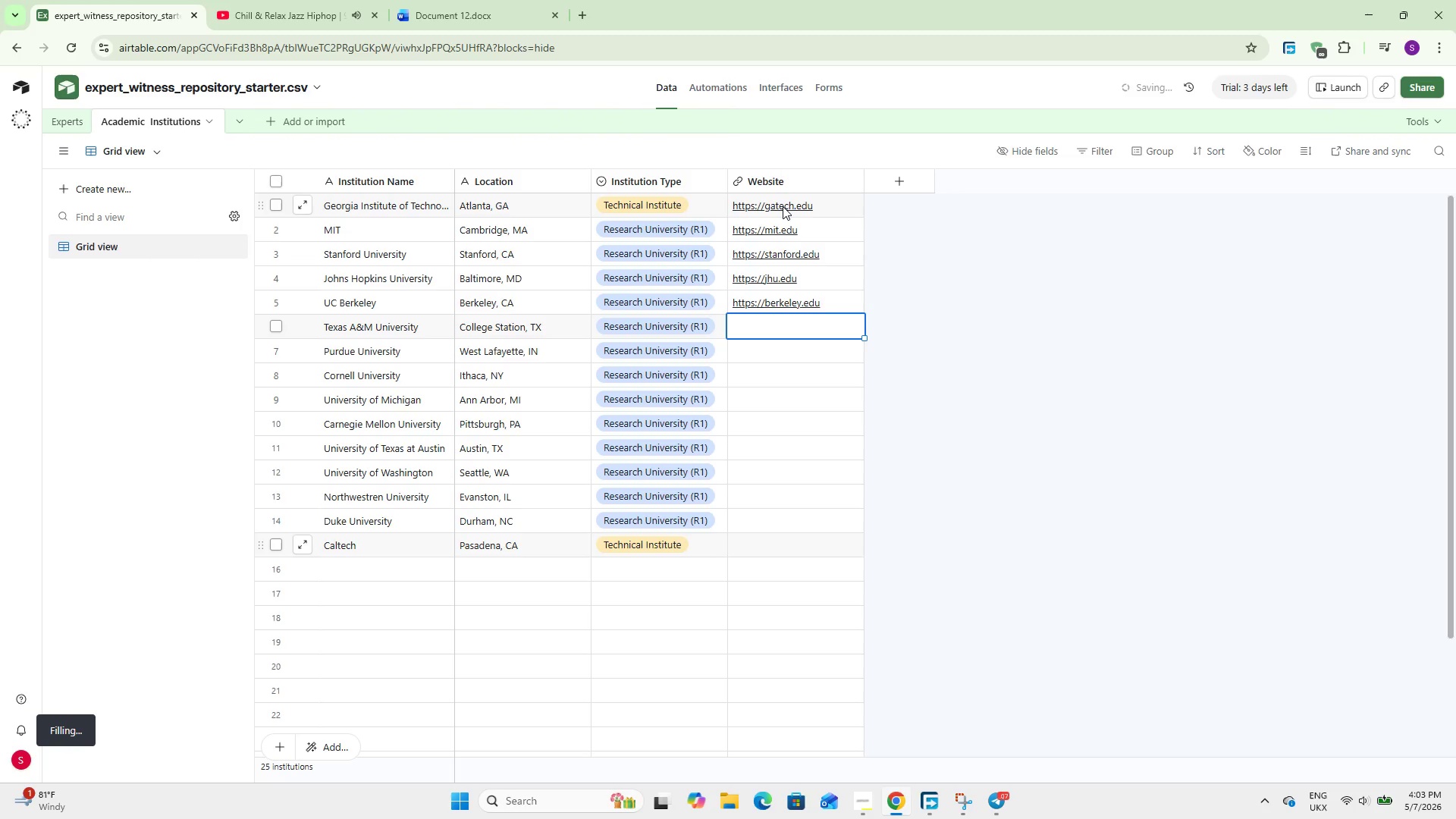 
type(https://tamu.edu)
 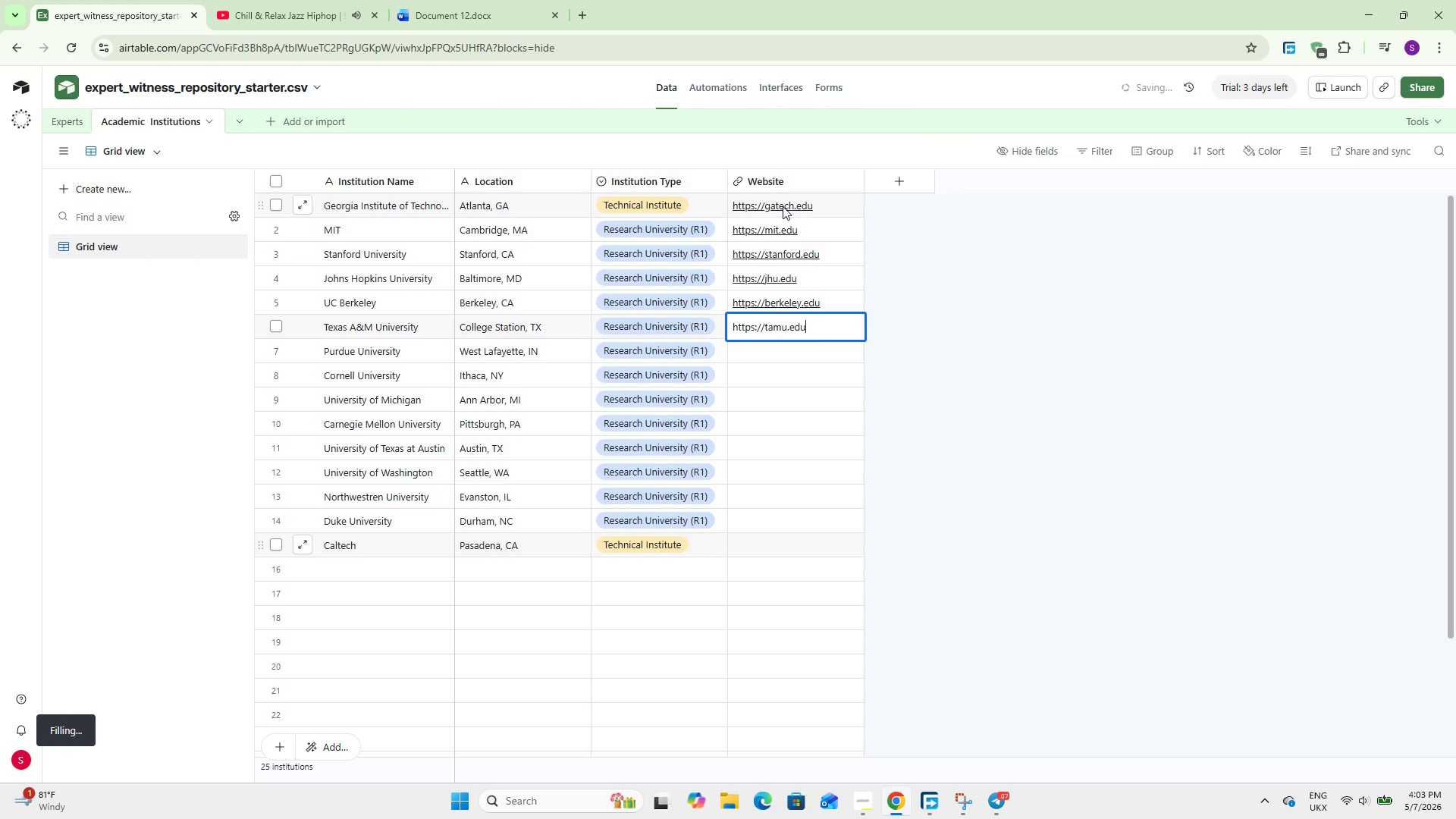 
key(Shift+Enter)
 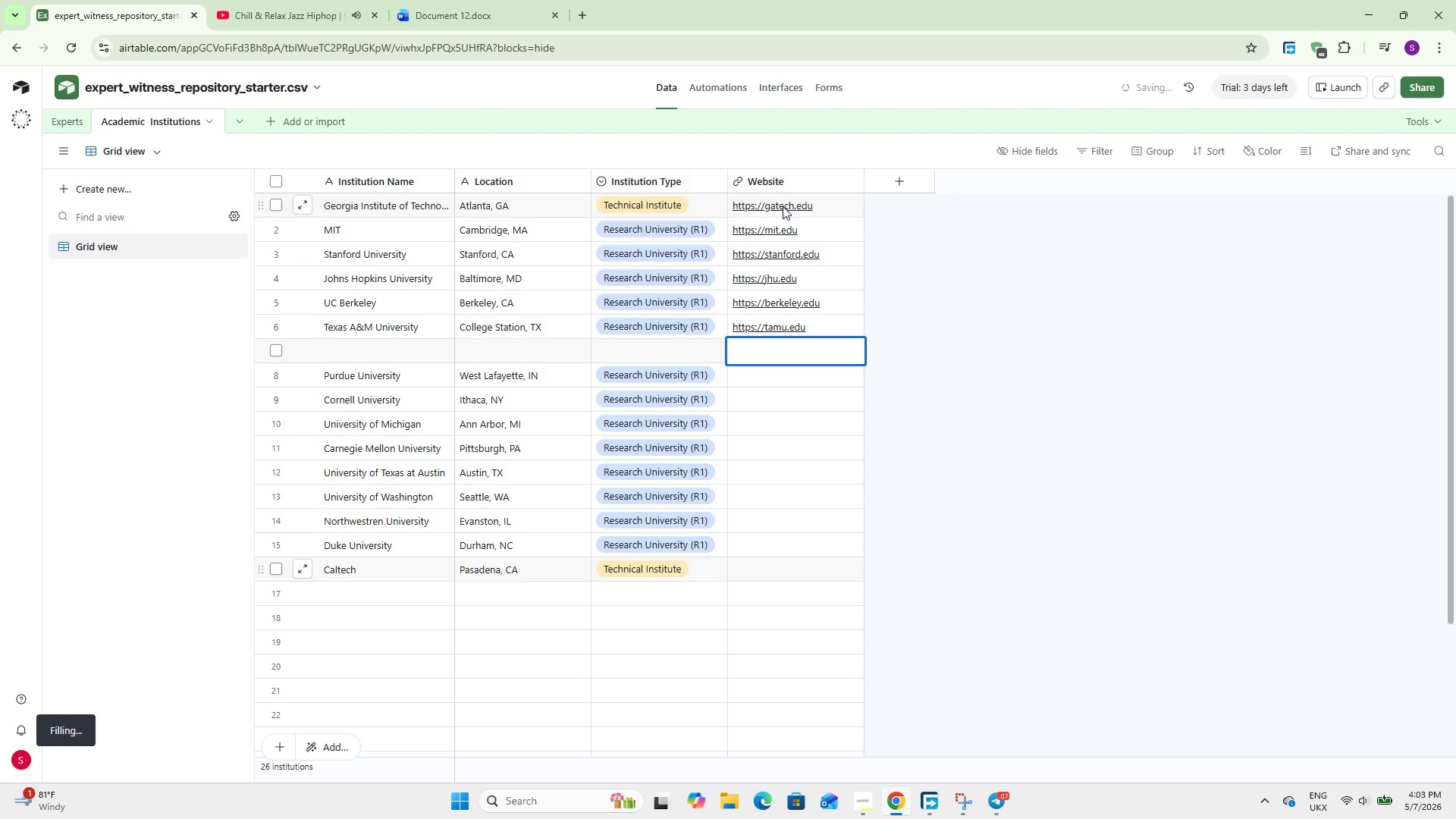 
left_click([786, 379])
 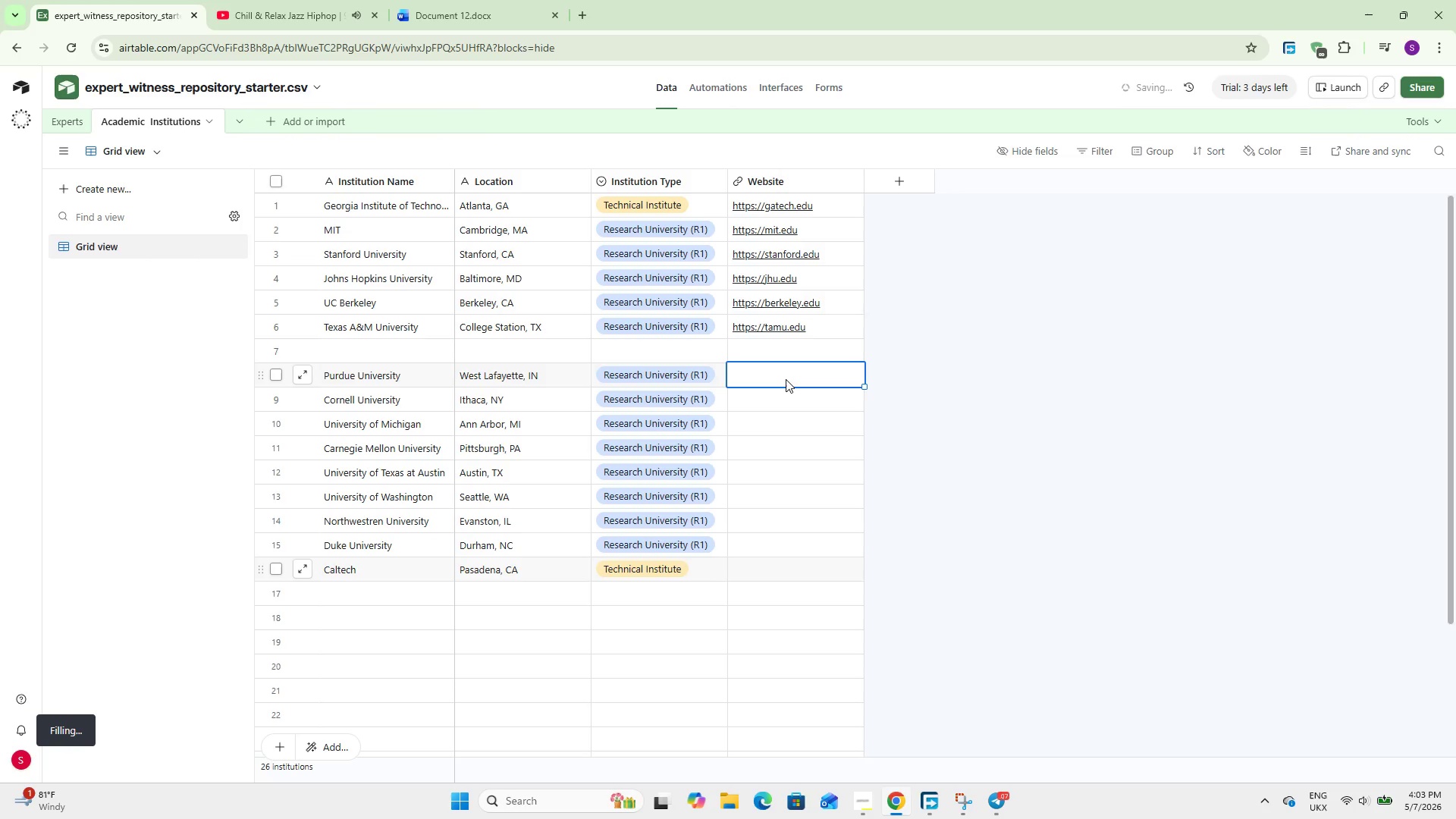 
type(https://purdue.edu)
 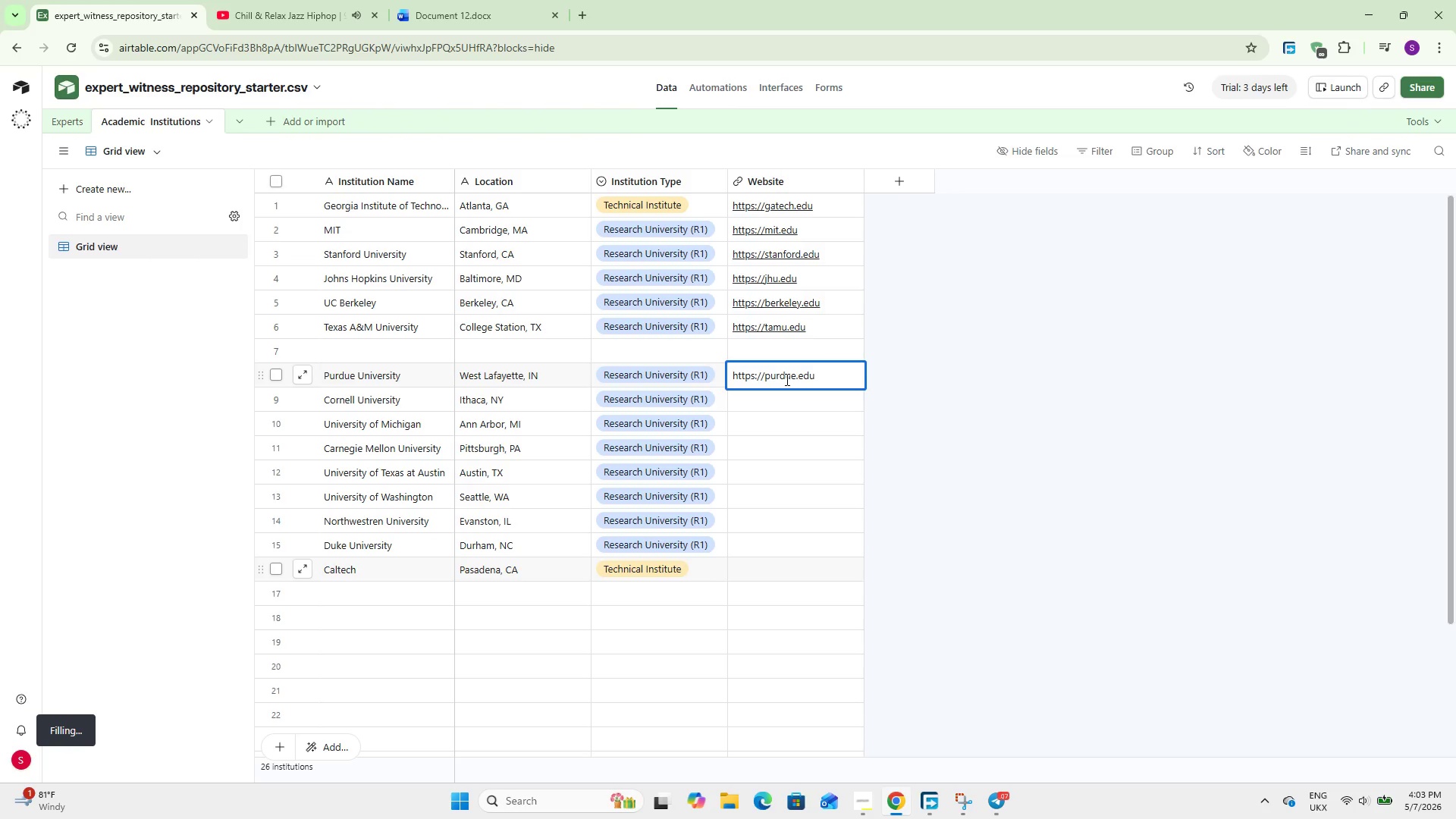 
key(Enter)
 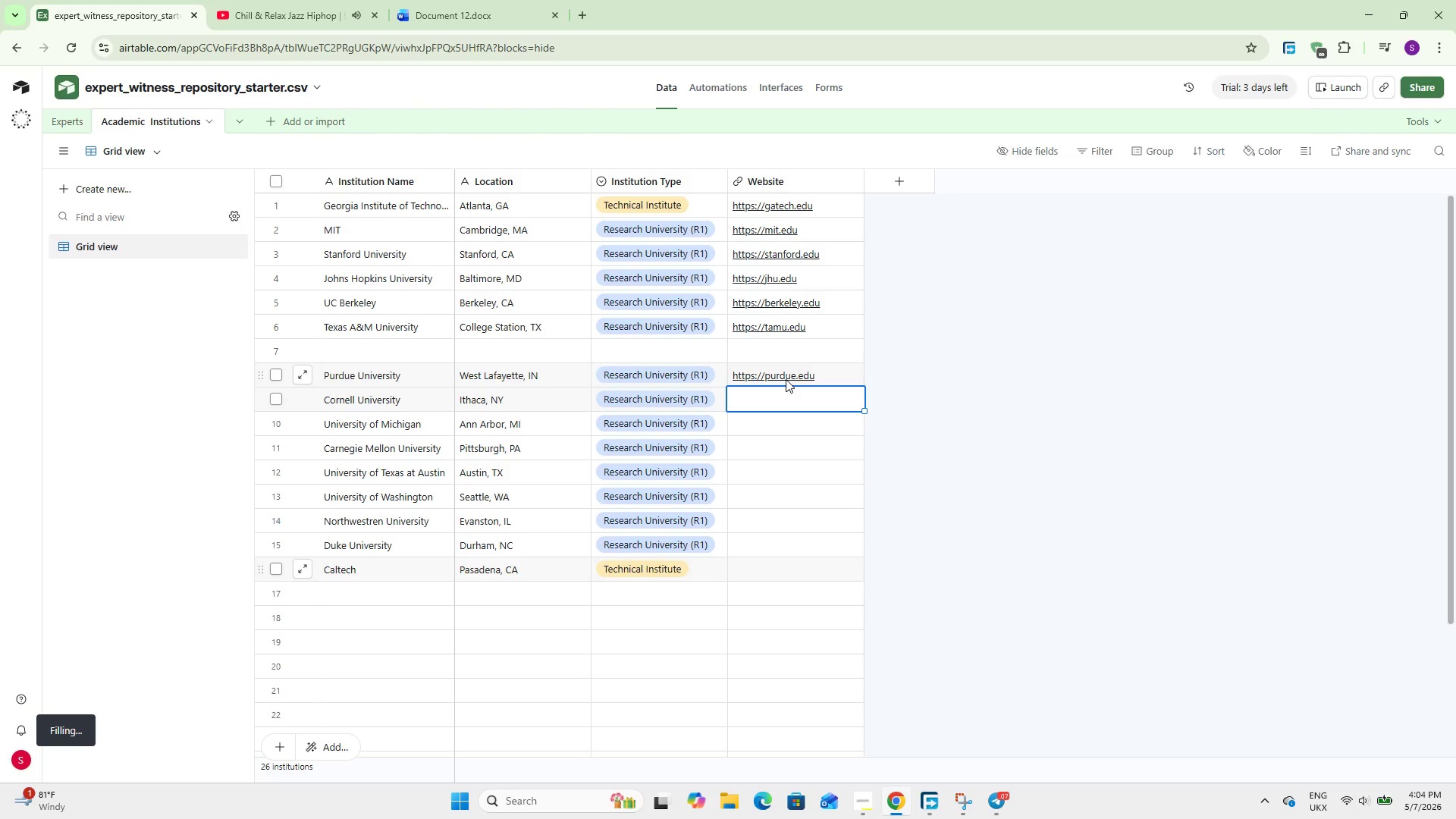 
type(https://cornell.edu)
 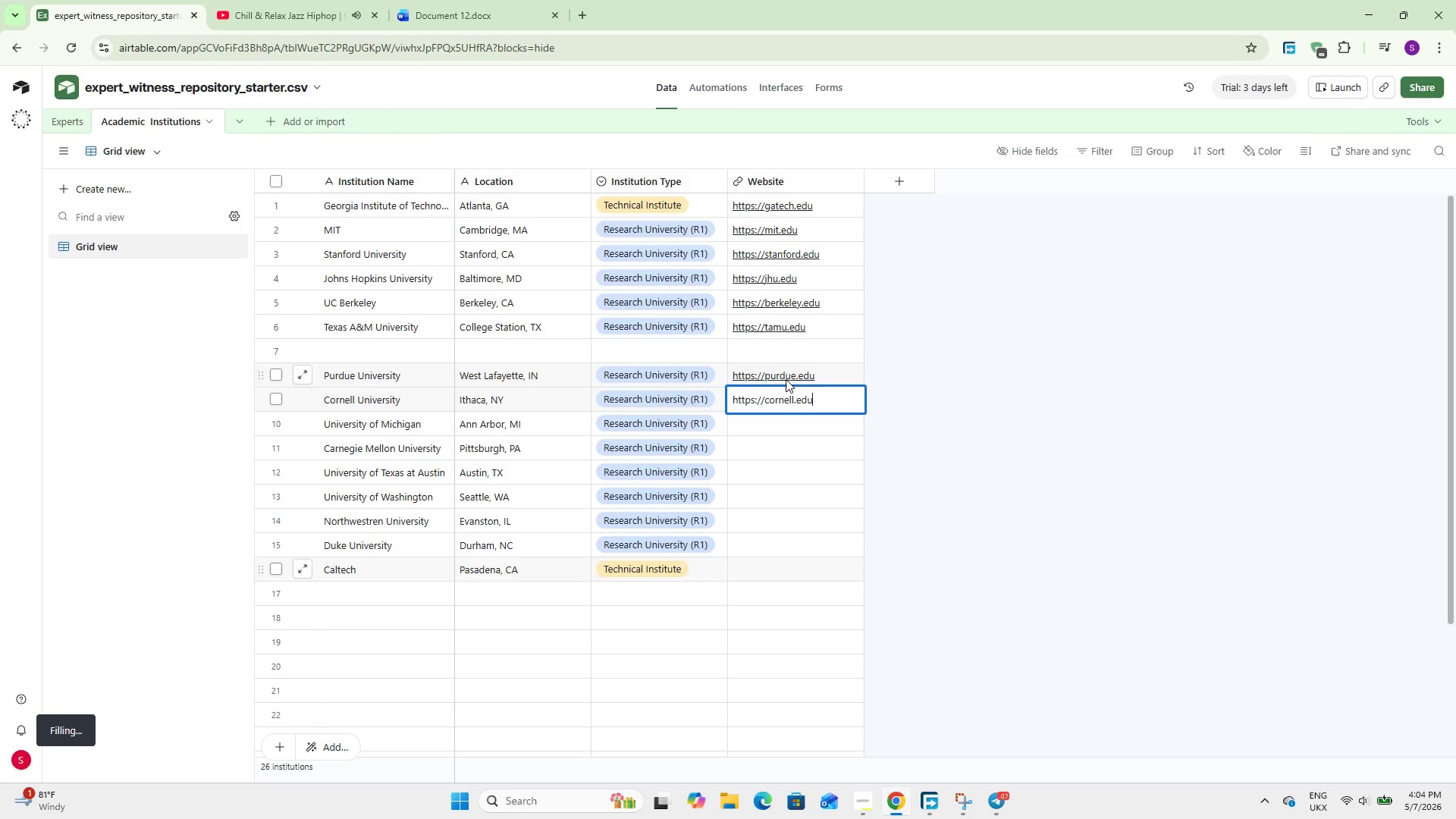 
 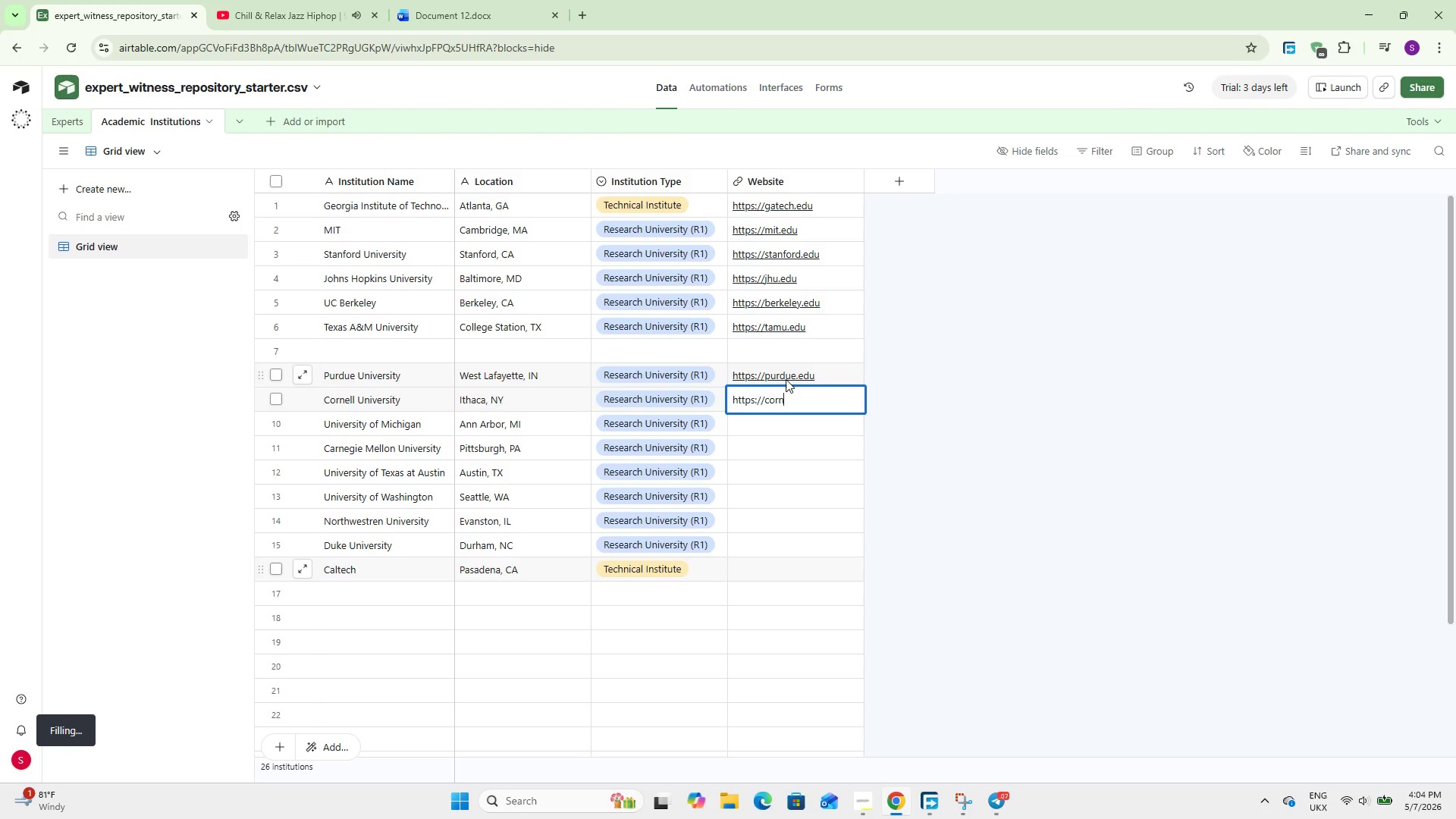 
key(Enter)
 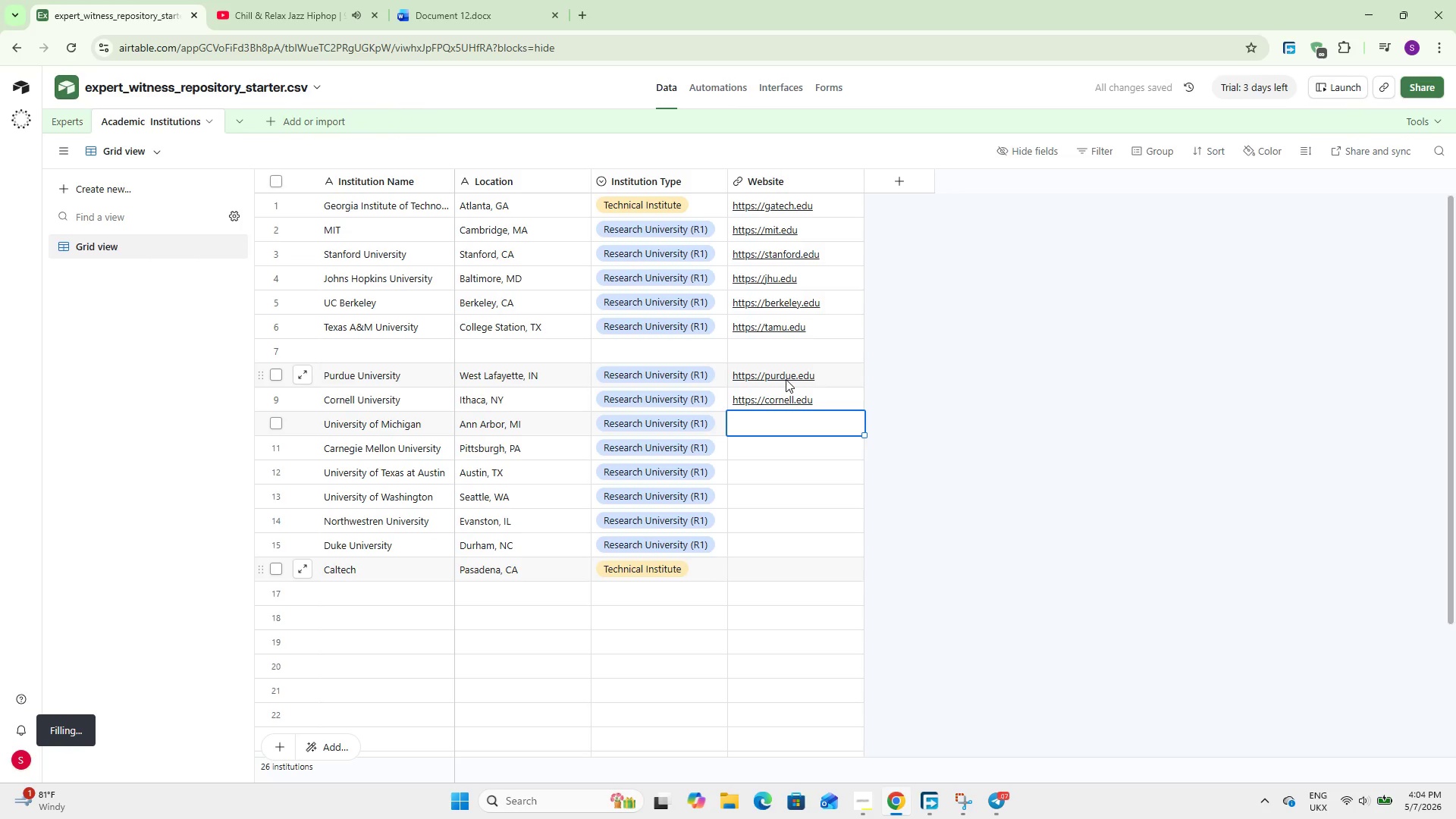 
type(https;)
key(Backspace)
type(://c)
key(Backspace)
type(umich.edu)
 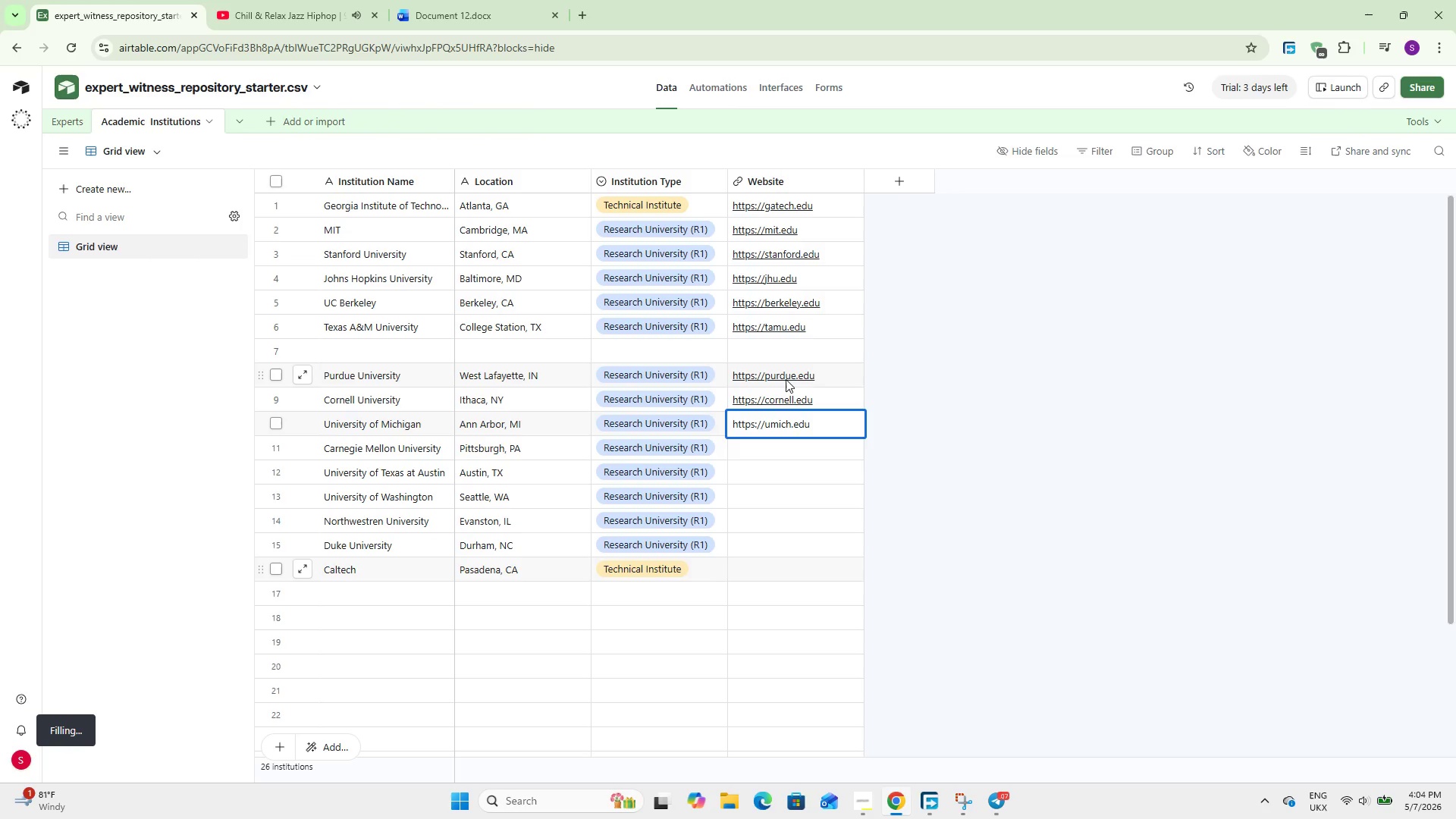 
hold_key(key=ShiftLeft, duration=0.53)
 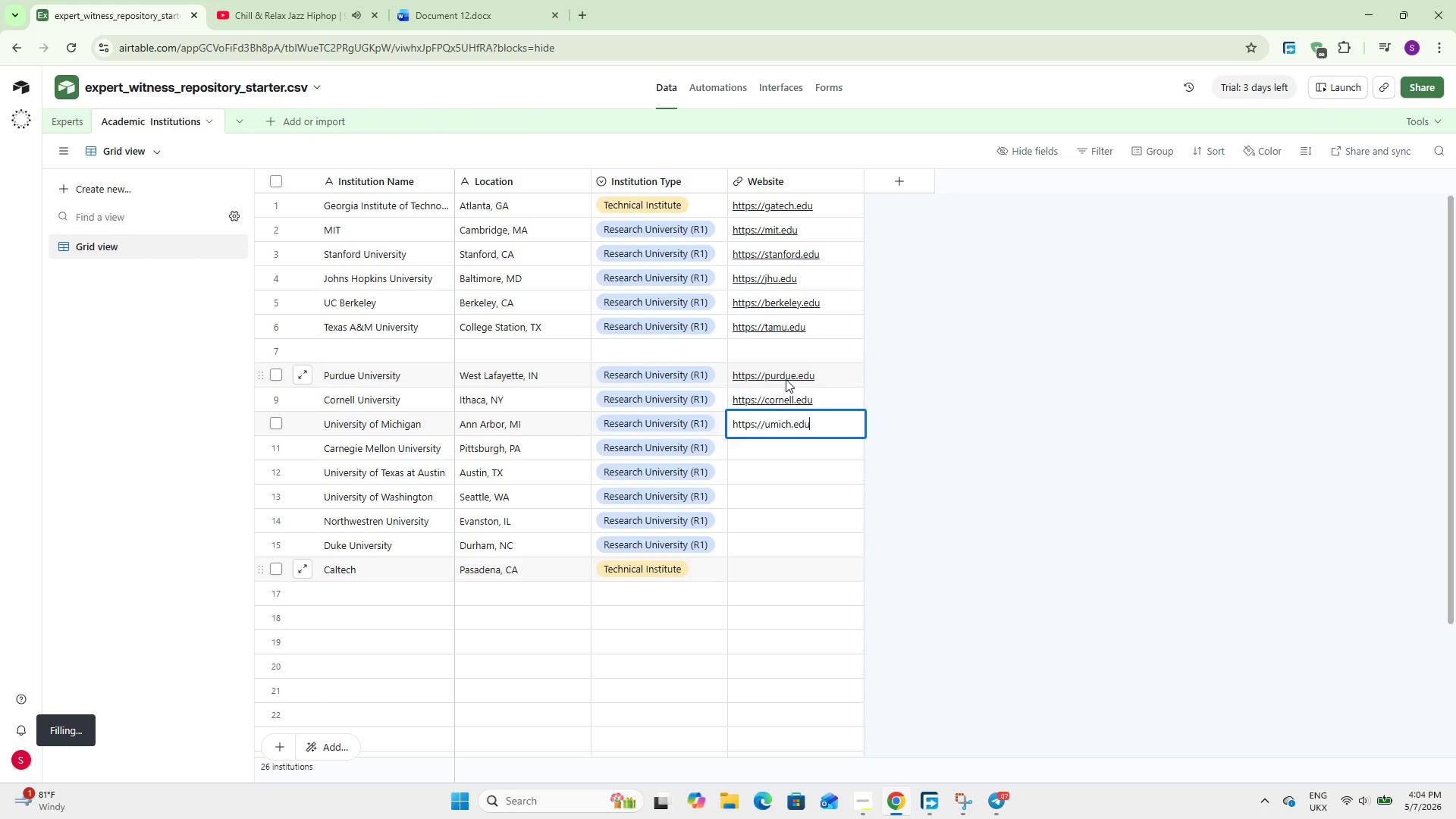 
key(Enter)
 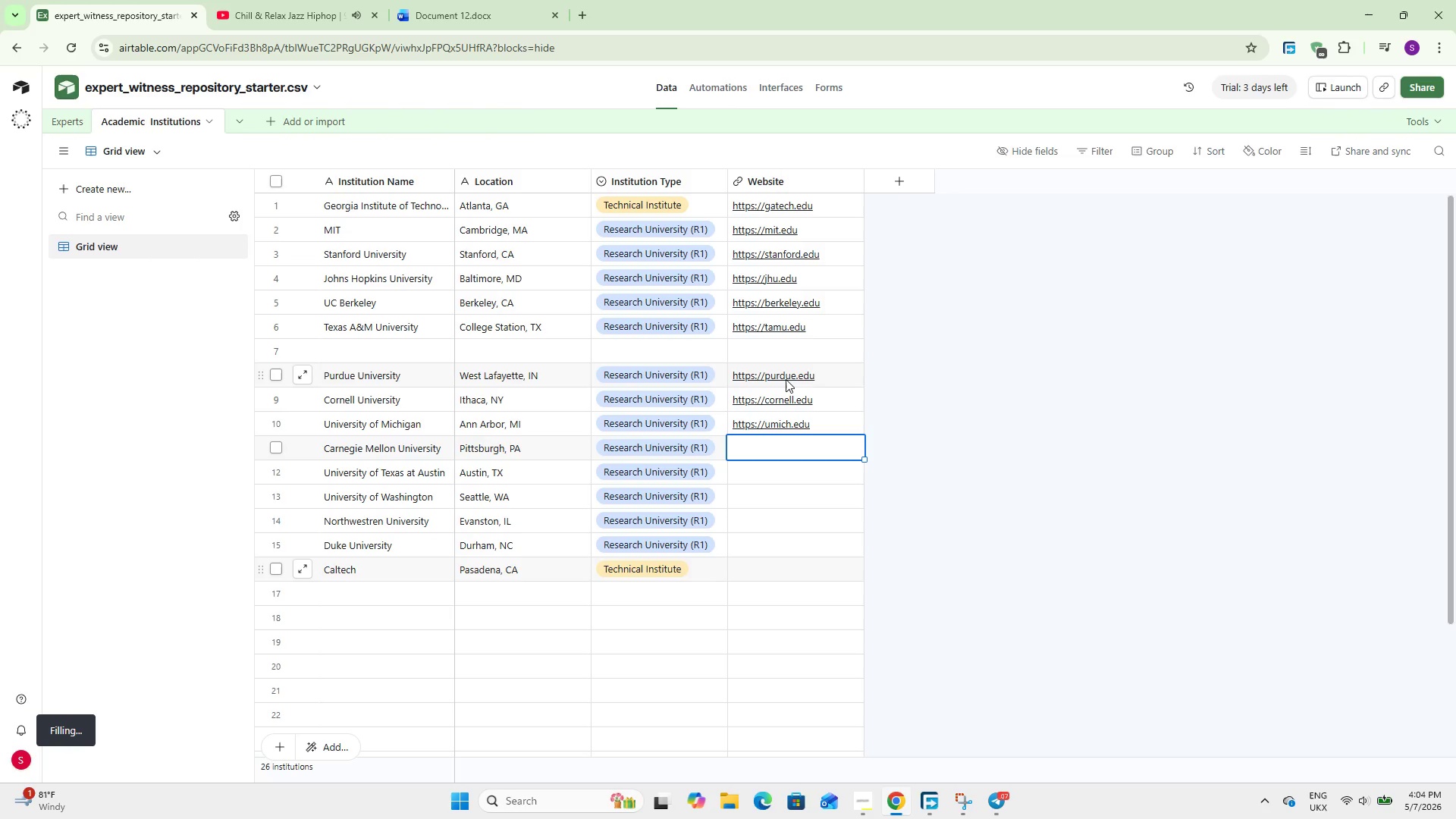 
type(https://cmu.edu)
 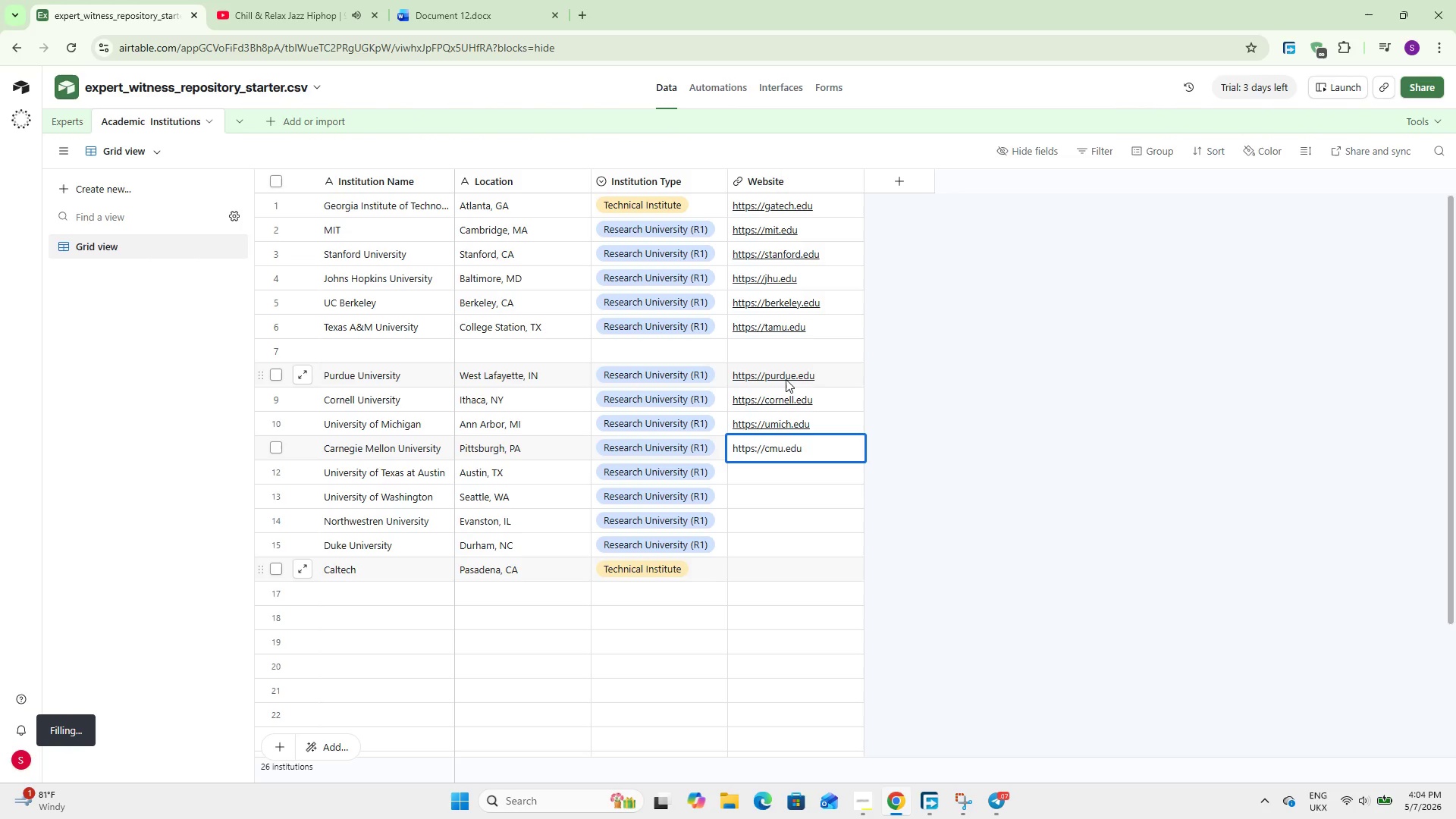 
key(Shift+Enter)
 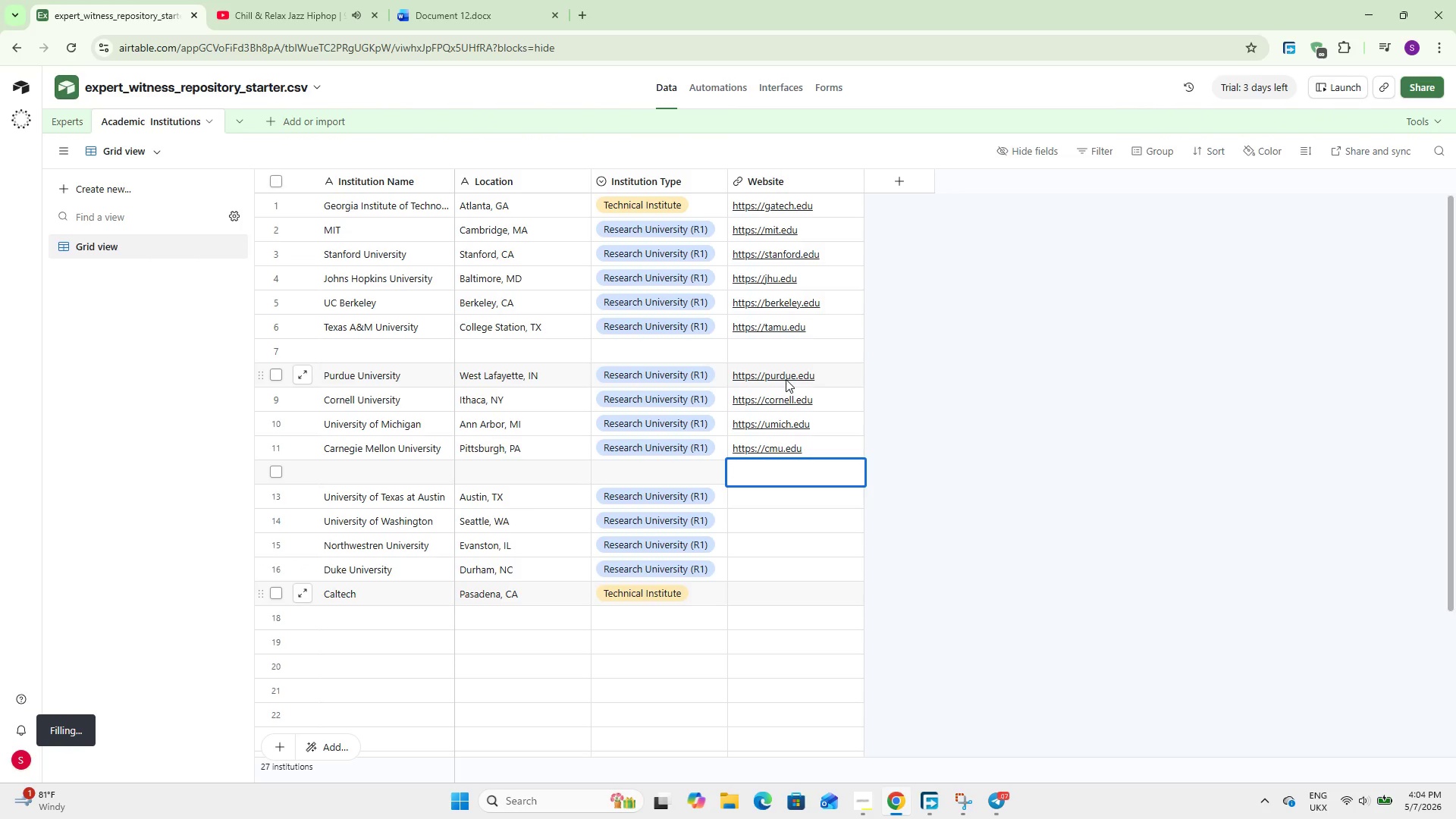 
key(Enter)
 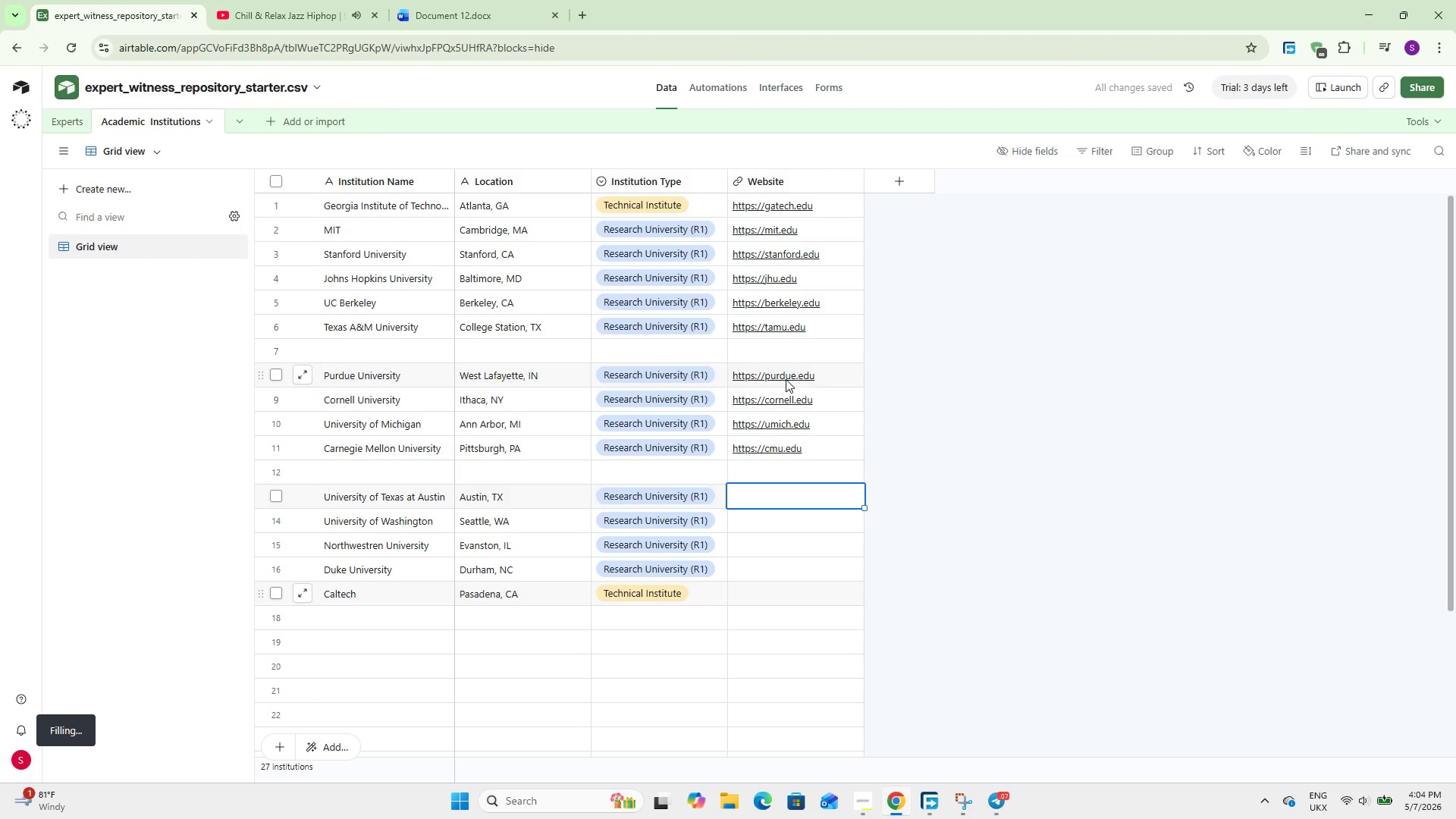 
type(https://utexas.edu)
 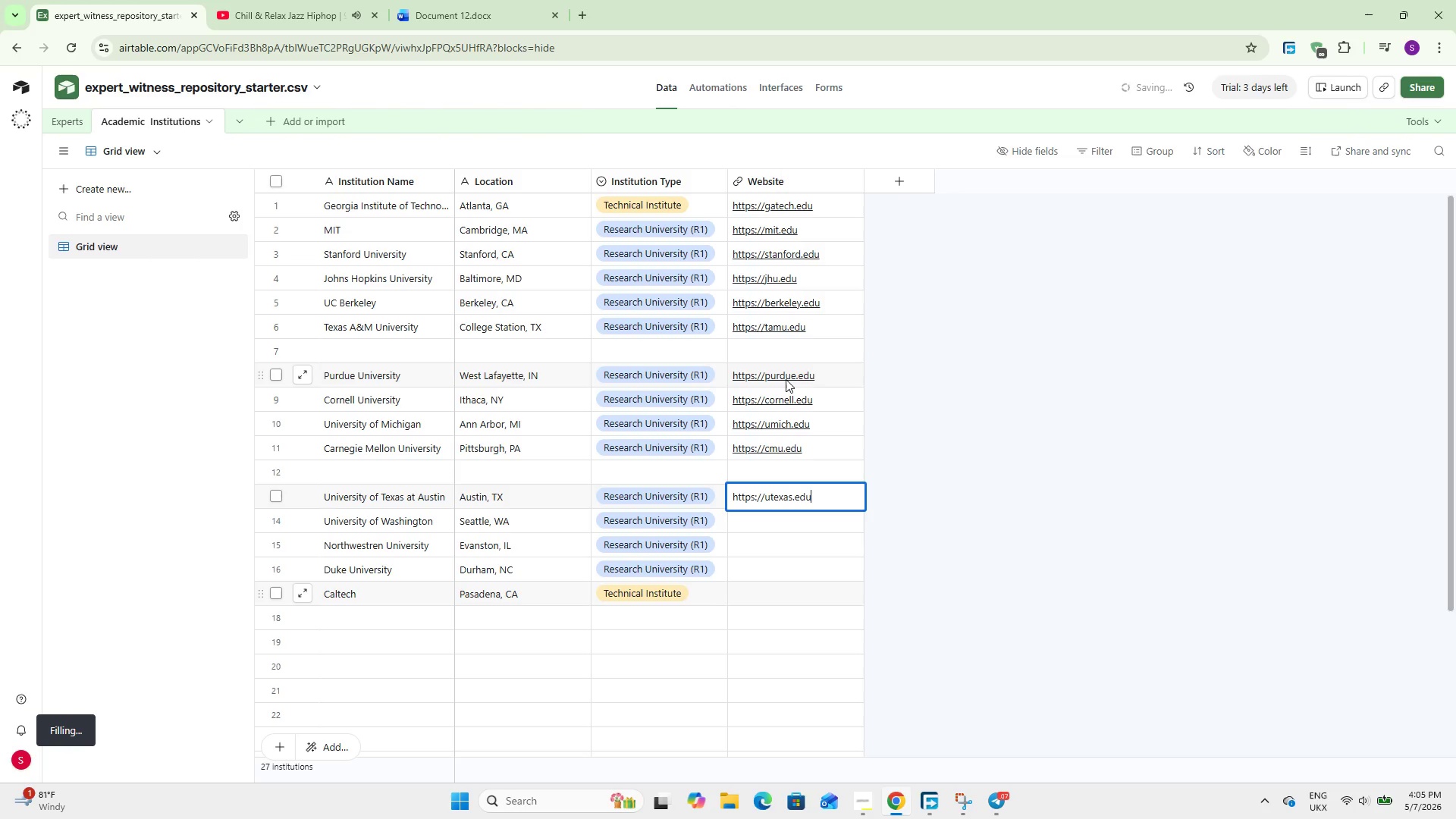 
key(Enter)
 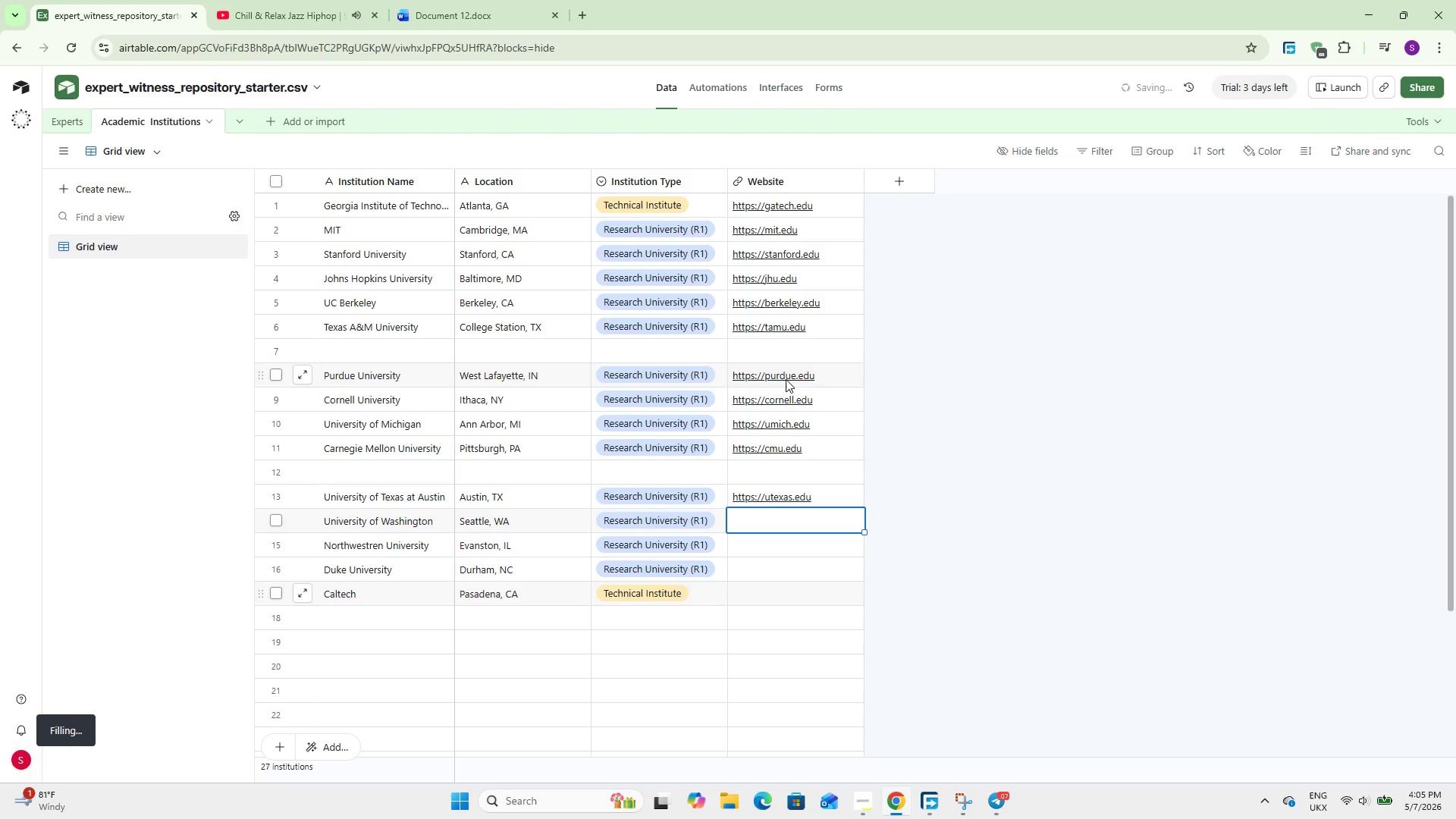 
type(https://uw.edu)
 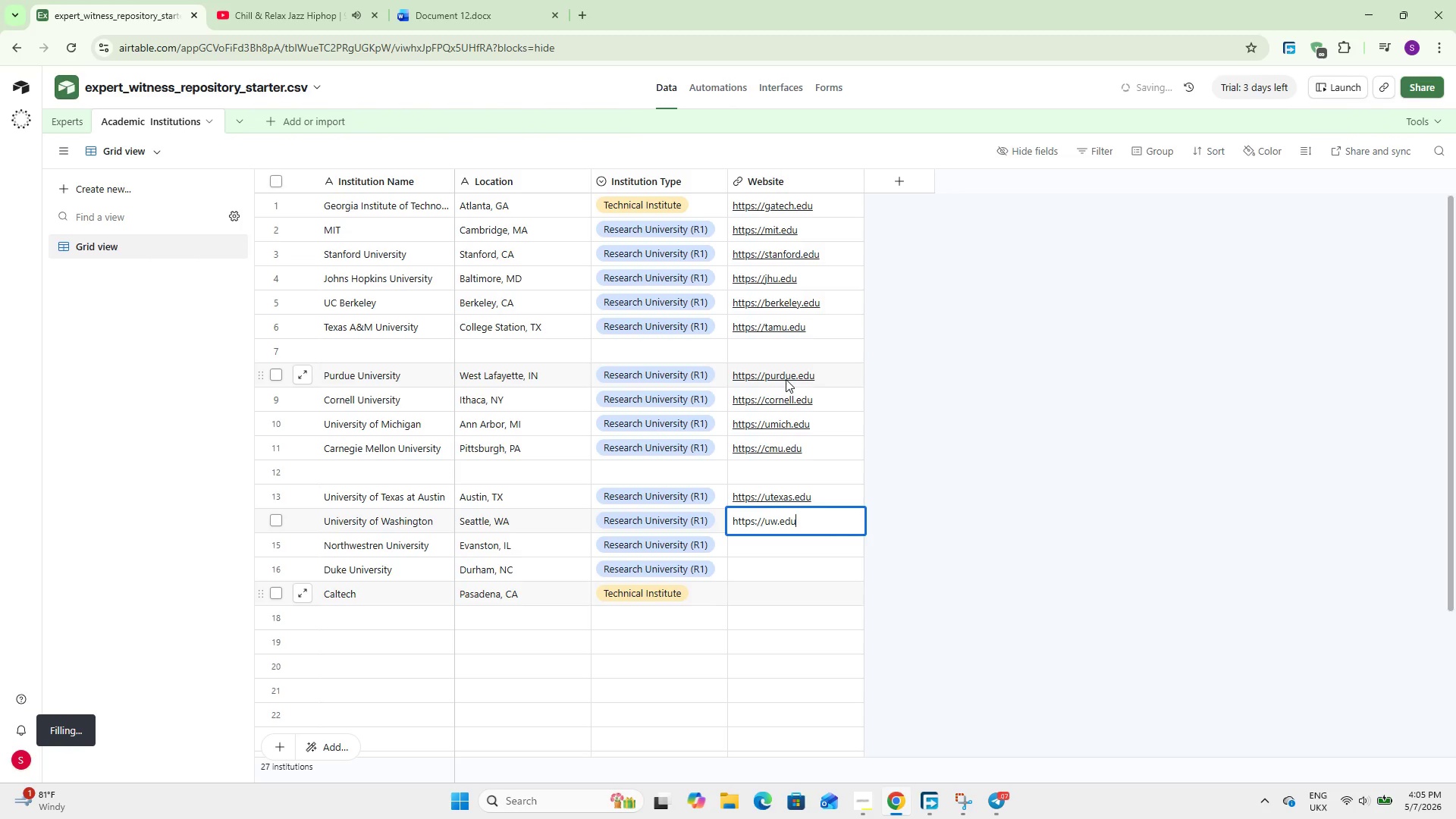 
key(Enter)
 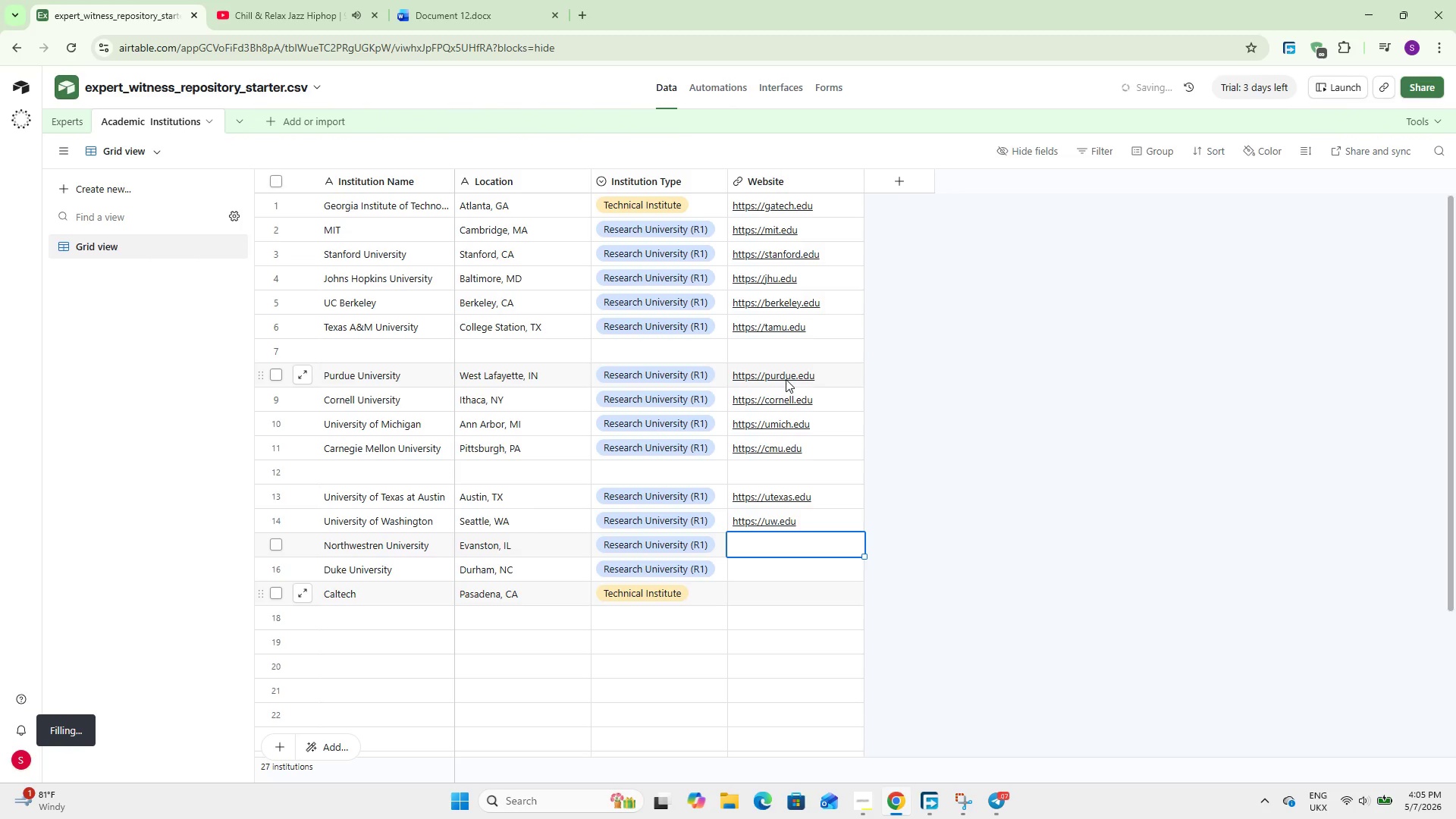 
type(https://np)
key(Backspace)
type(orthwestern.edu)
 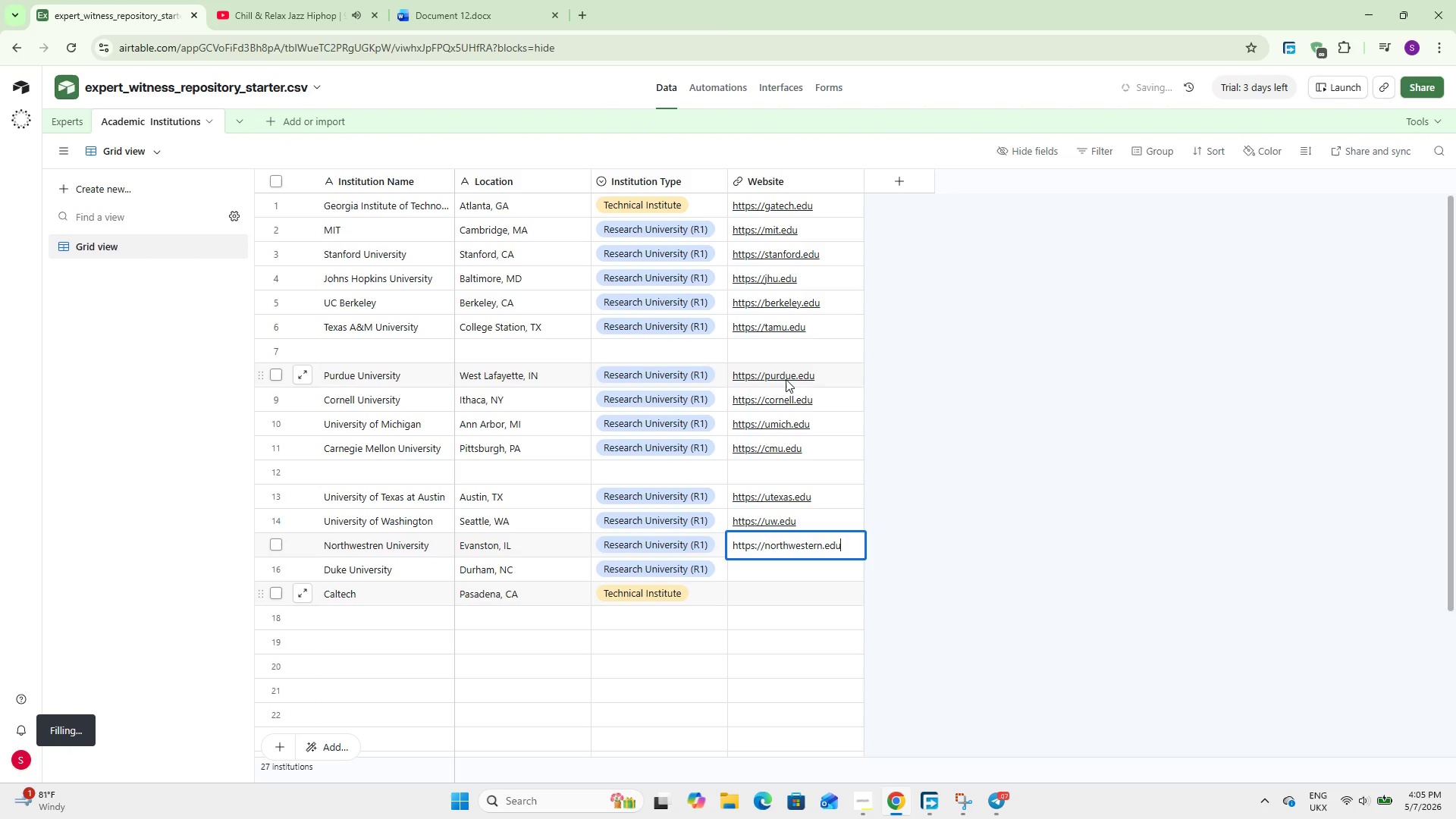 
key(Enter)
 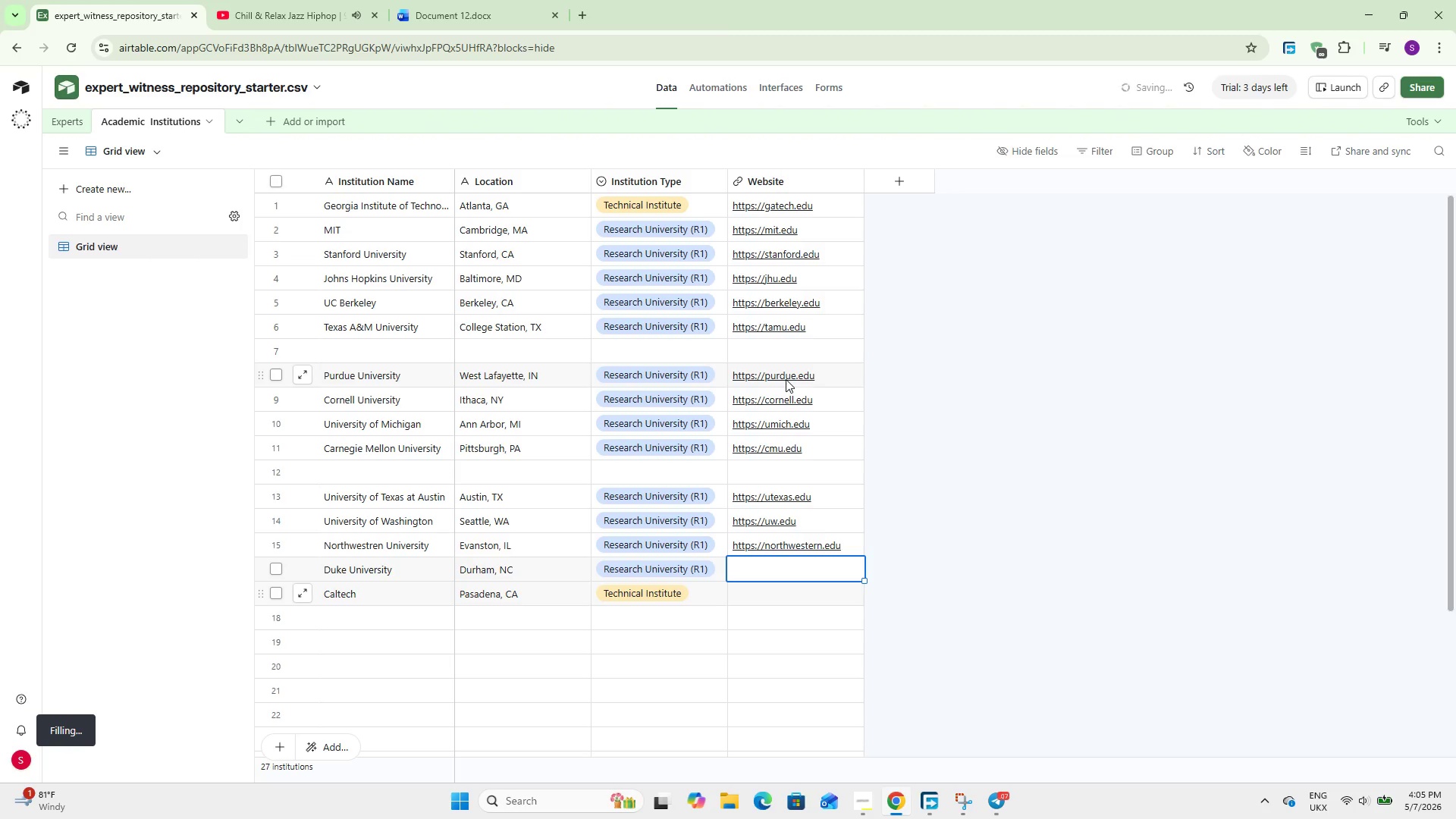 
type(https://duke.edu)
 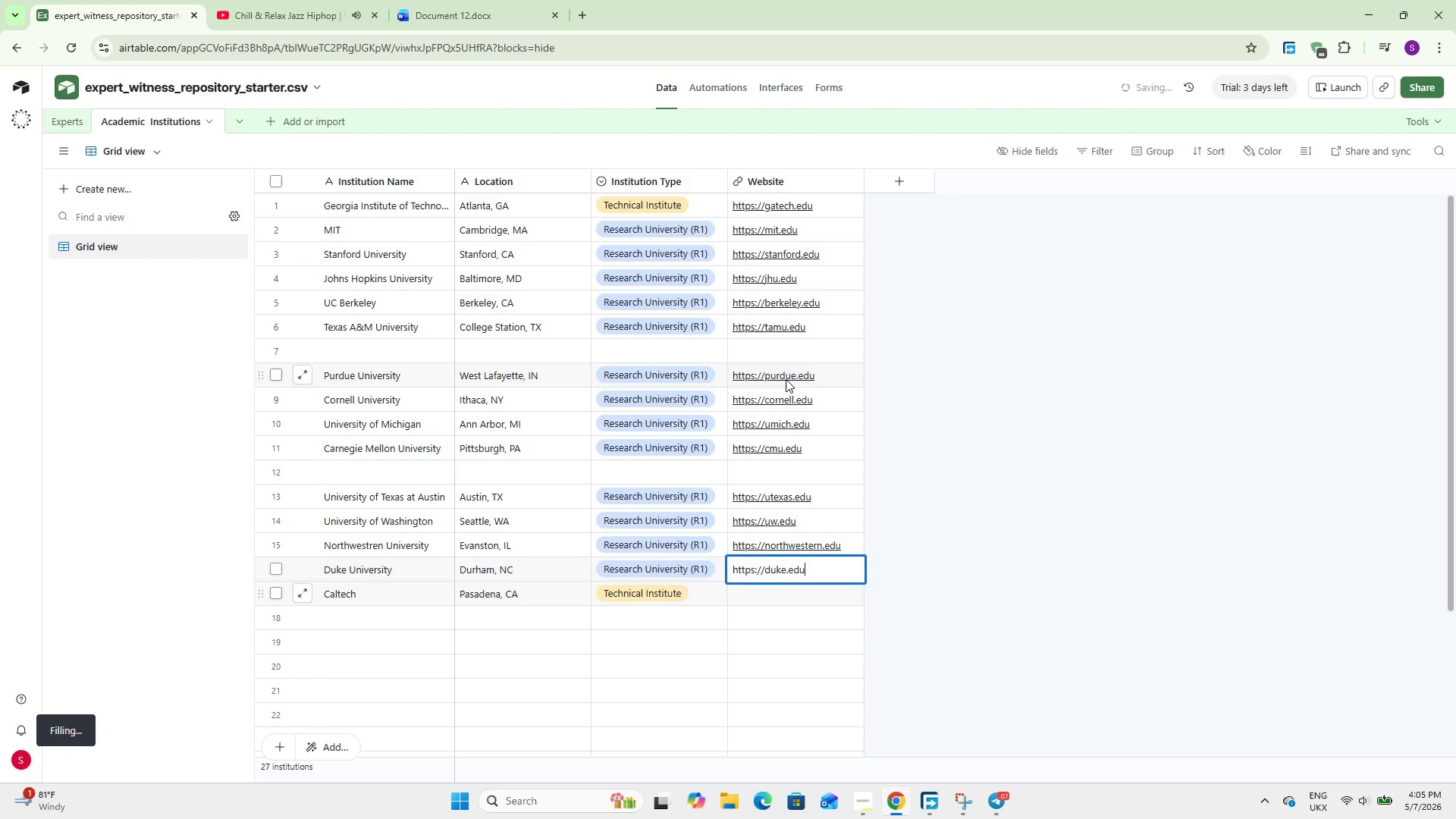 
key(Enter)
 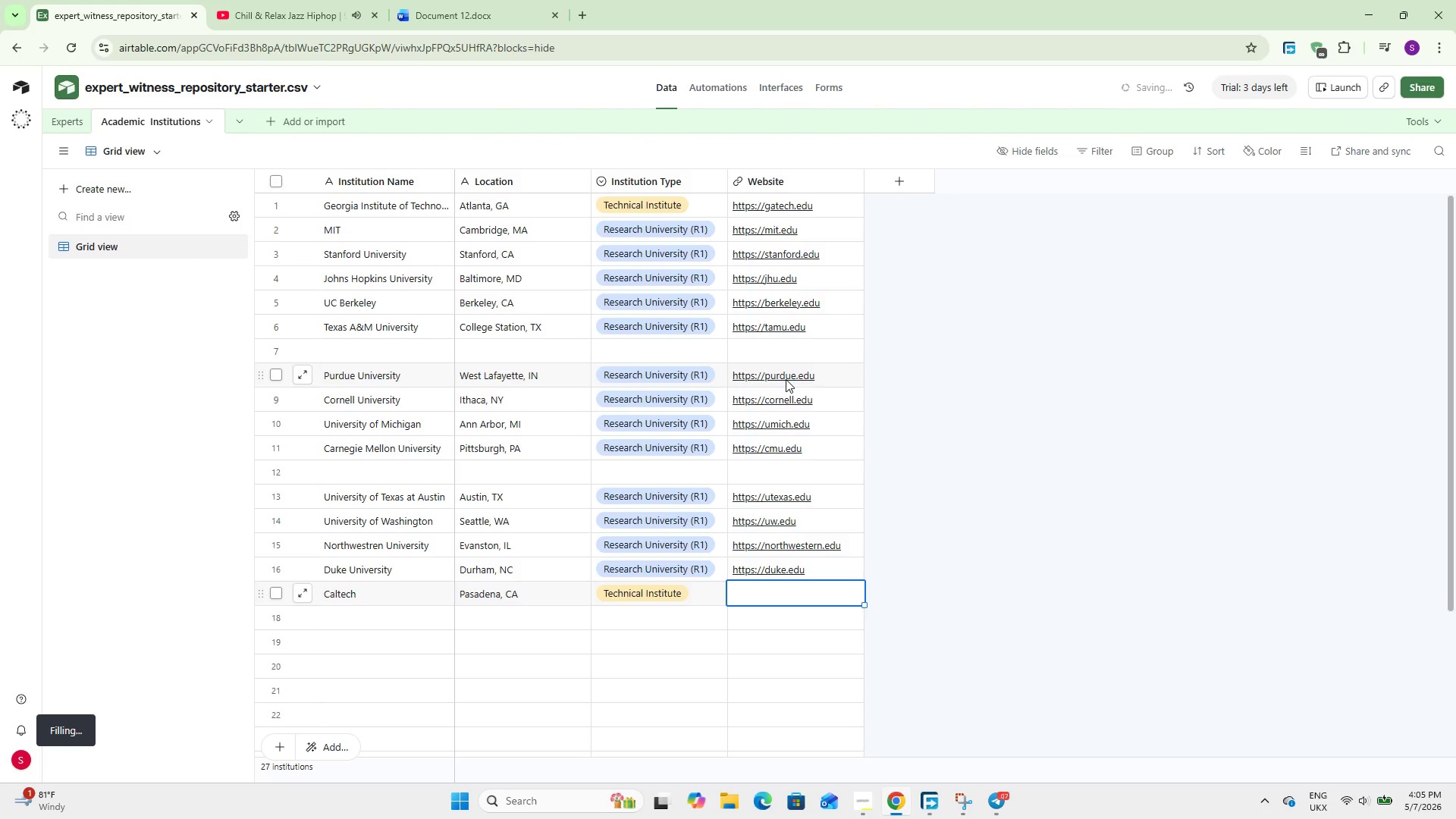 
type(H)
key(Backspace)
type(https://caltech.edu)
 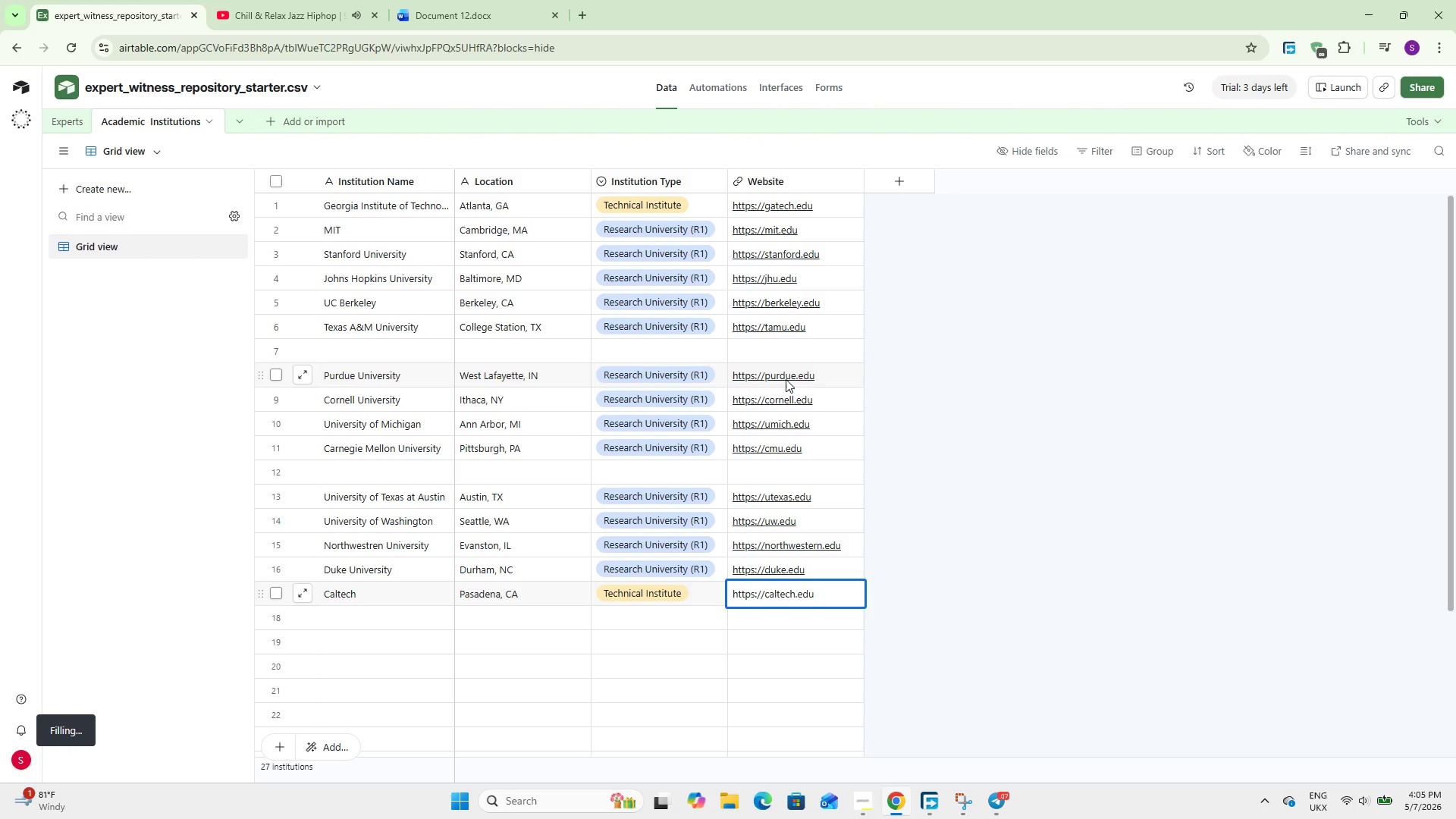 
left_click([278, 467])
 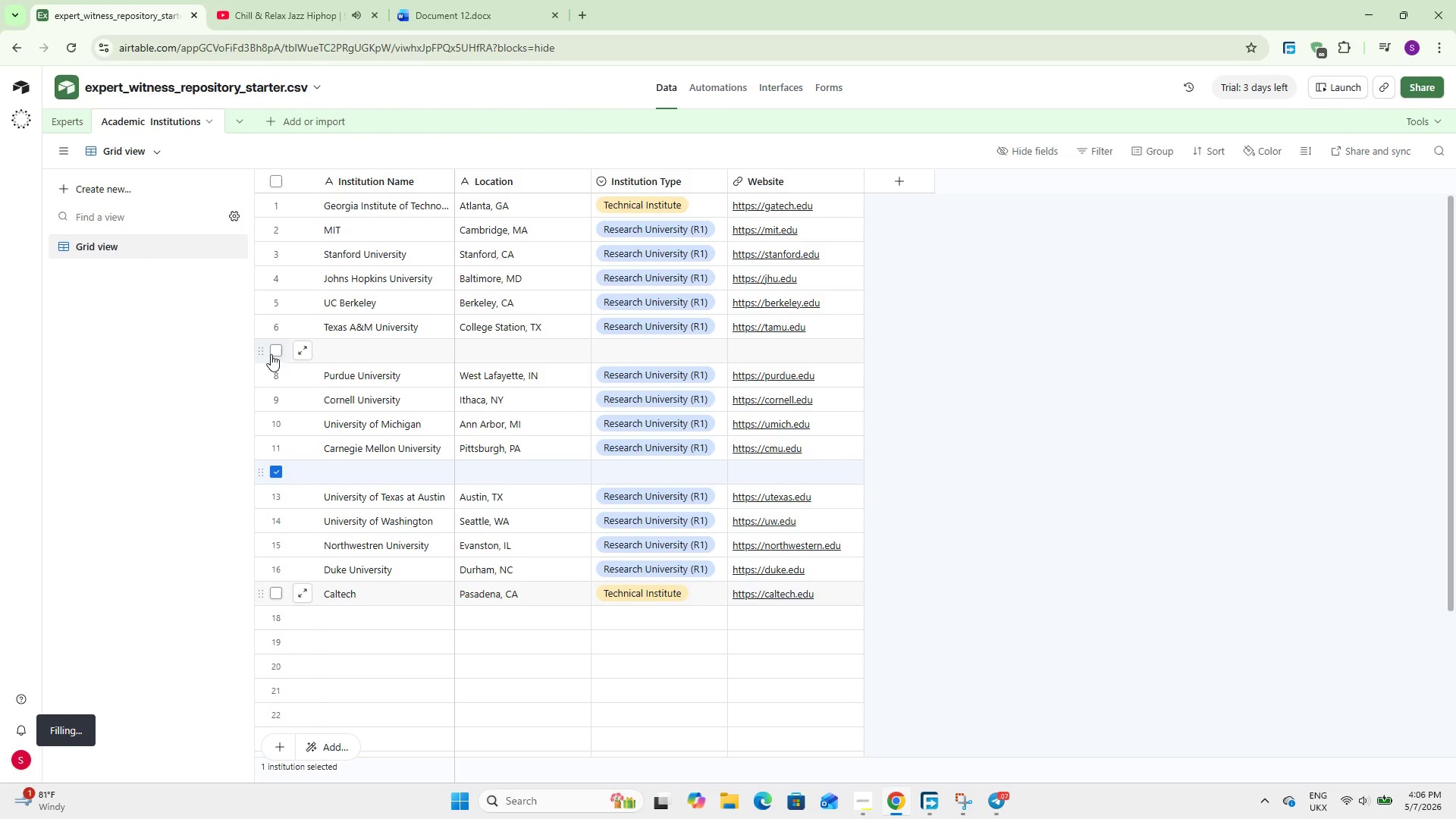 
left_click([275, 350])
 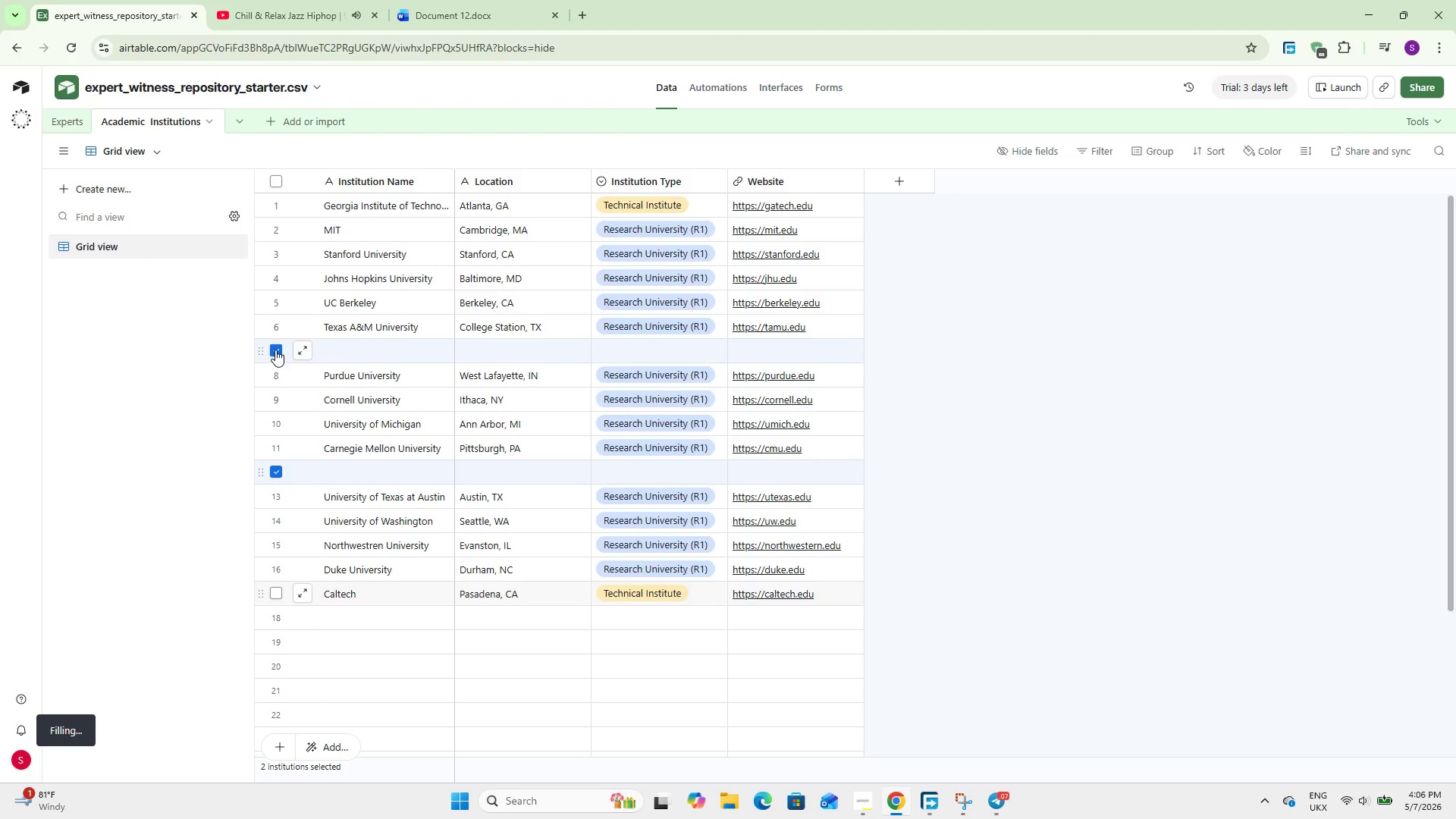 
right_click([275, 350])
 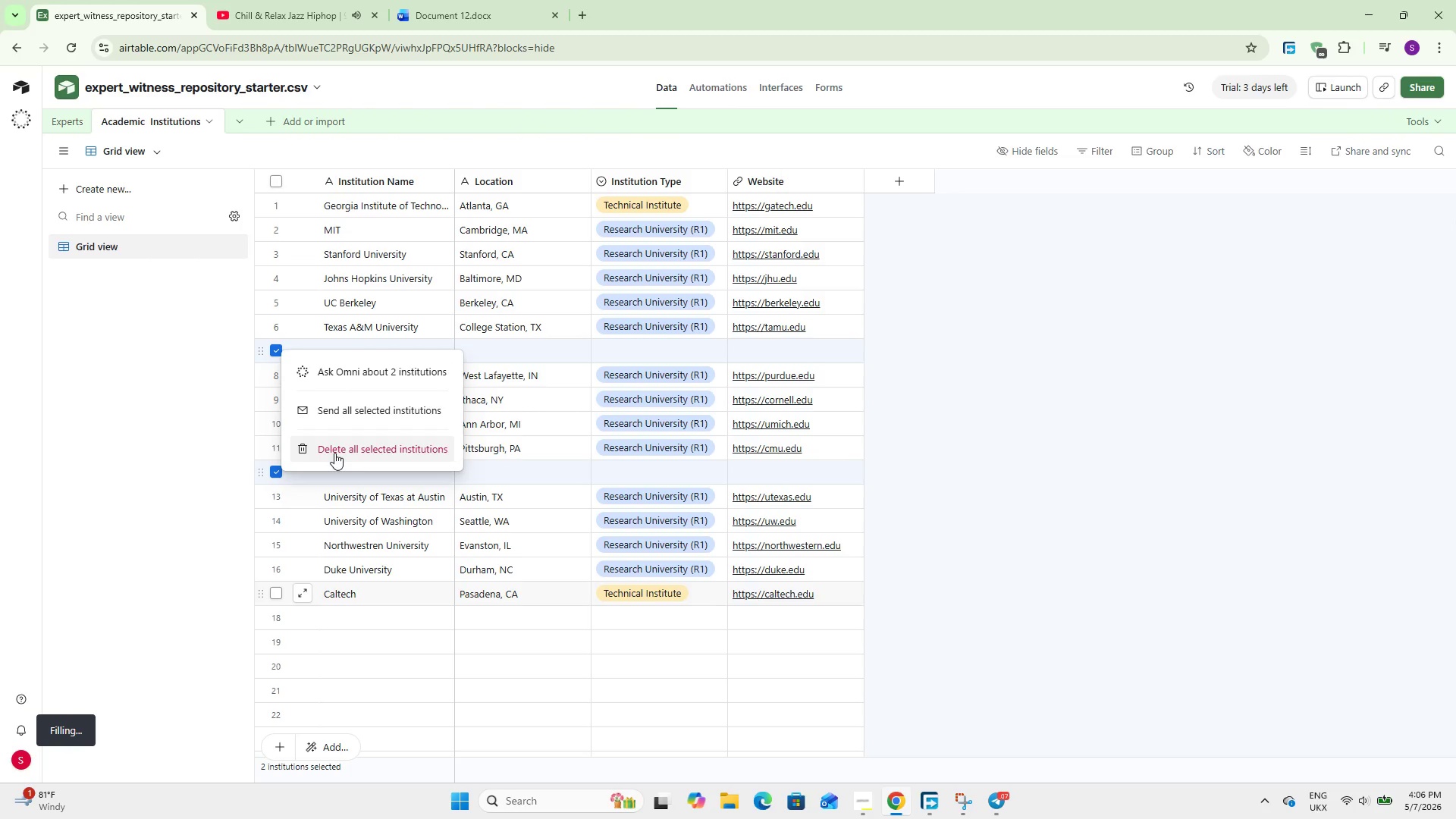 
left_click([334, 453])
 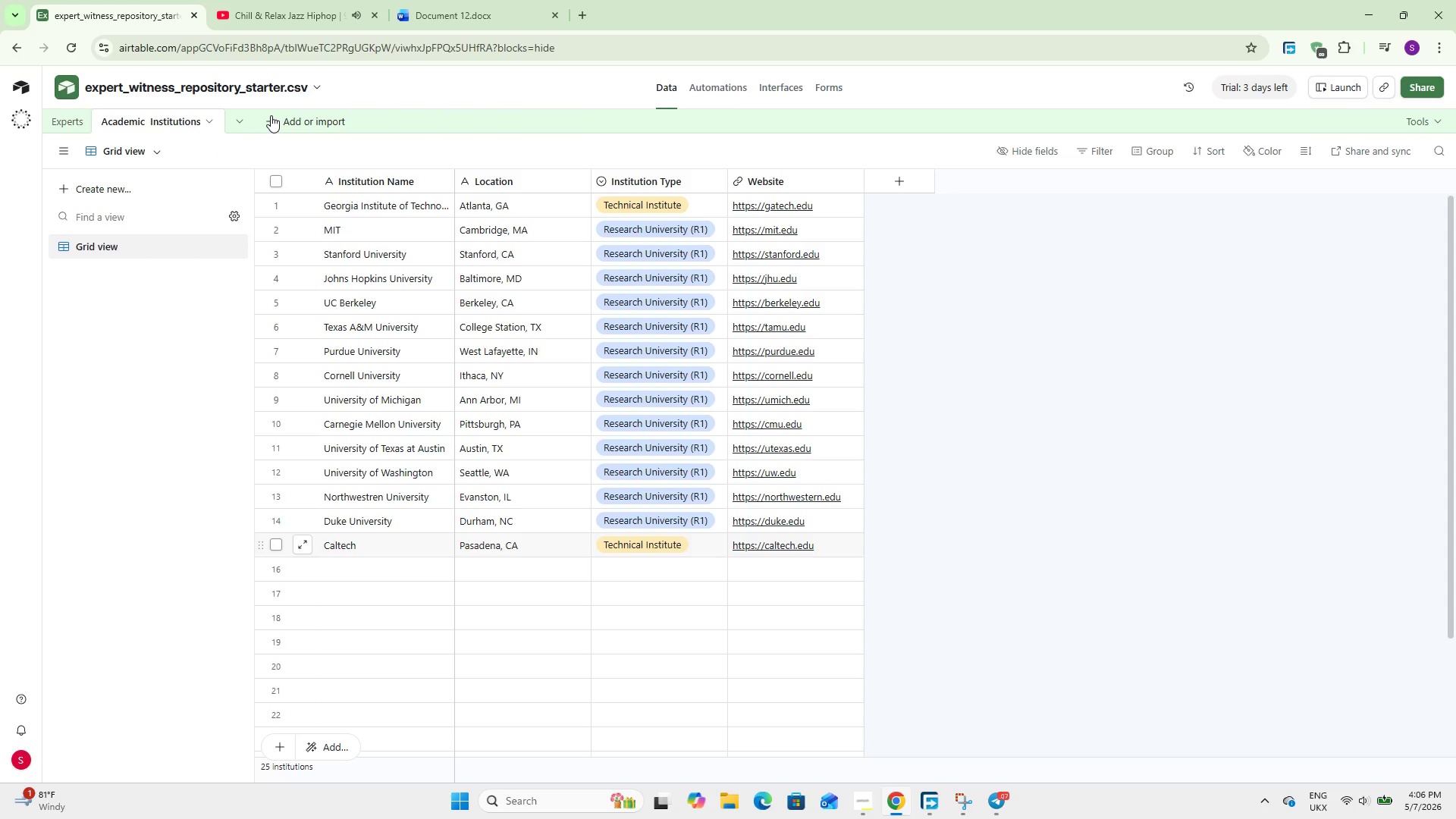 
wait(30.41)
 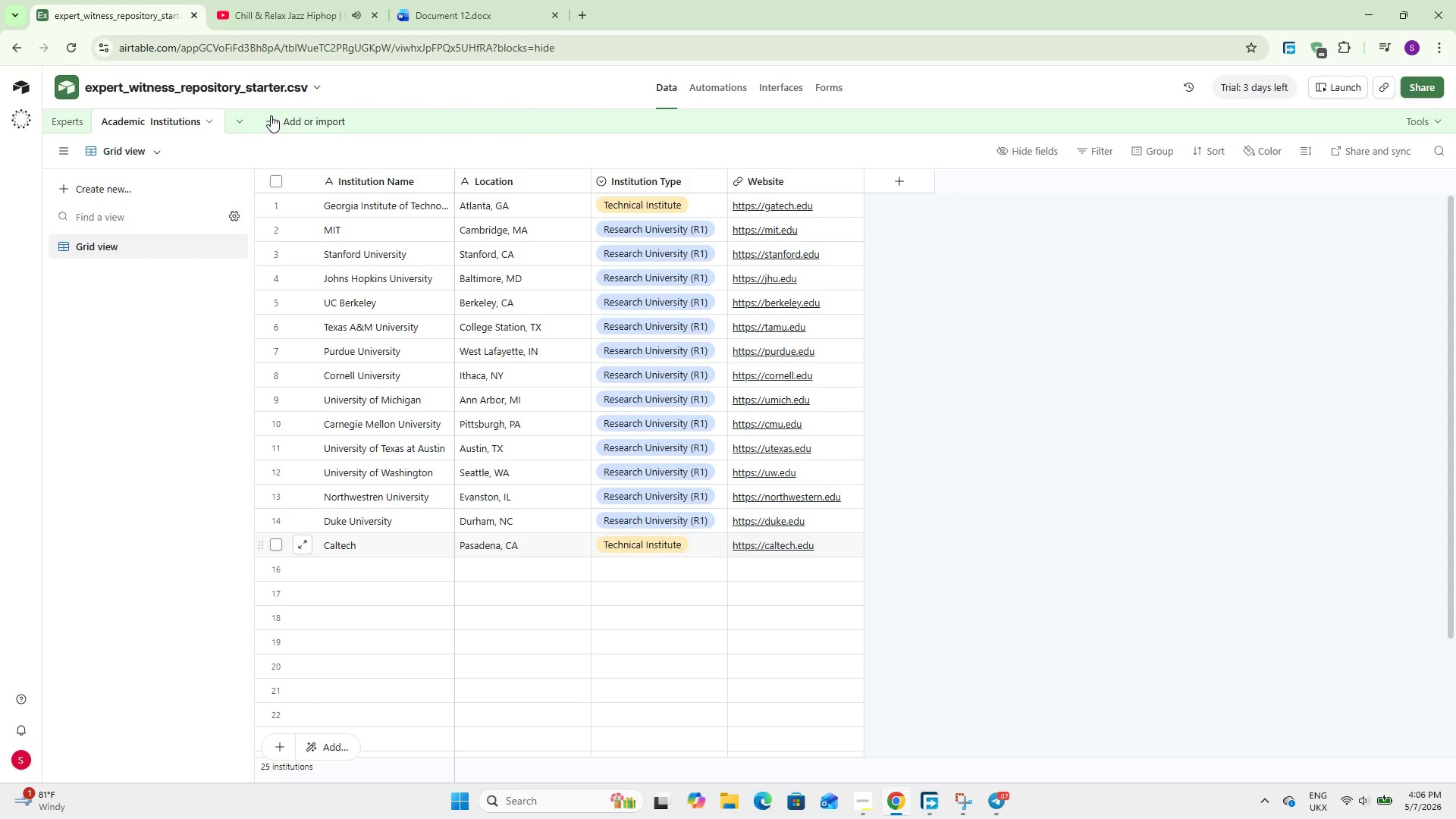 
left_click([271, 115])
 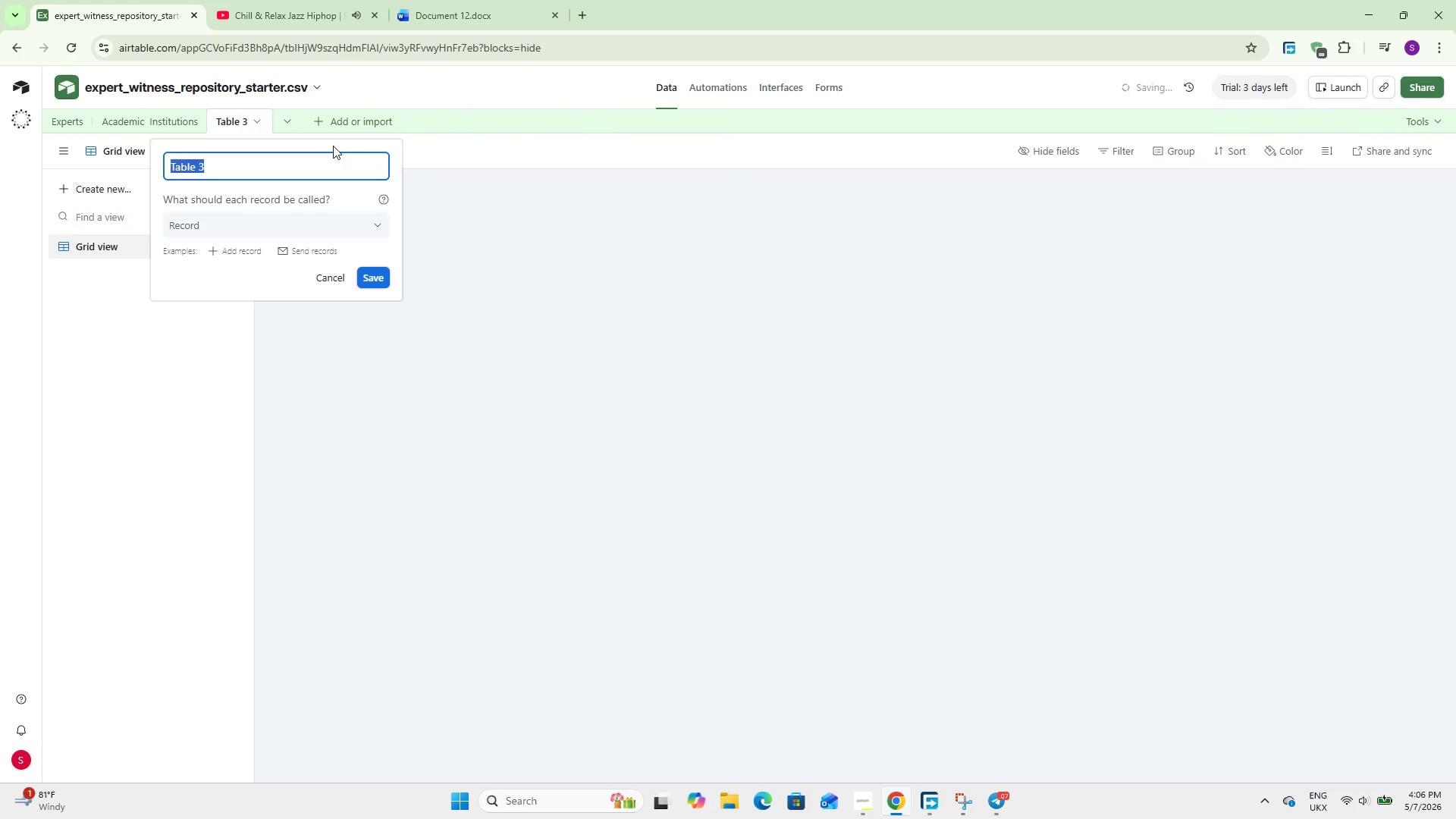 
type(Areas of Expertise)
 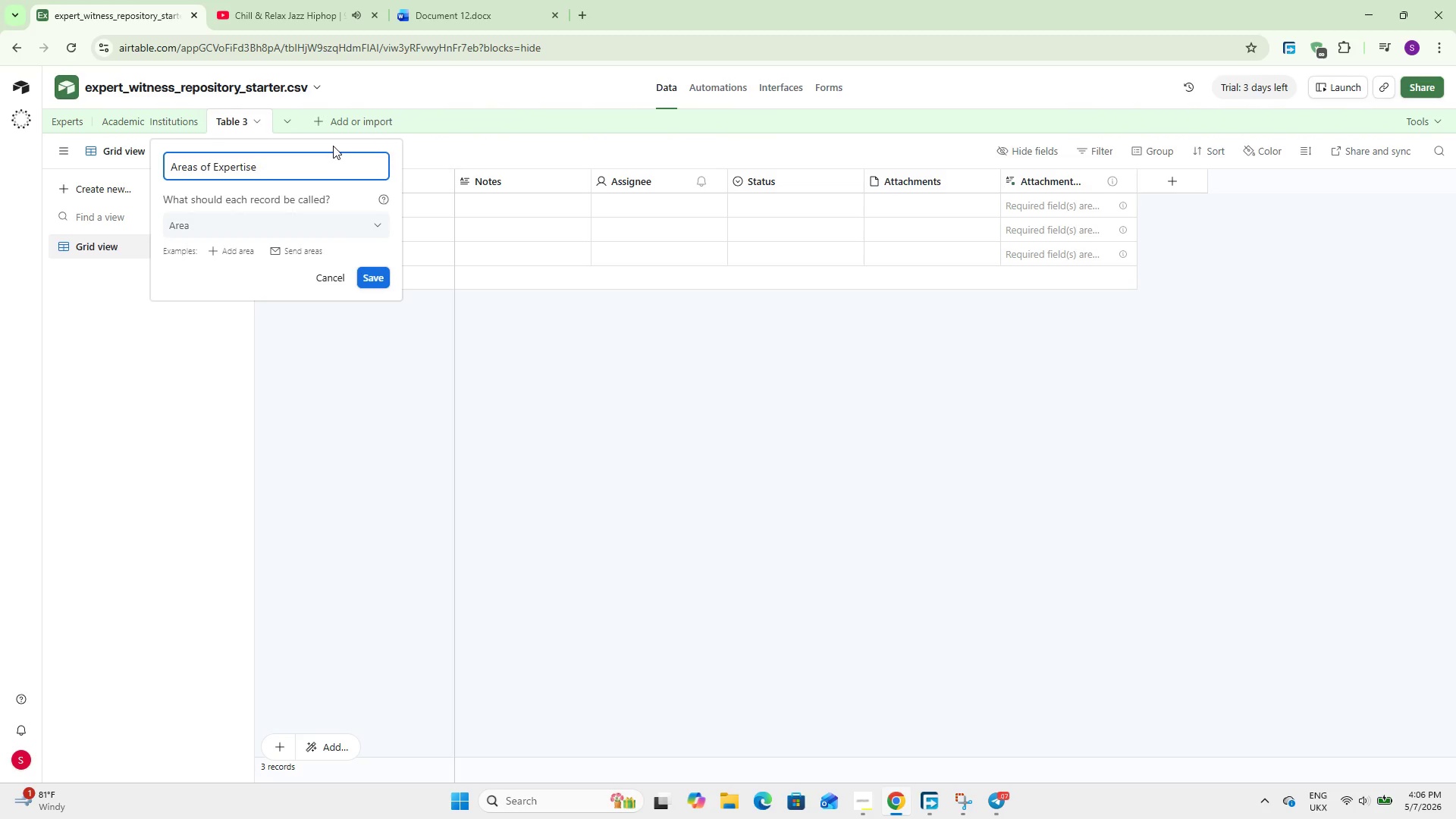 
key(Enter)
 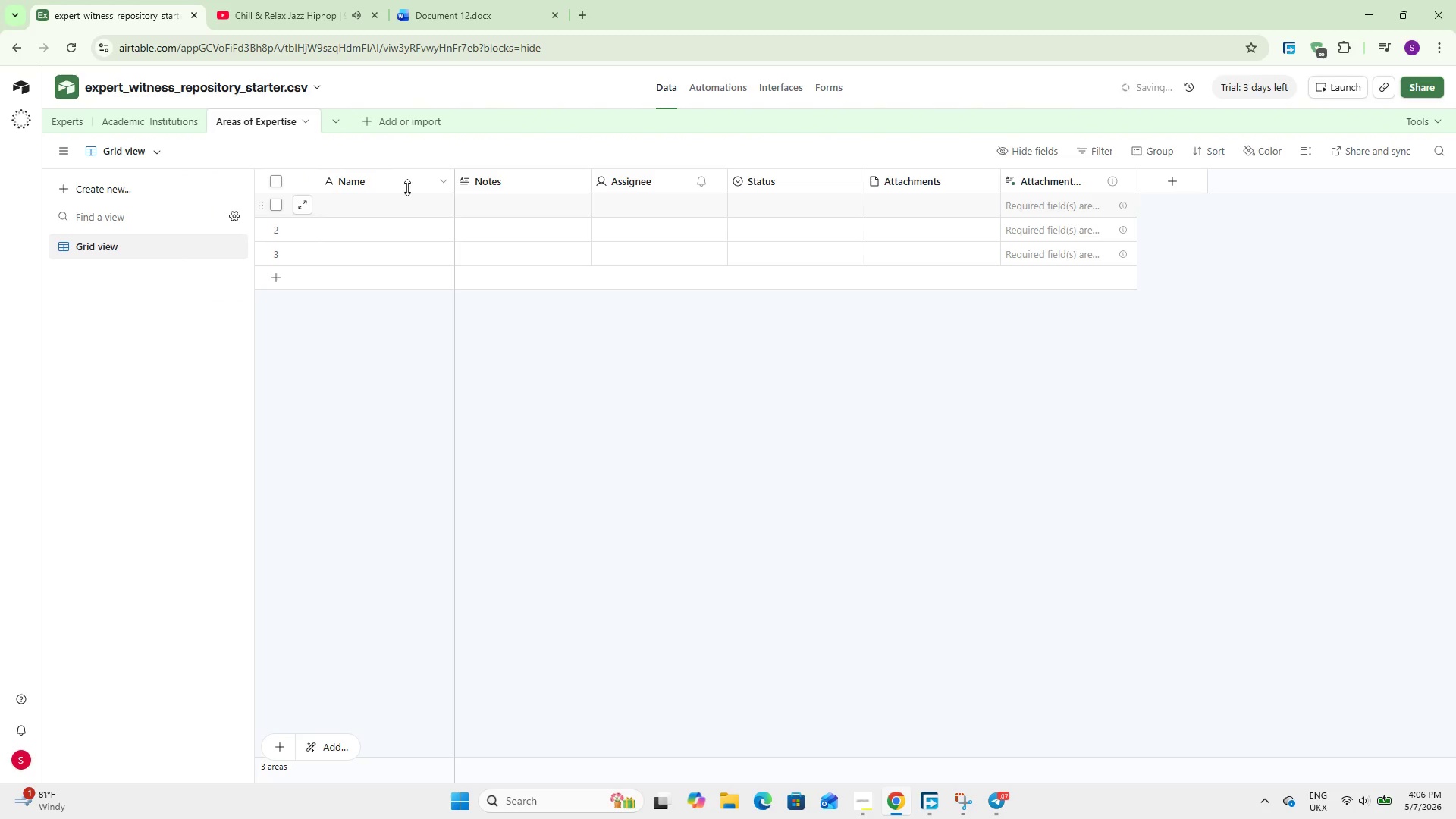 
double_click([395, 174])
 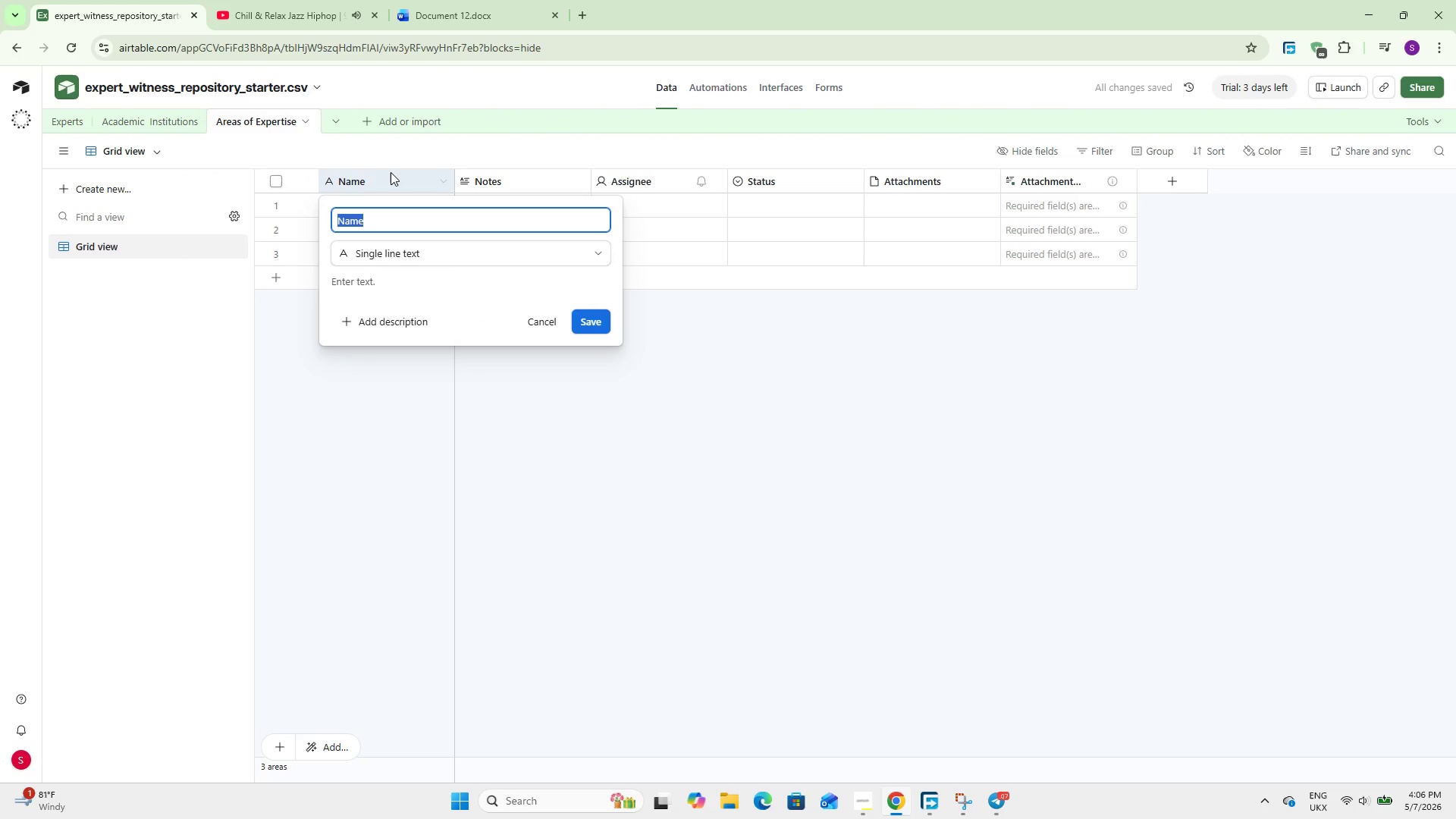 
type(Speciality)
 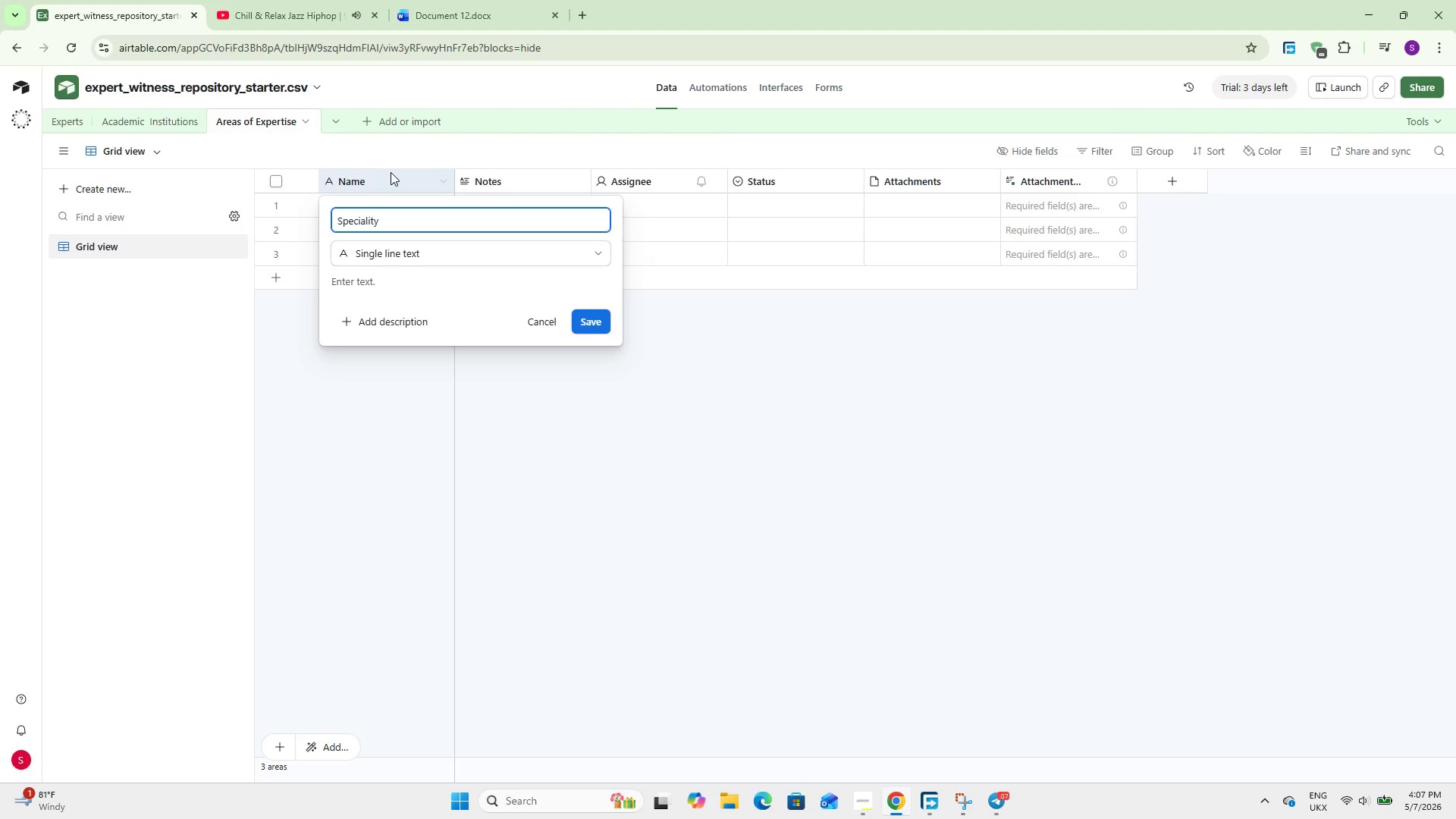 
key(ArrowLeft)
 